 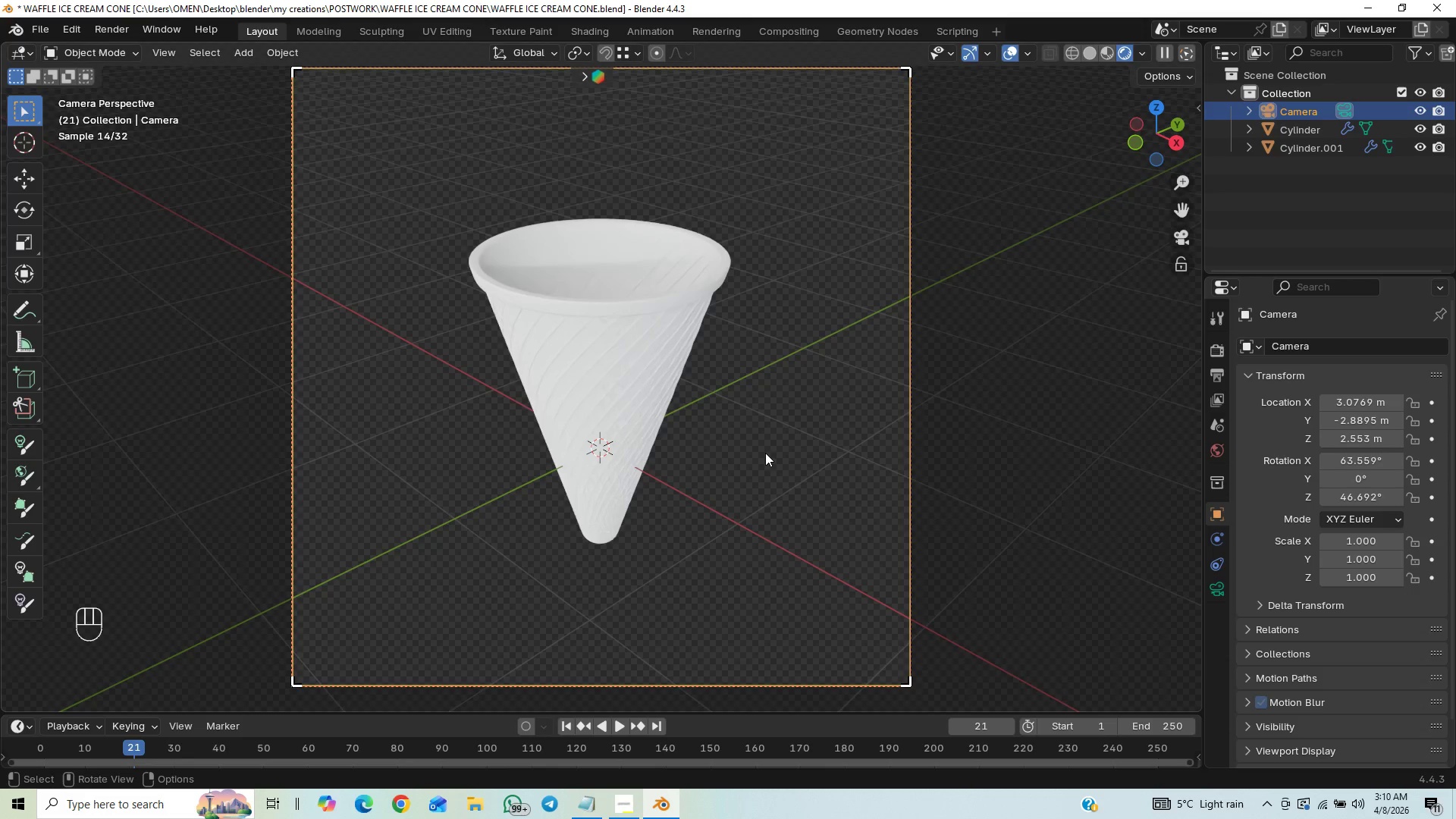 
key(Control+S)
 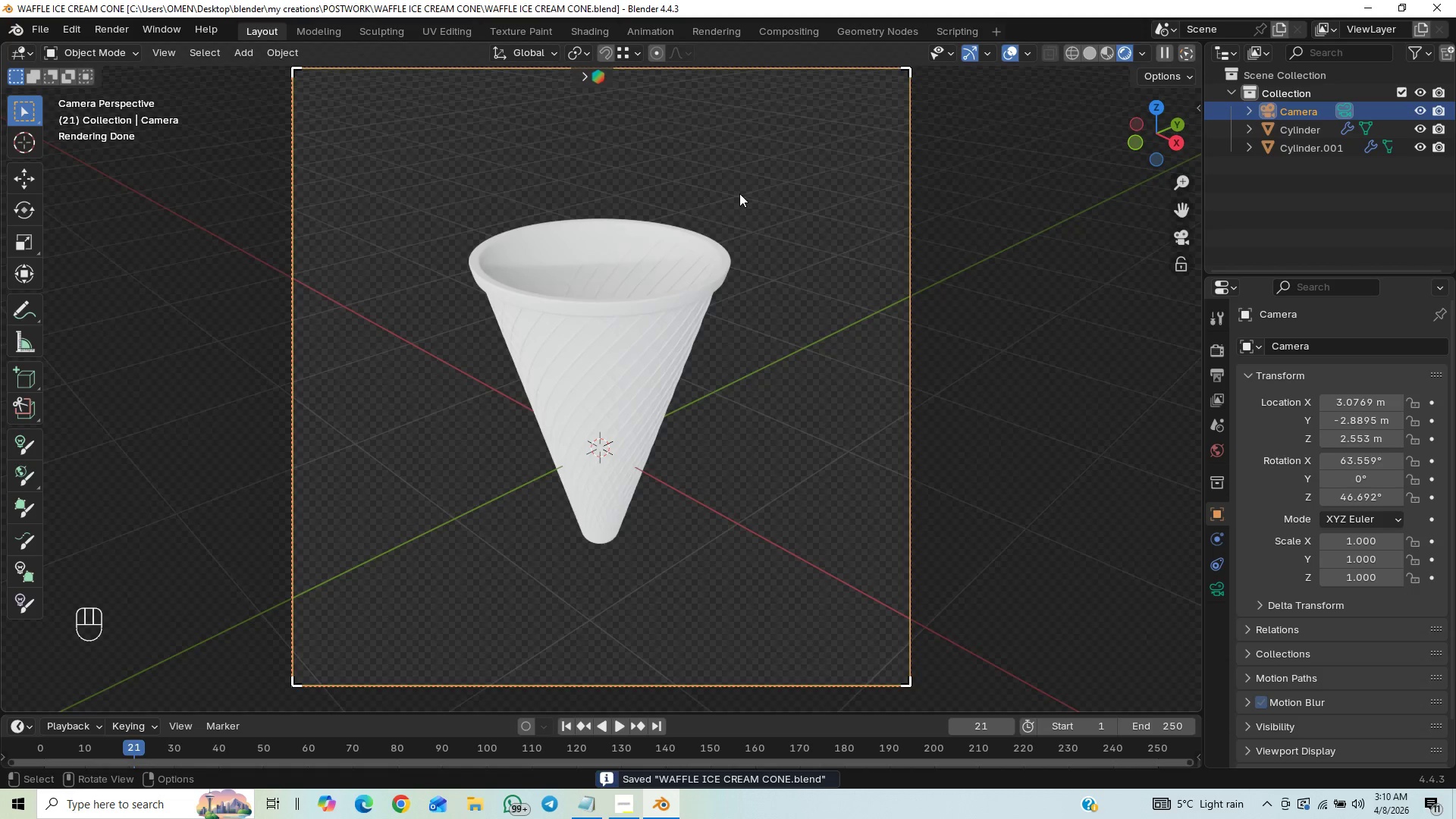 
wait(9.59)
 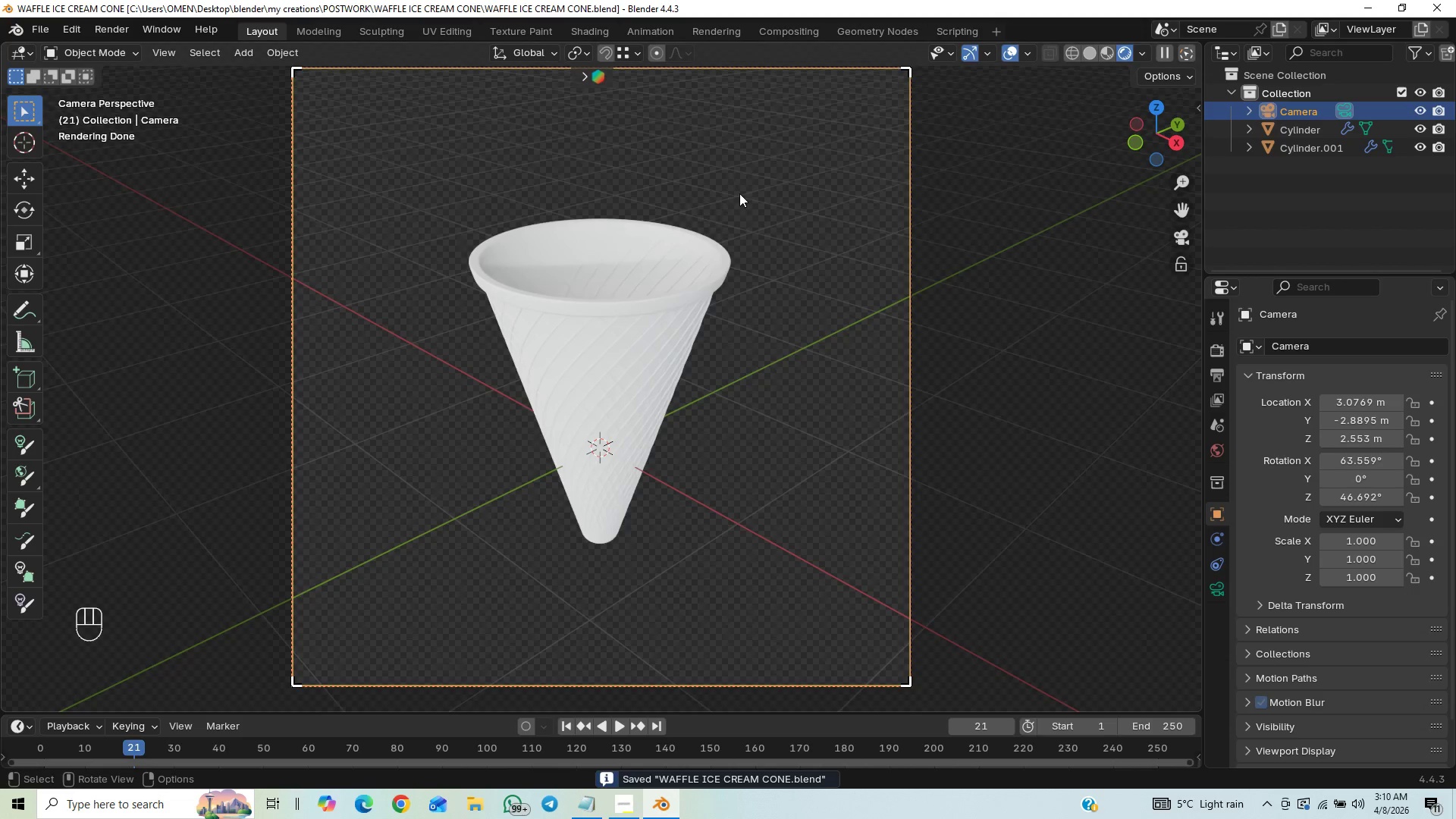 
key(Control+S)
 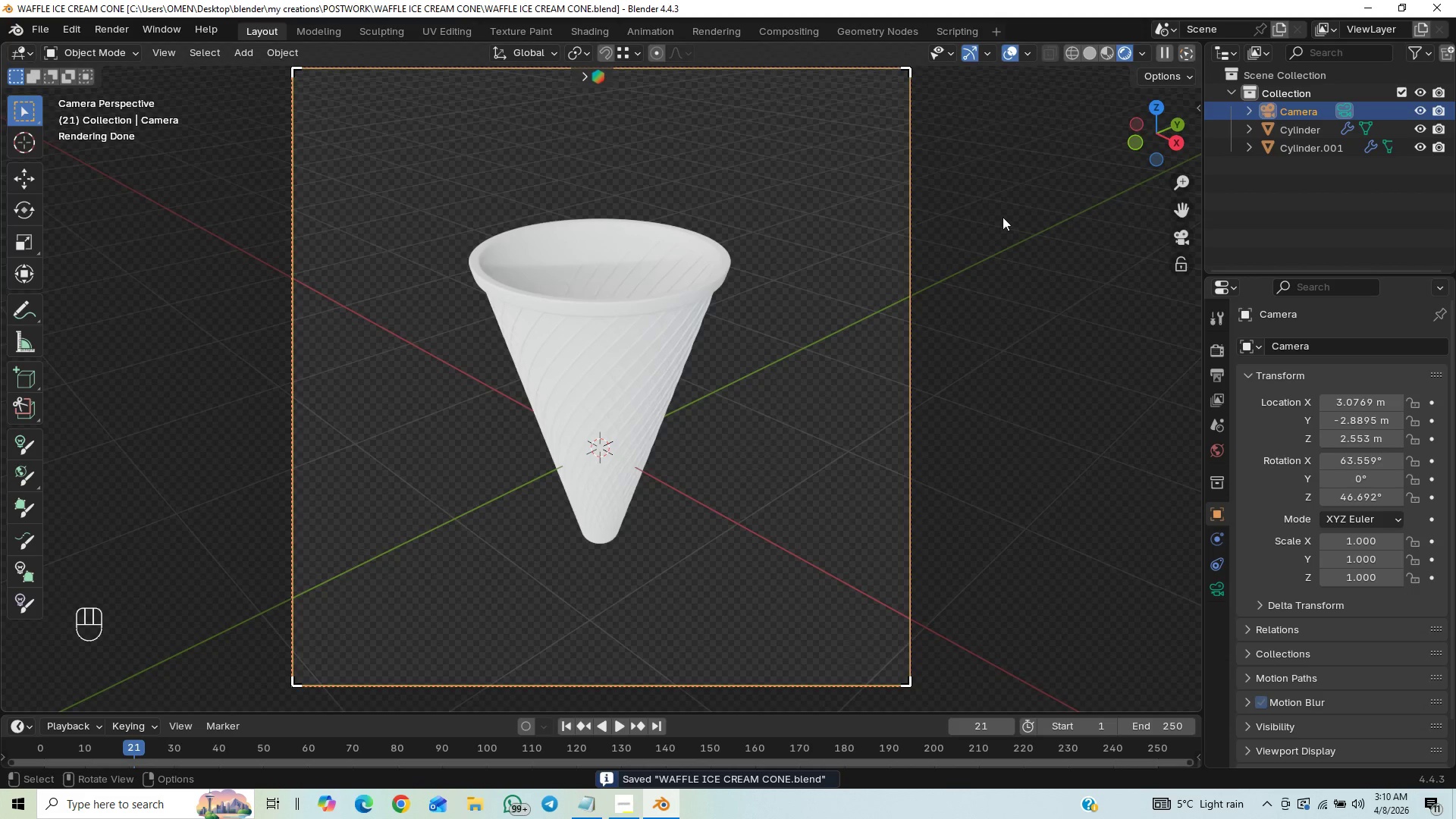 
left_click([656, 424])
 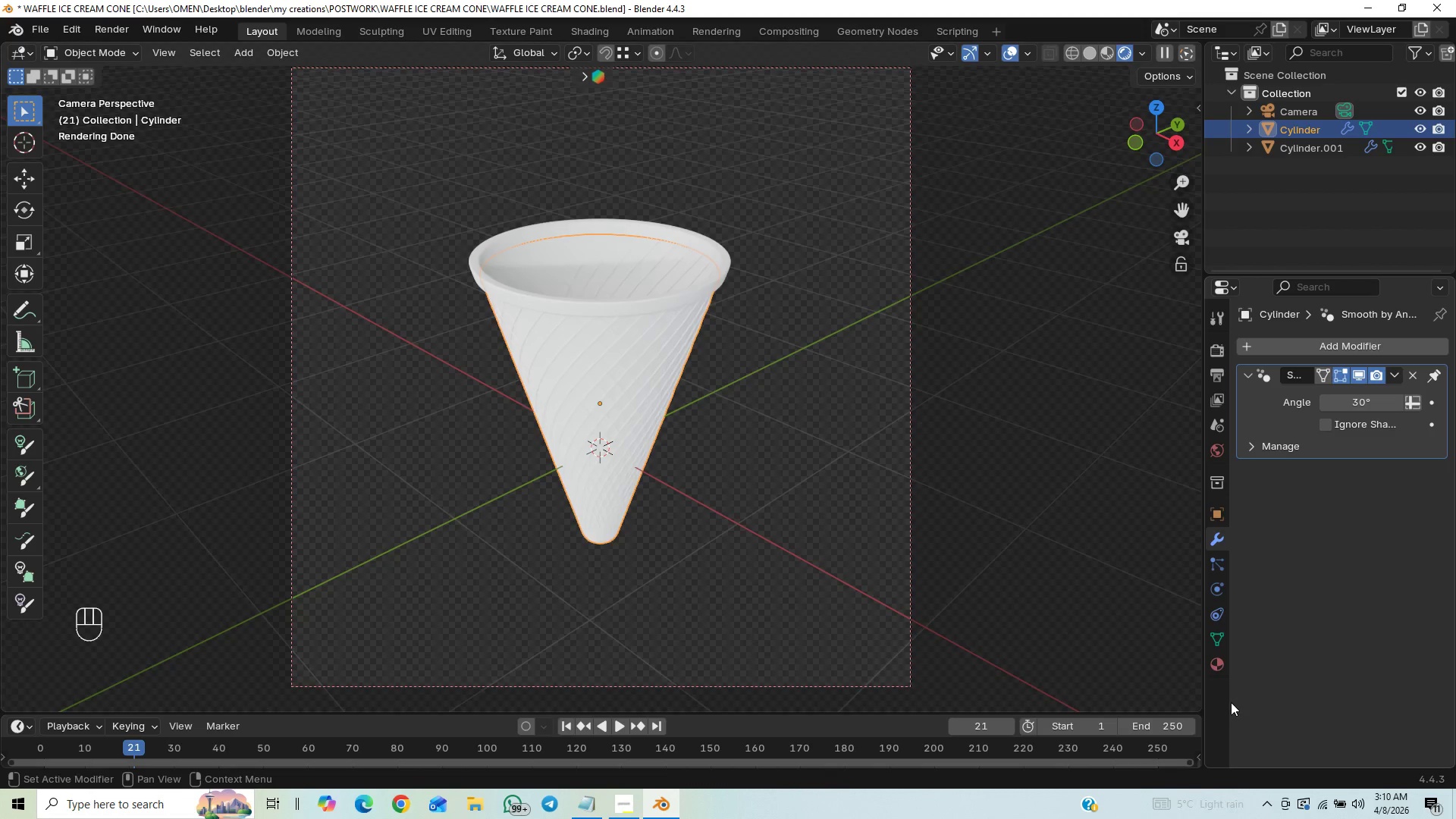 
left_click([1218, 664])
 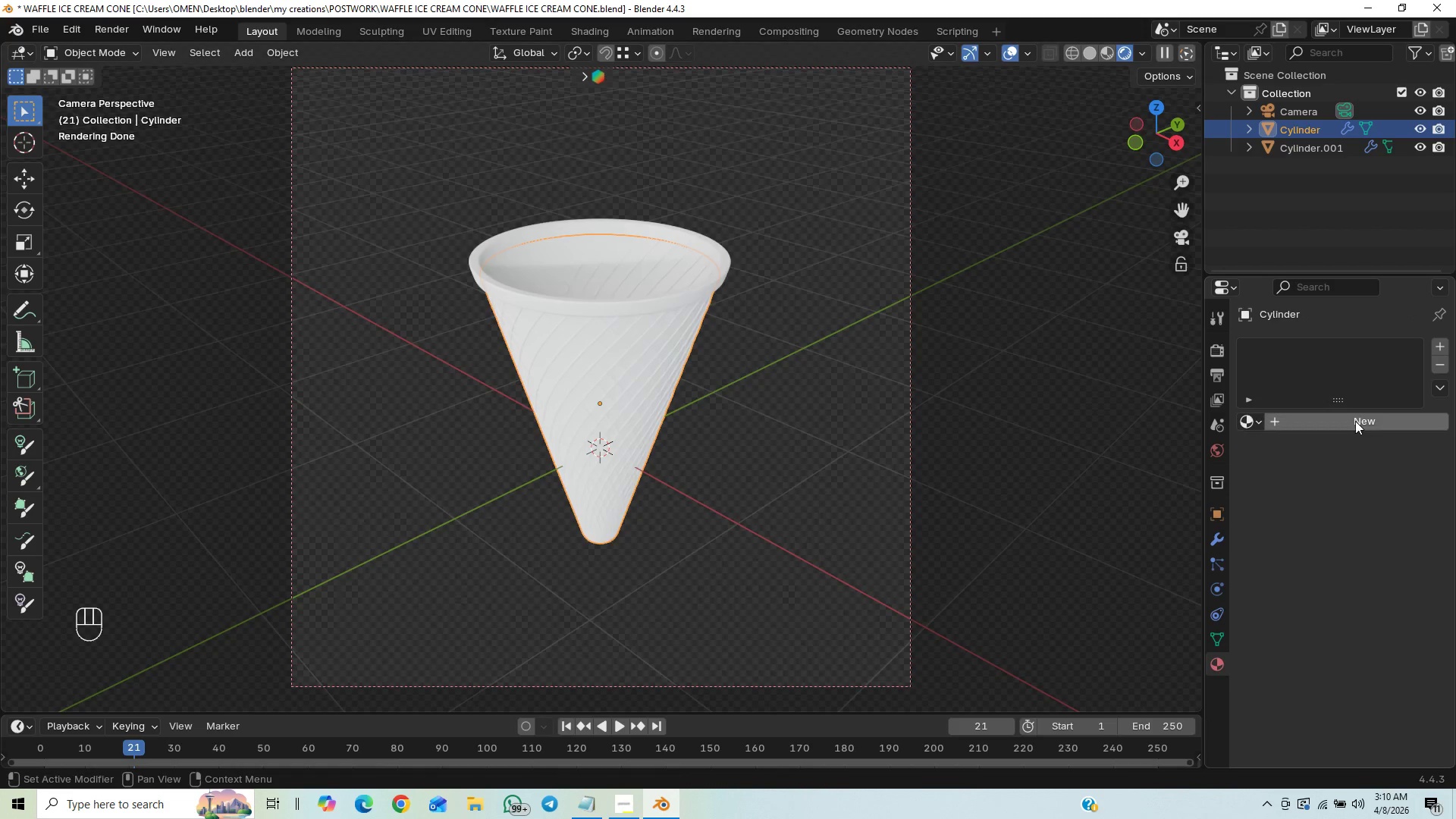 
left_click([1355, 421])
 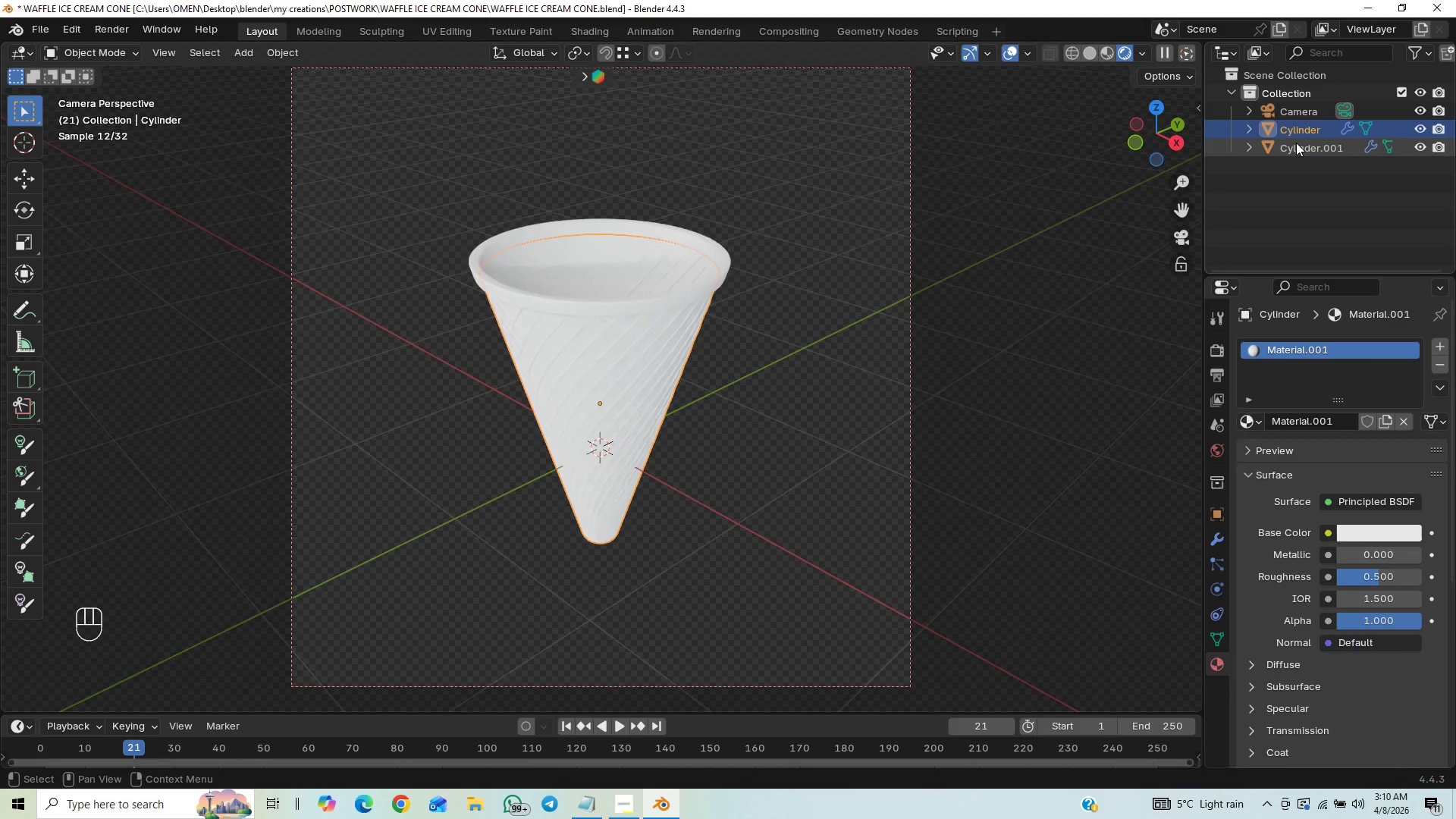 
double_click([1304, 129])
 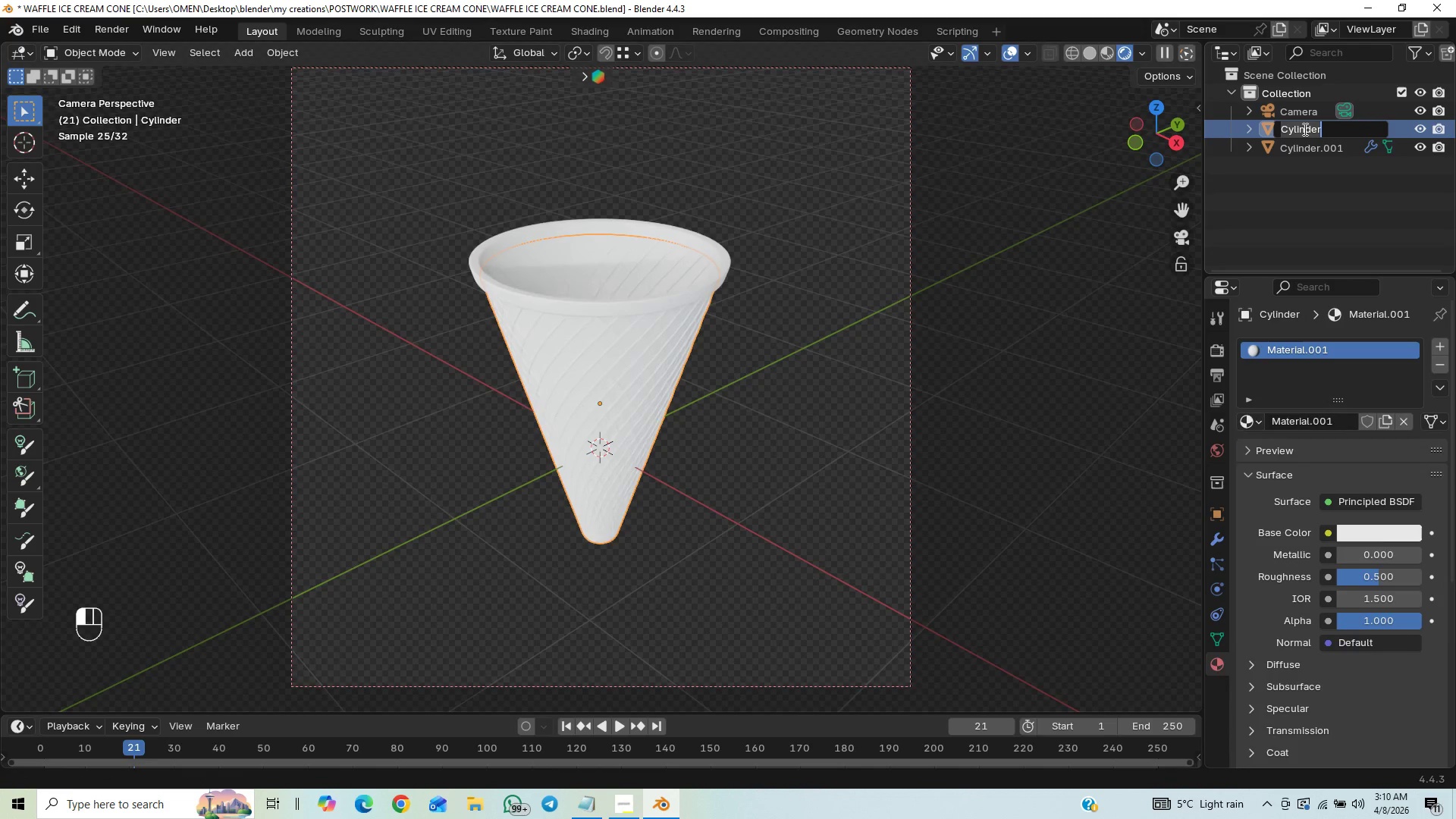 
type(waffle cone)
 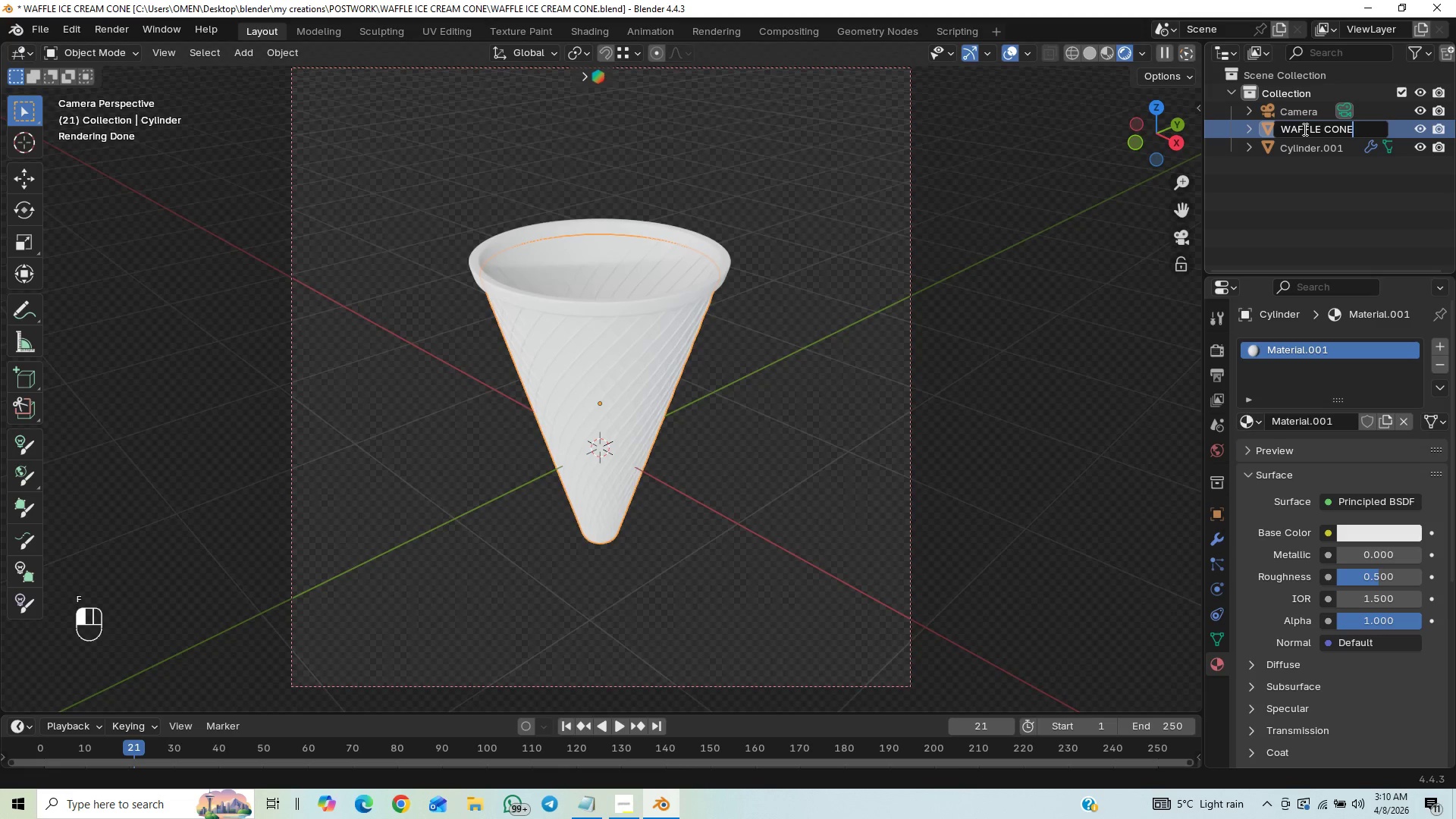 
key(Enter)
 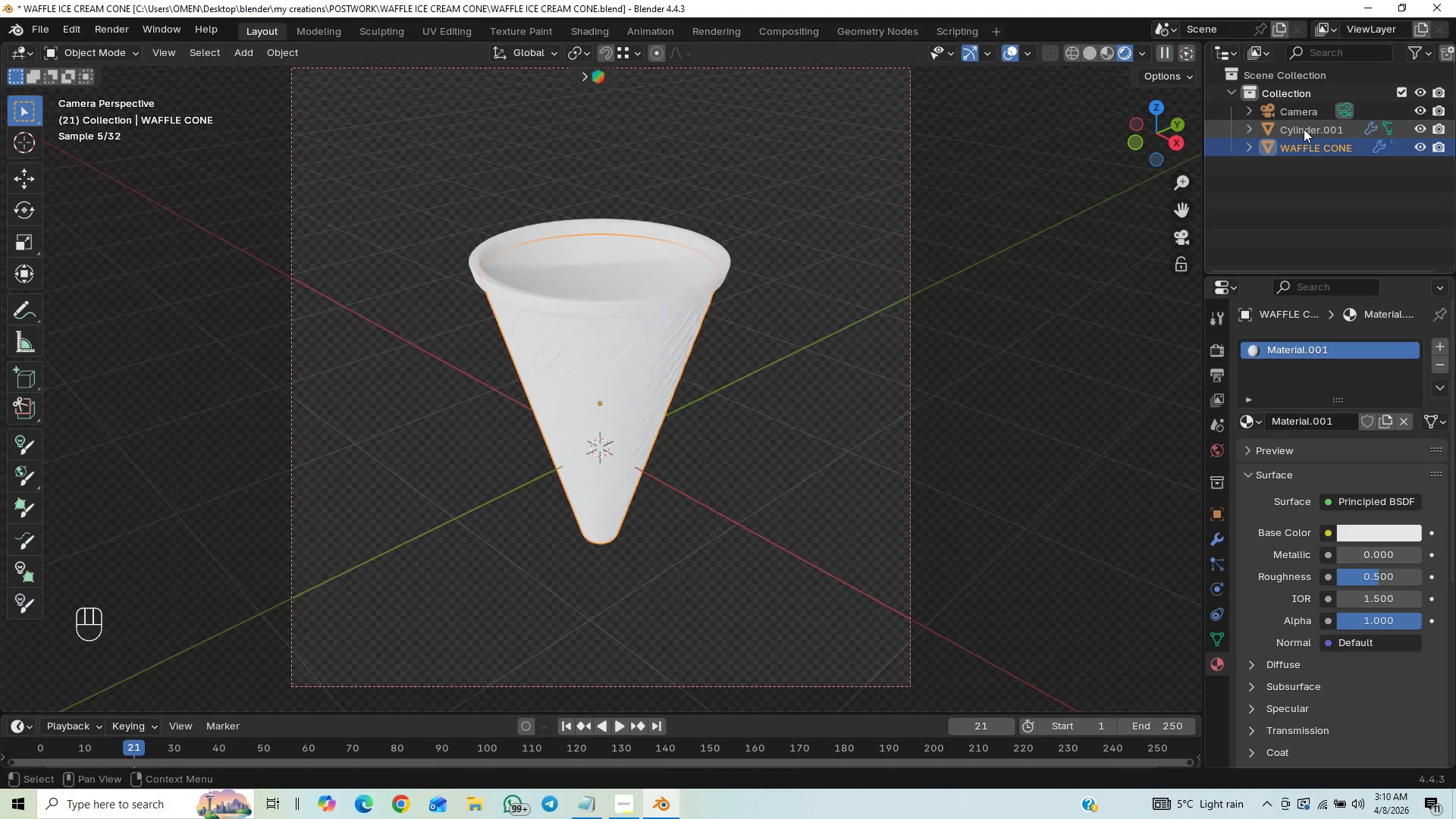 
double_click([1304, 129])
 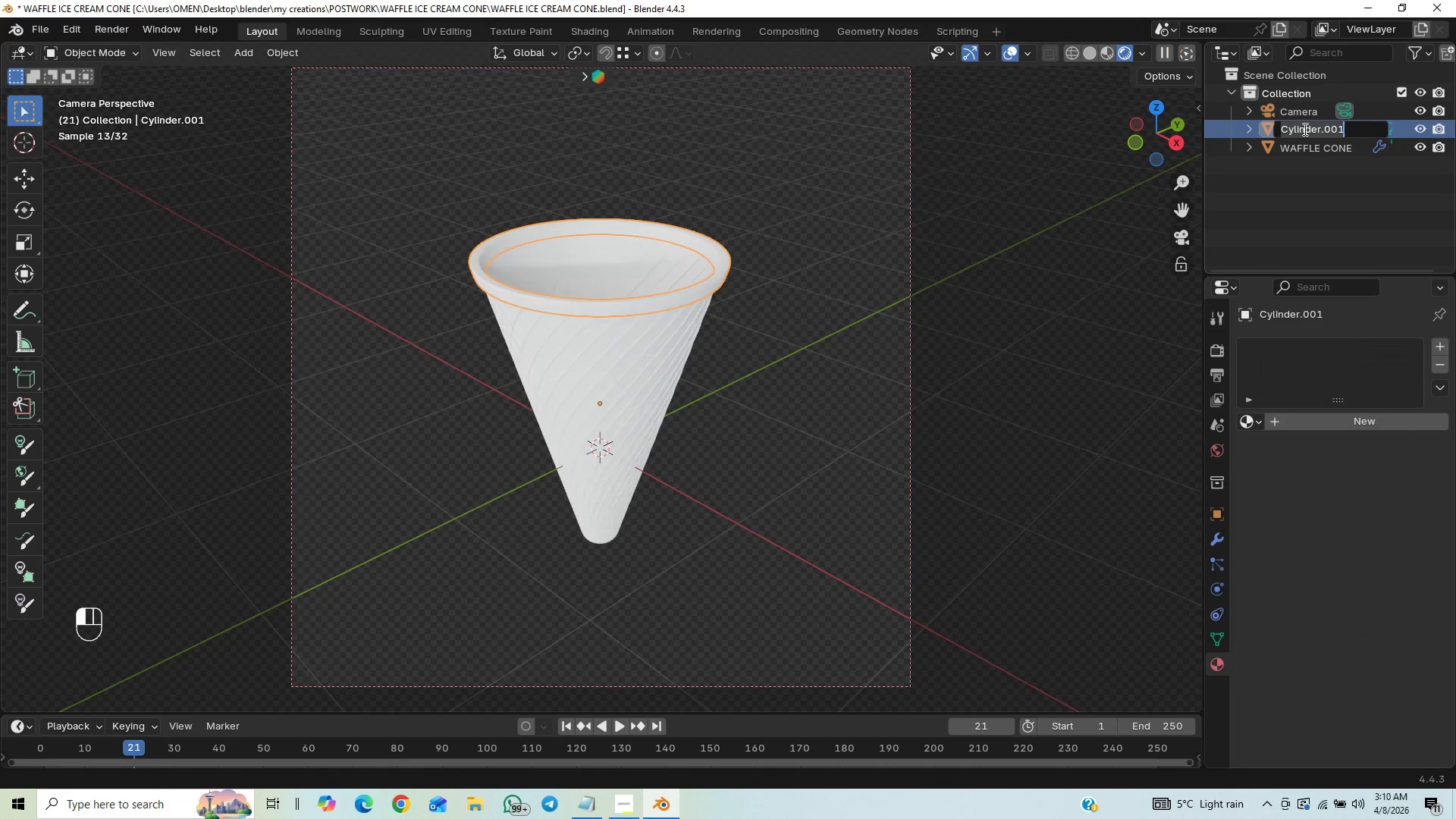 
type(wffle cone rim)
 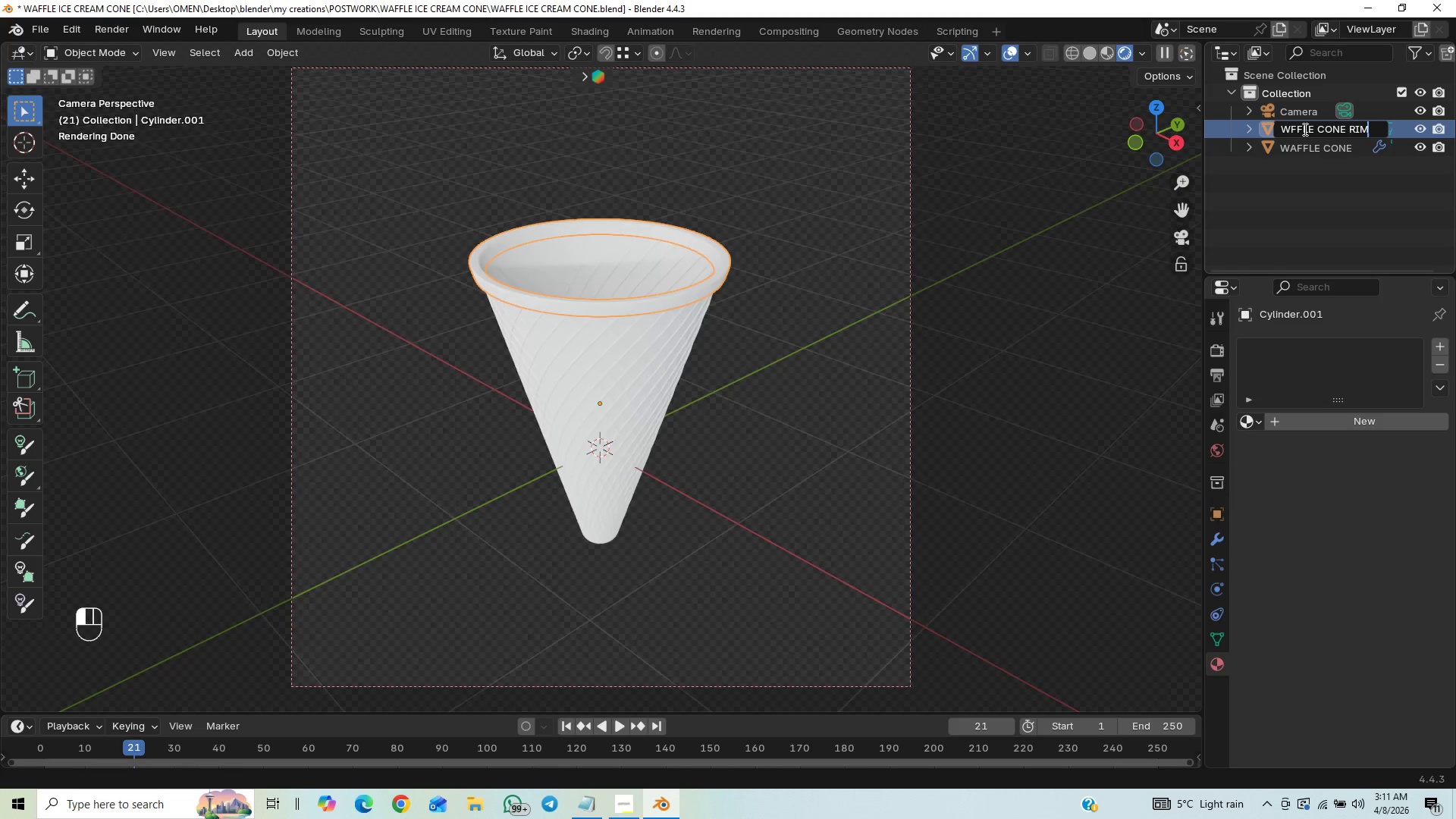 
key(Enter)
 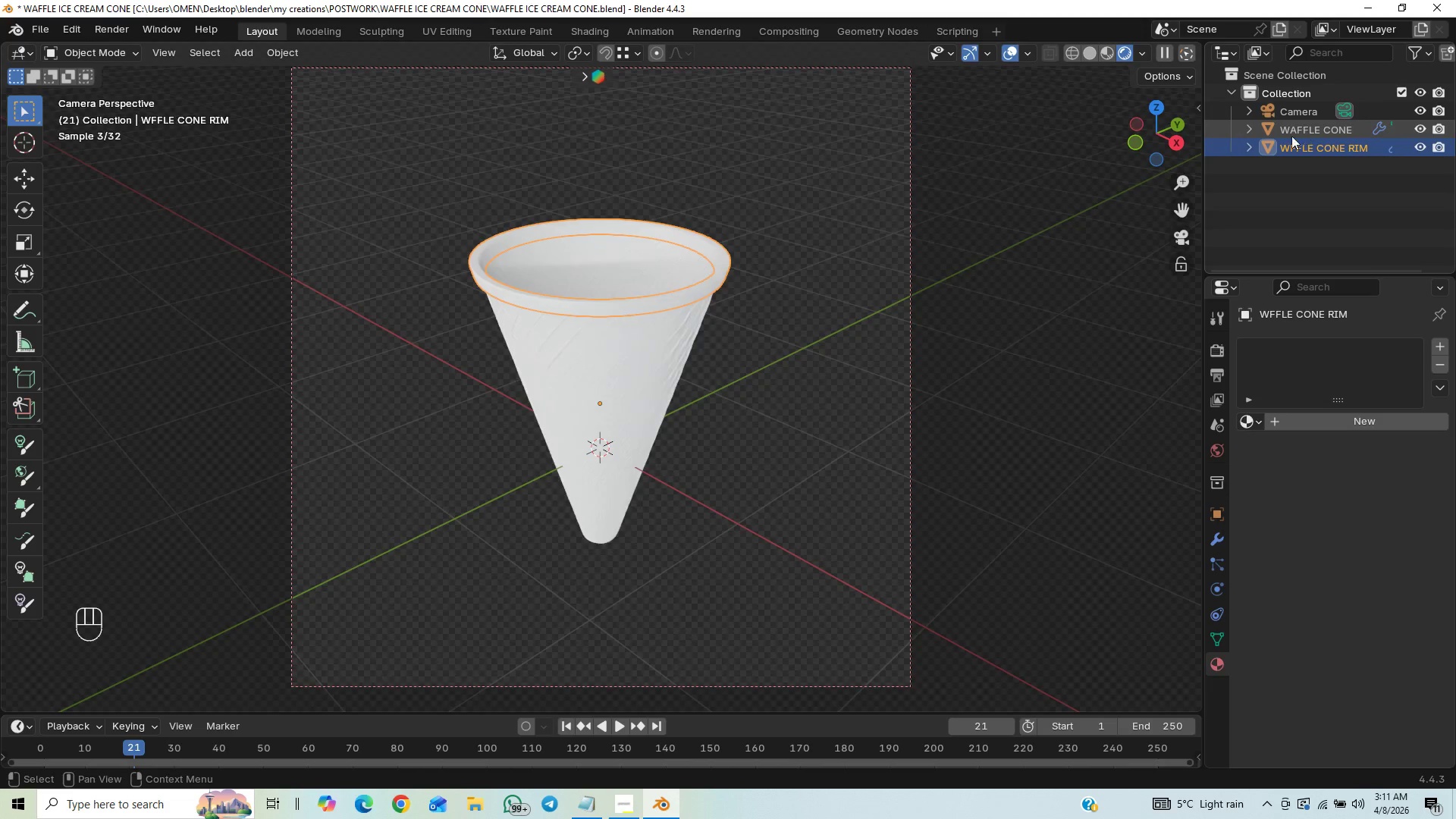 
key(Control+S)
 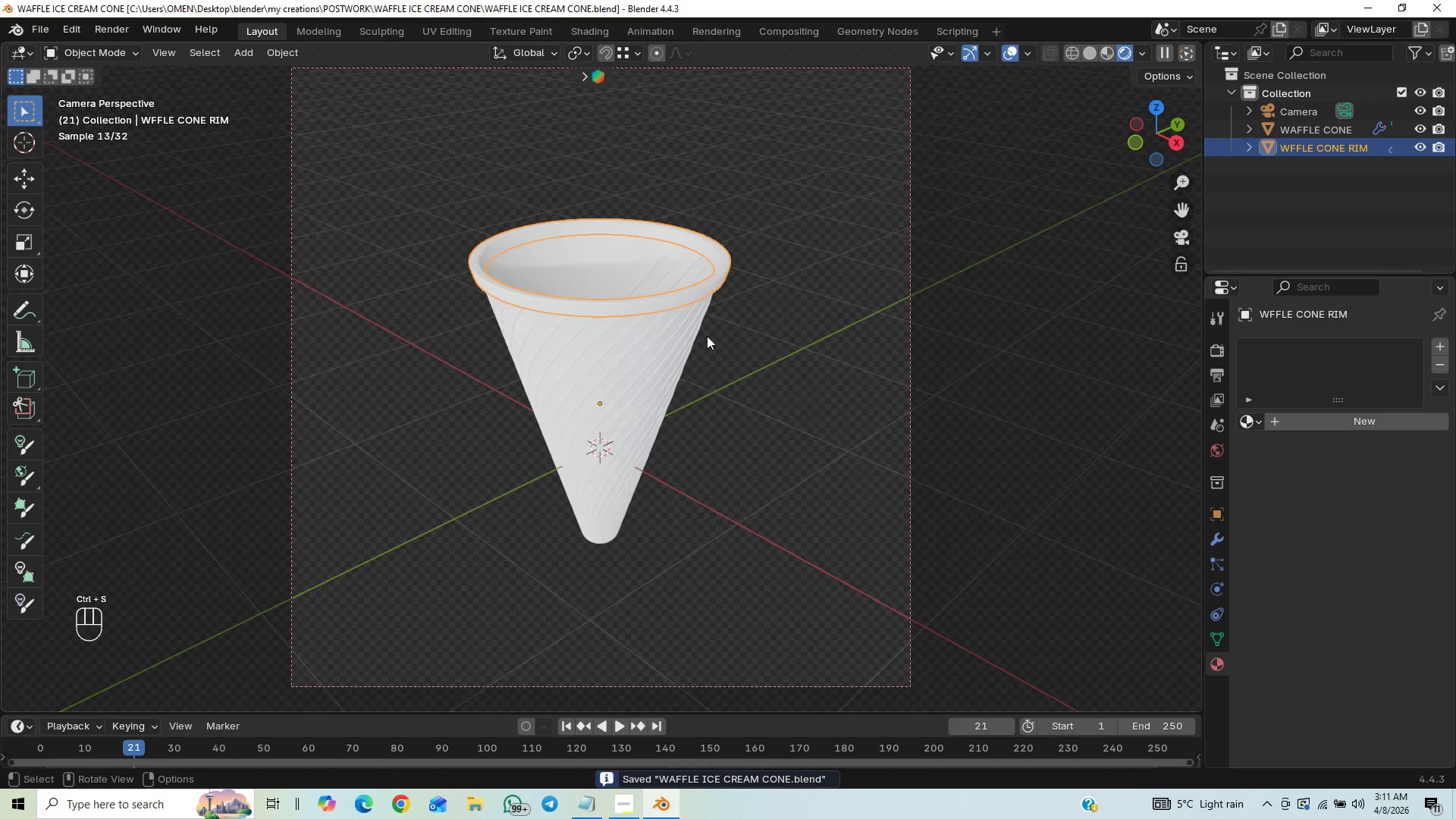 
left_click([648, 361])
 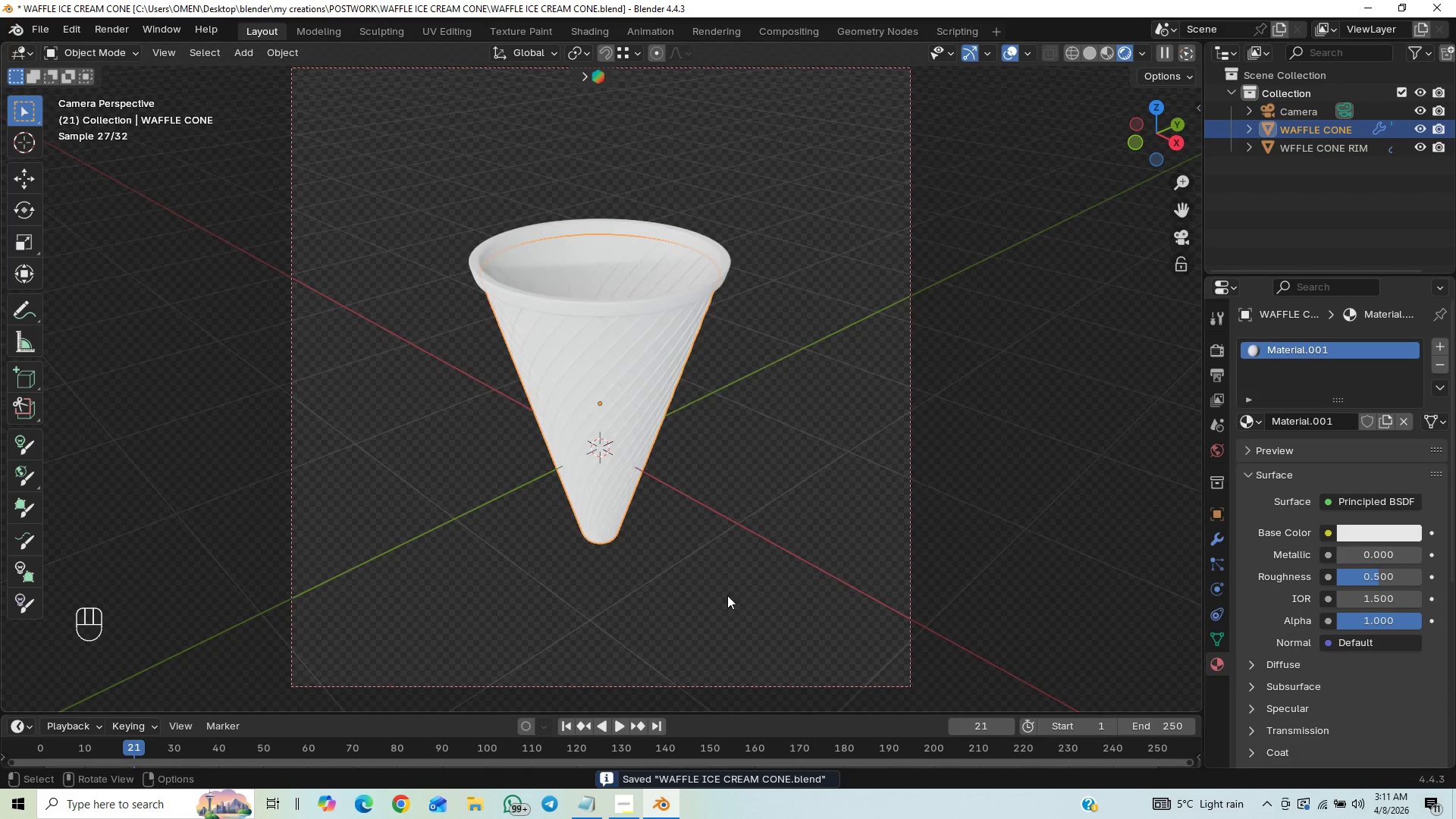 
mouse_move([607, 809])
 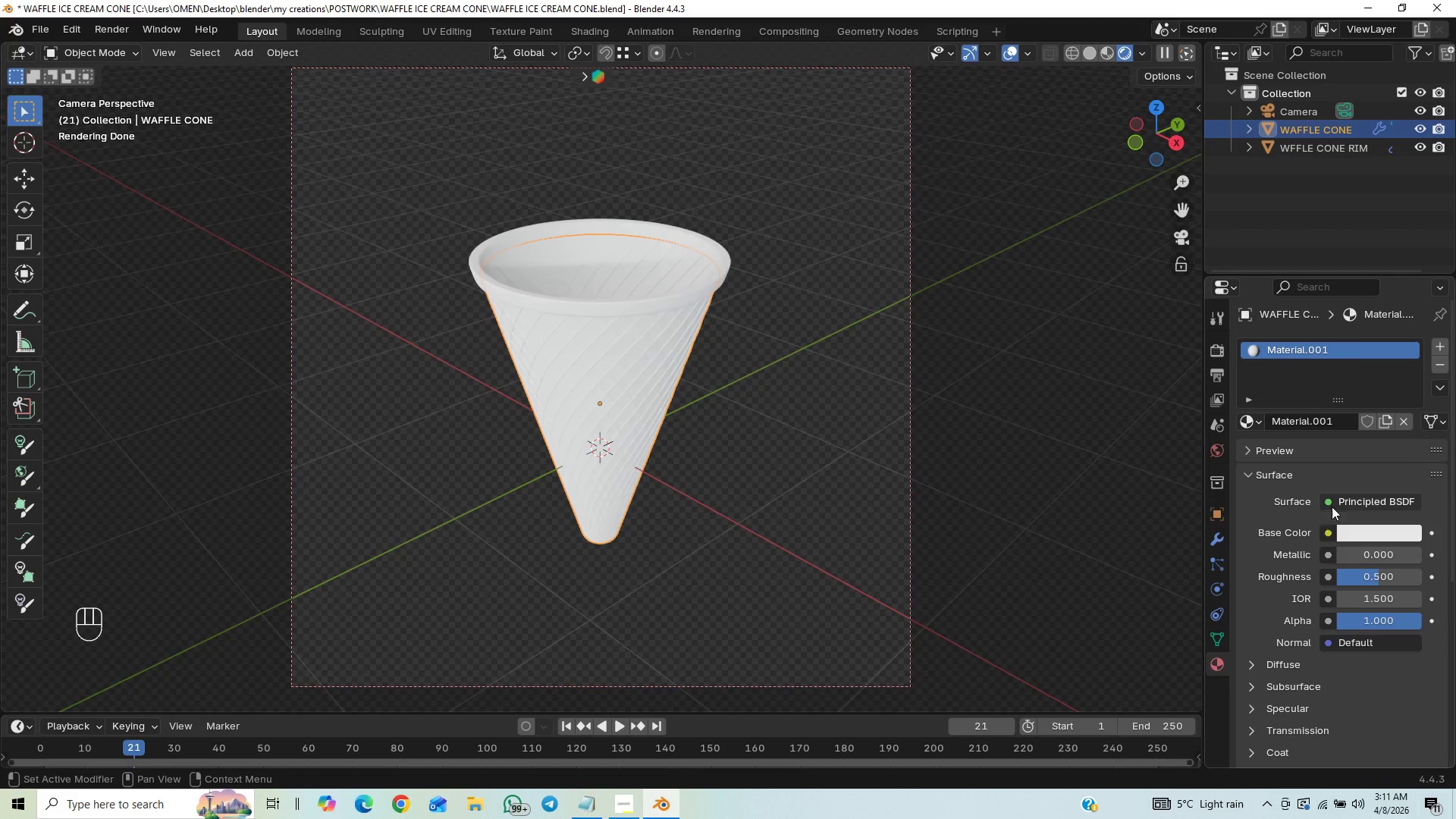 
wait(8.18)
 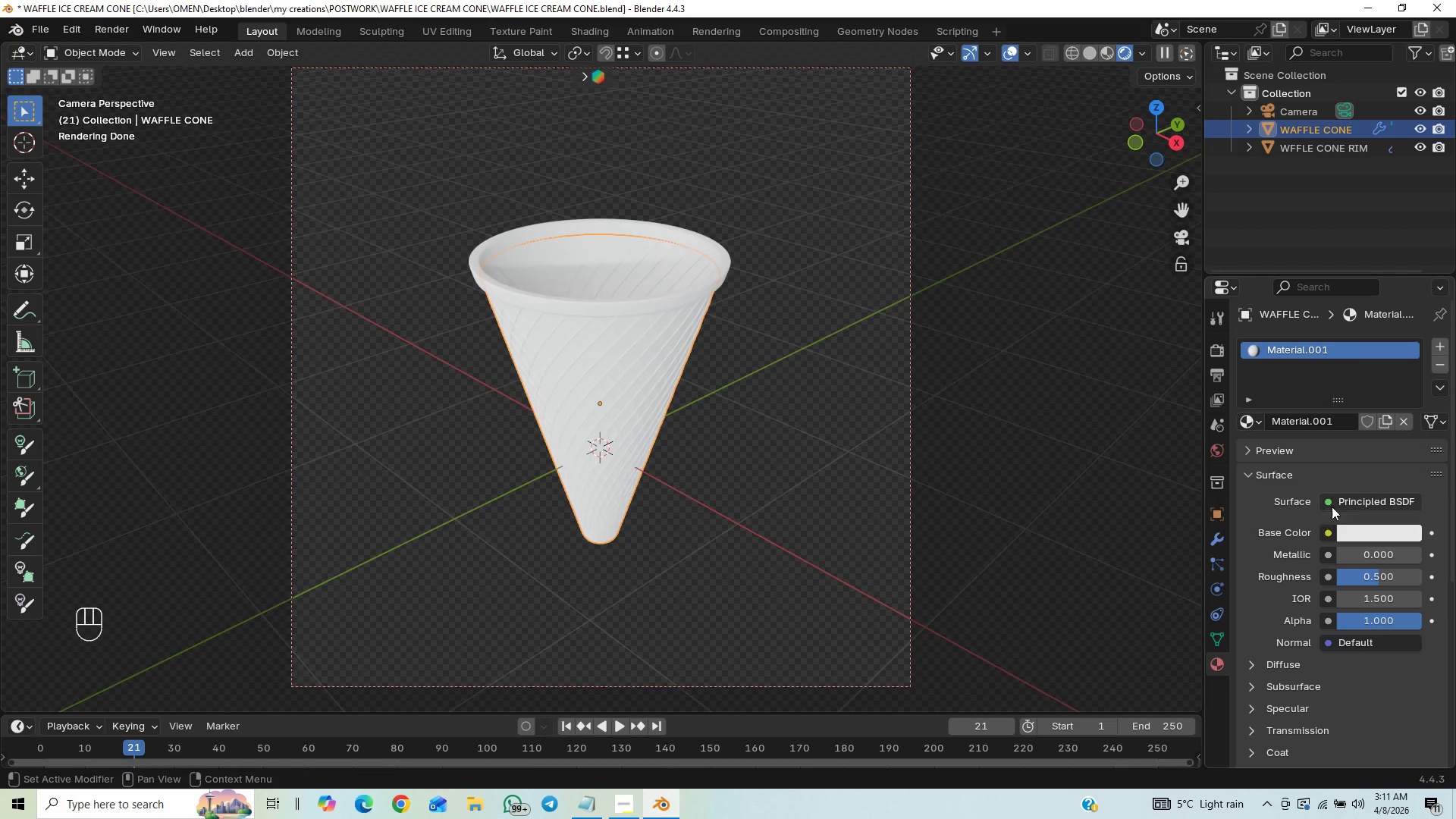 
left_click([1366, 535])
 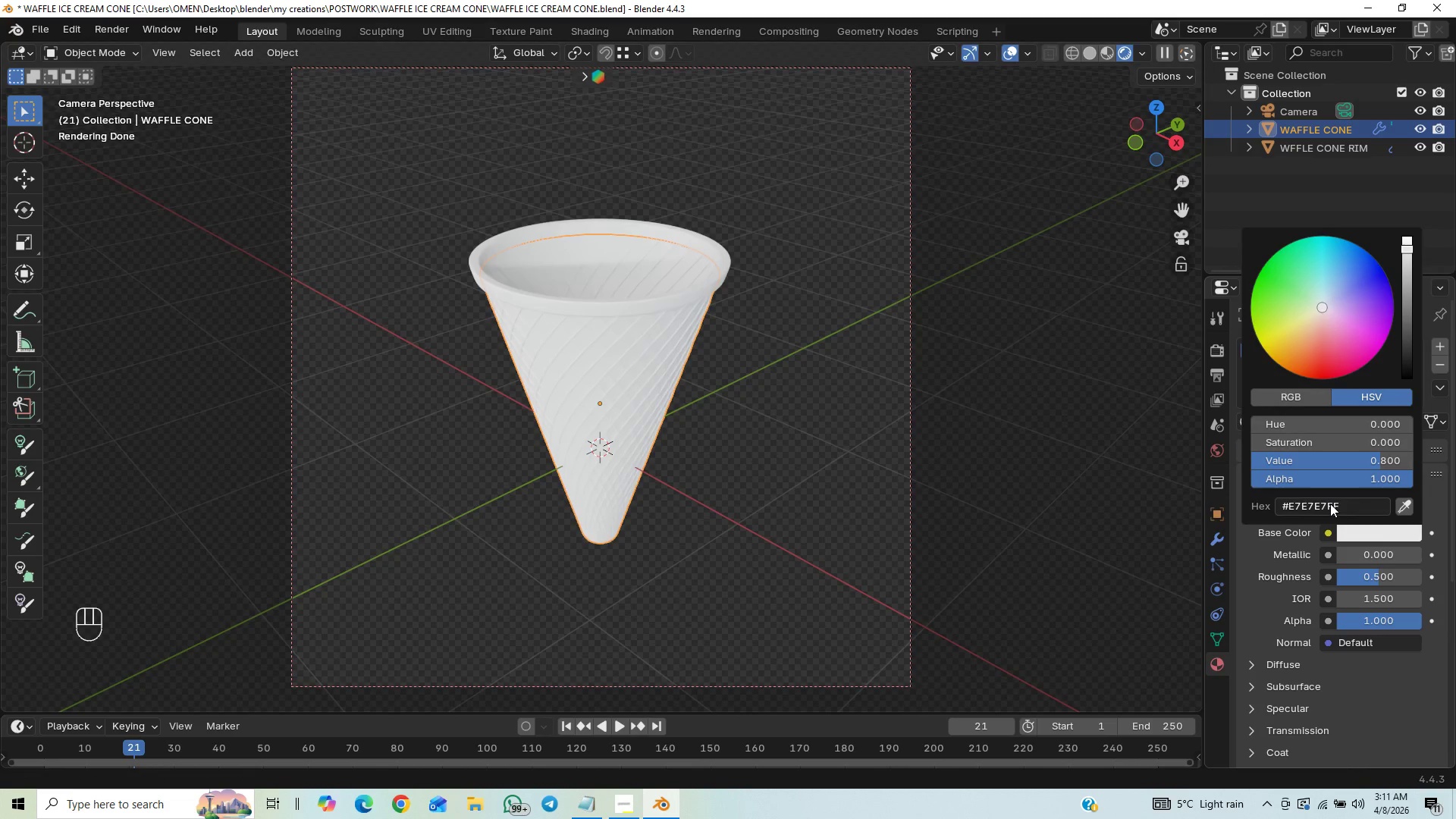 
left_click([1326, 509])
 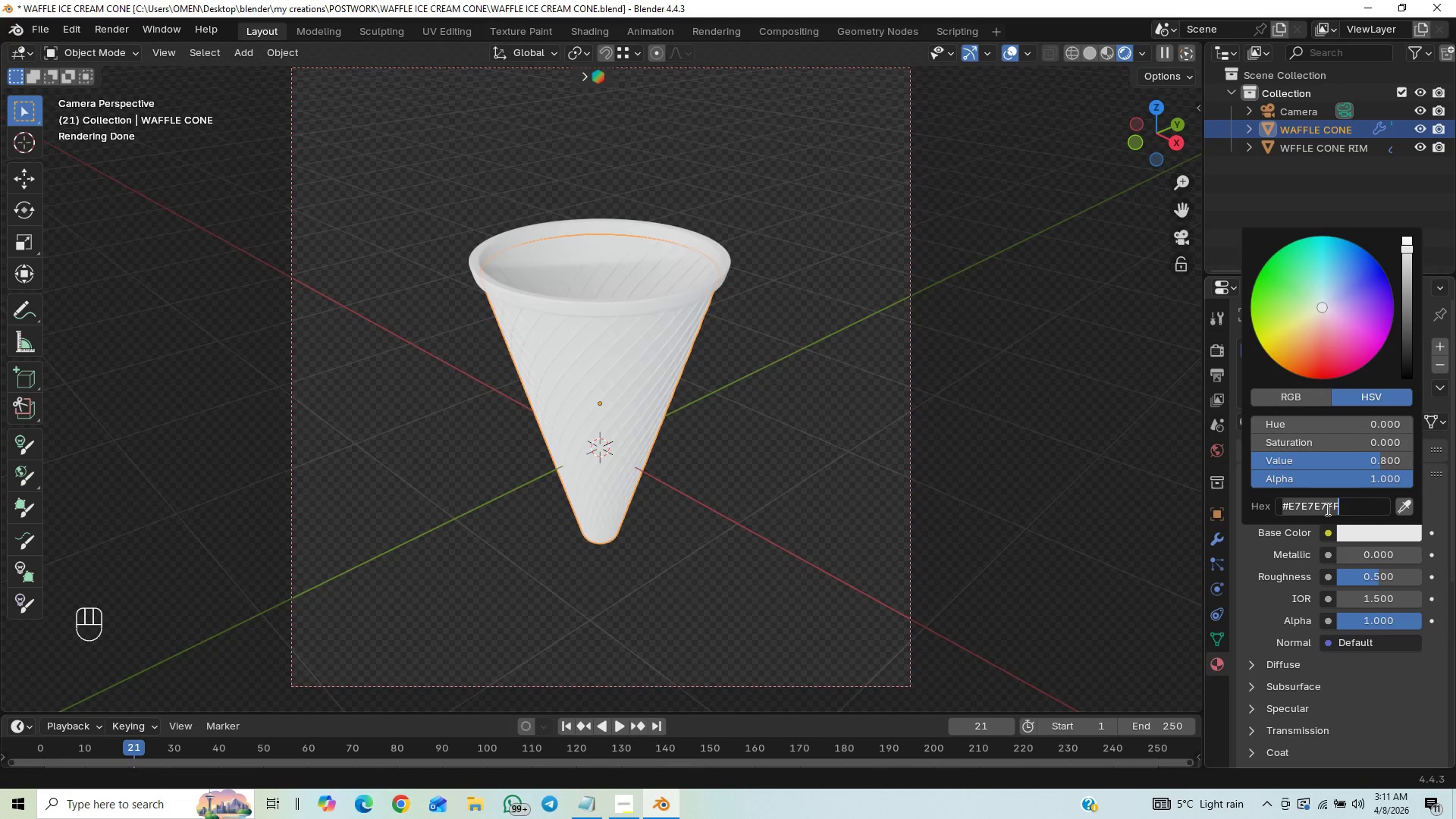 
hold_key(key=ControlLeft, duration=1.0)
 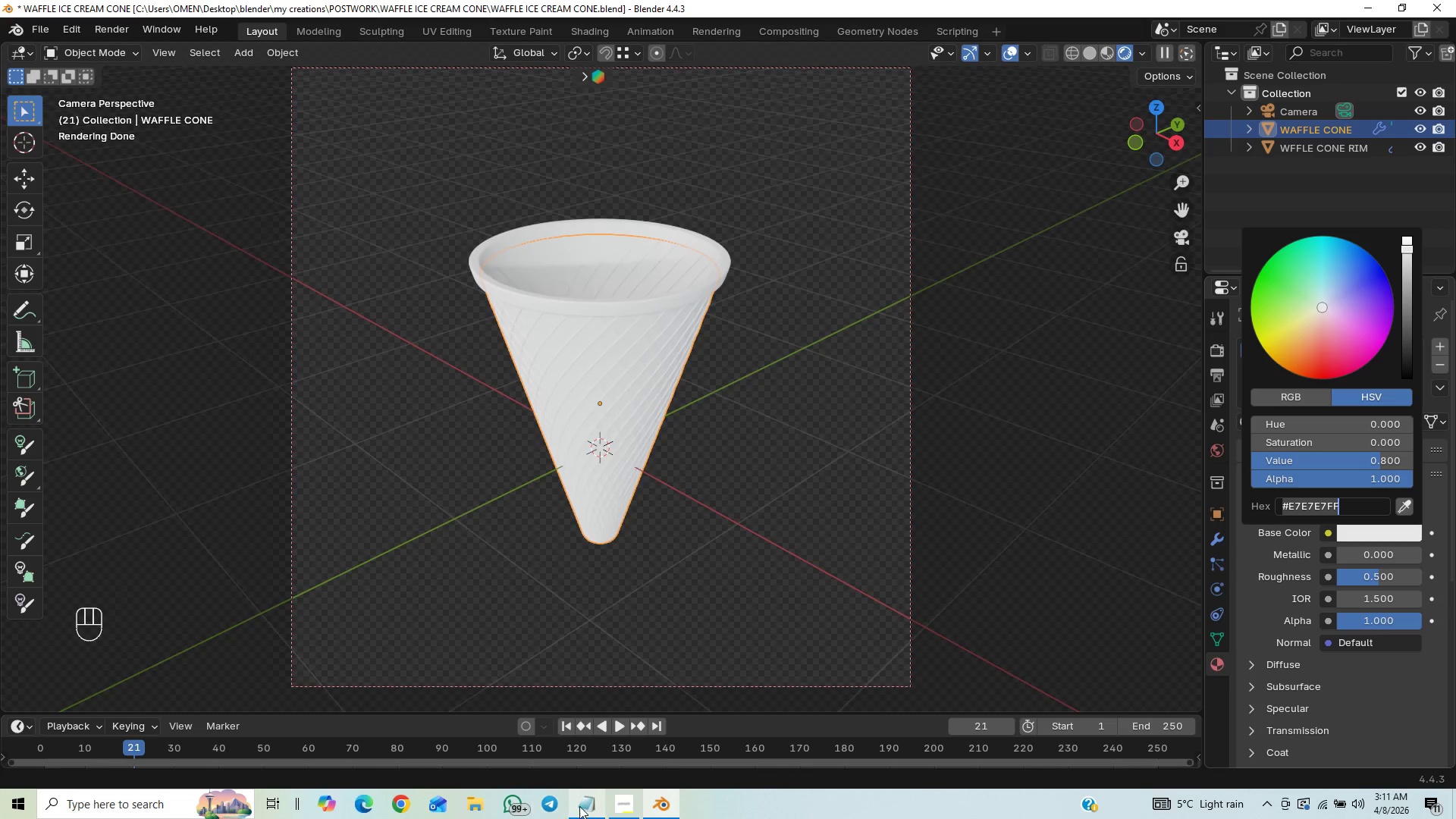 
left_click([582, 805])
 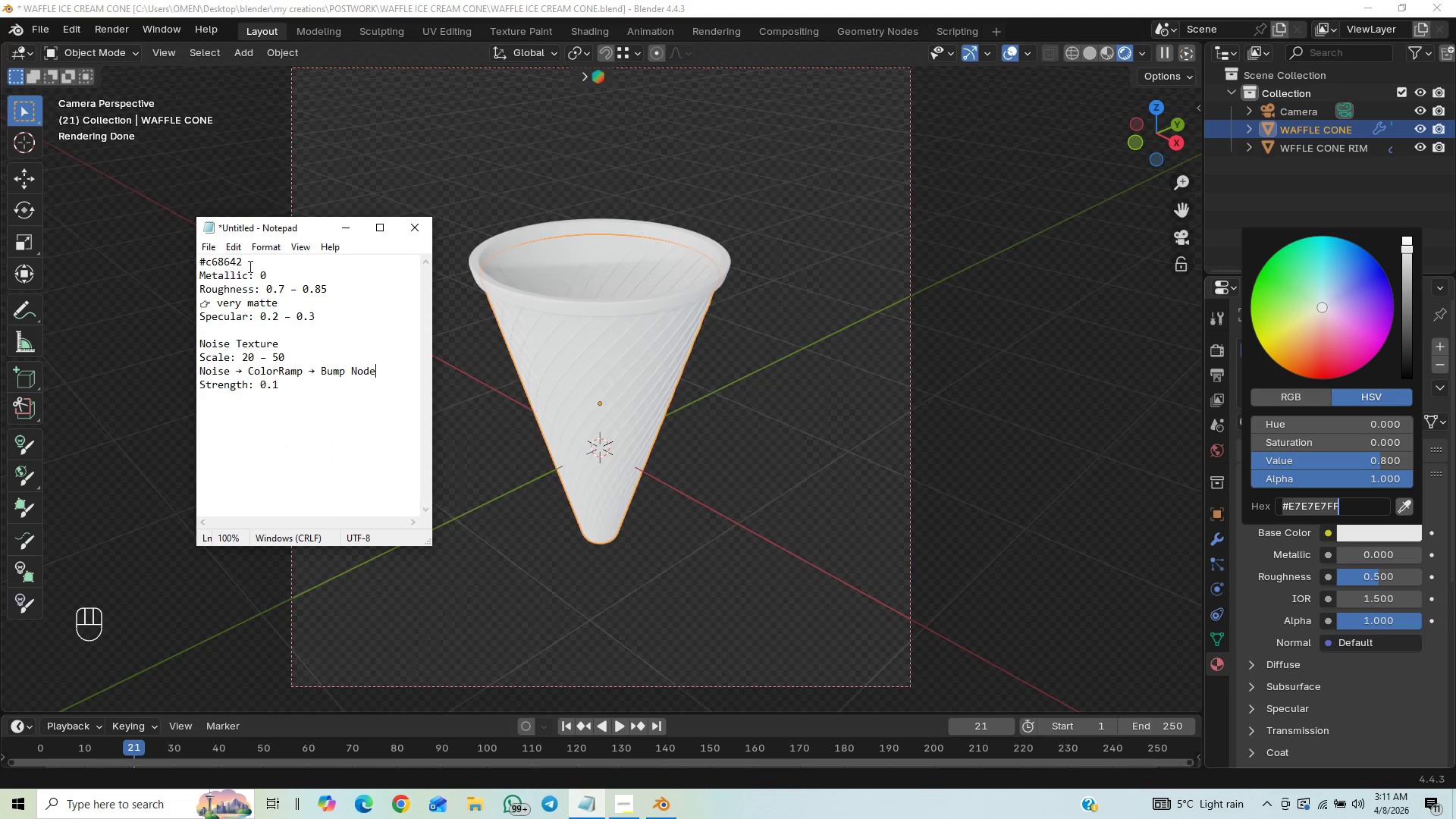 
left_click_drag(start_coordinate=[249, 264], to_coordinate=[195, 266])
 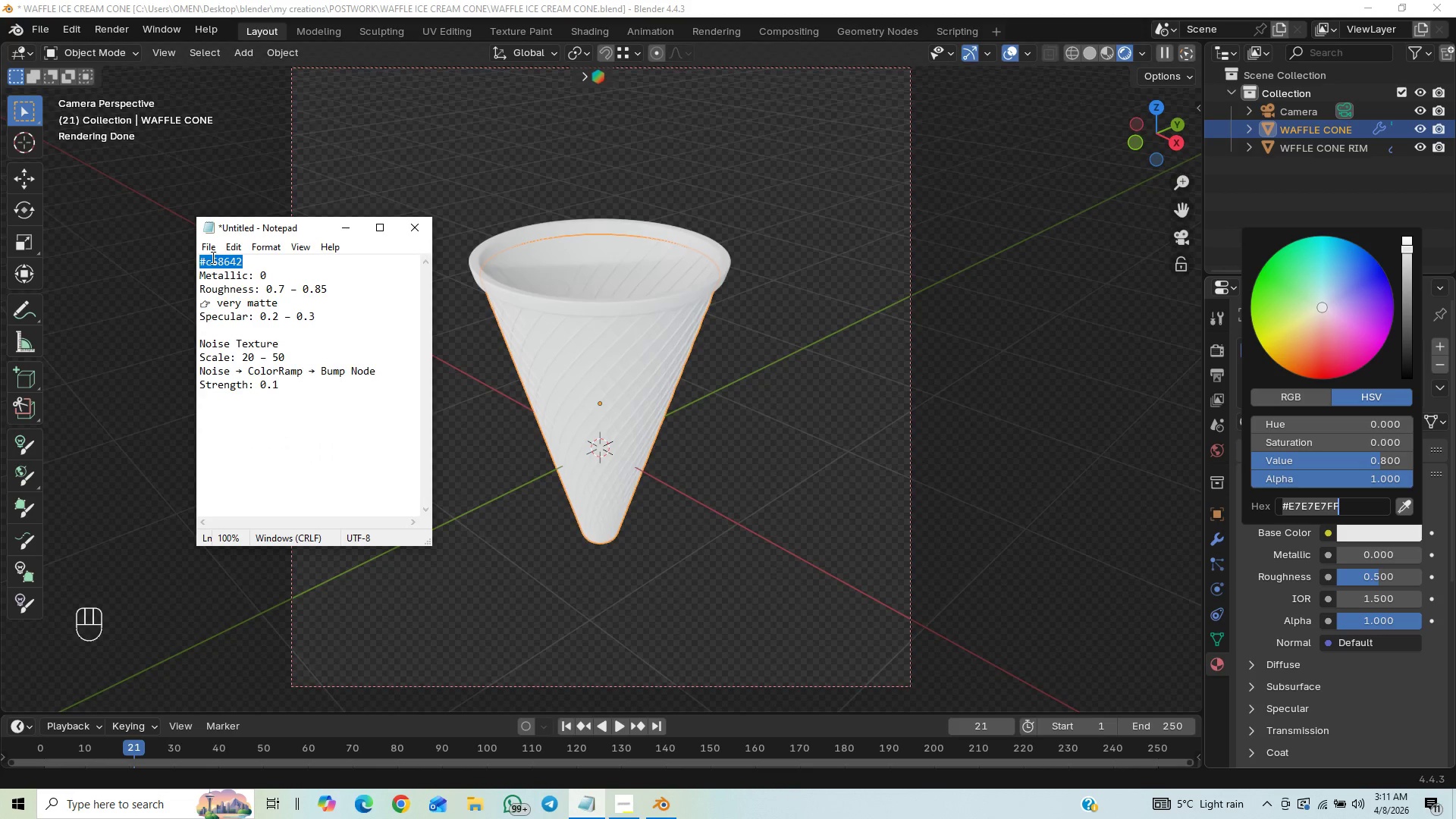 
key(Control+C)
 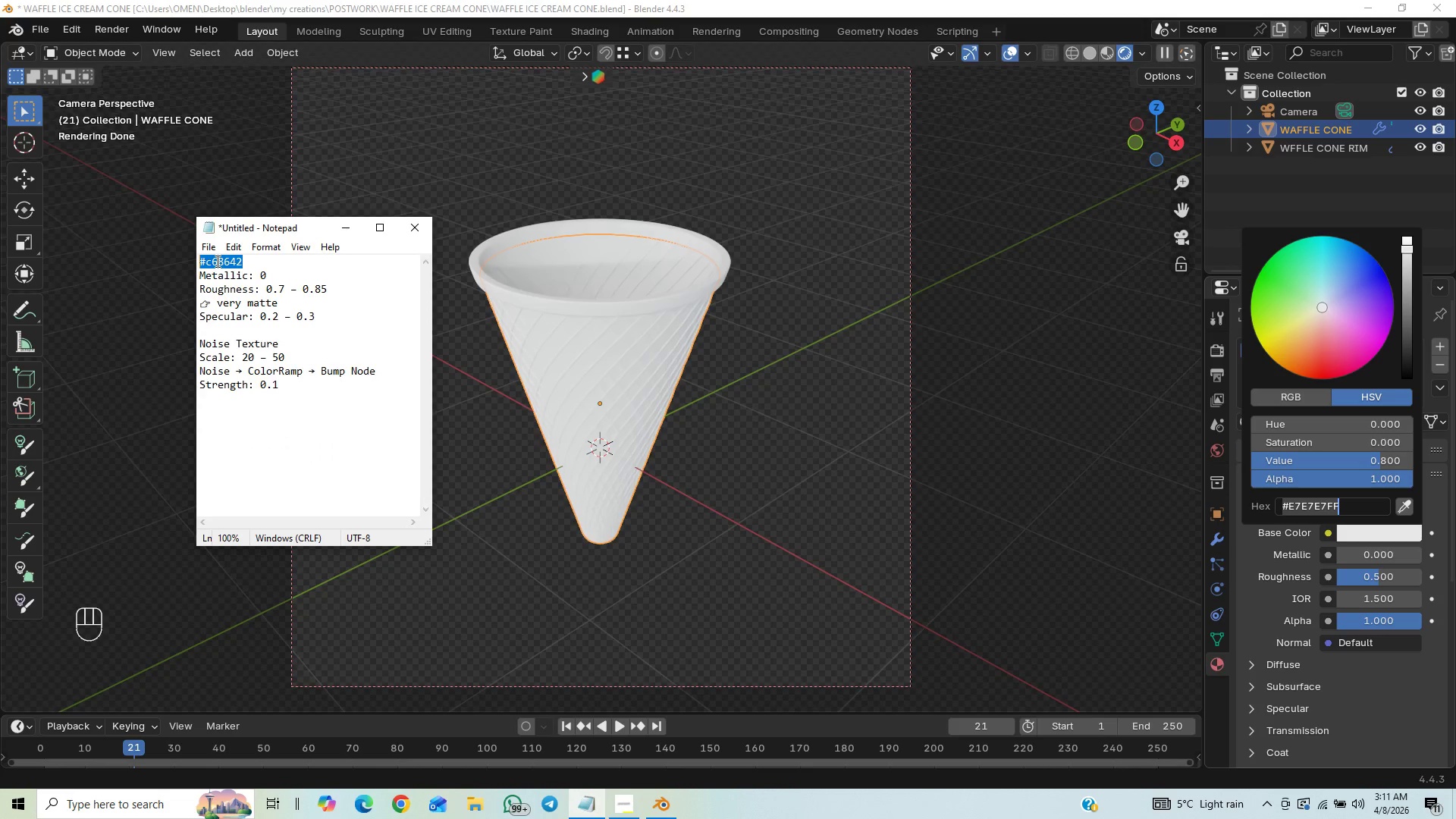 
key(Control+C)
 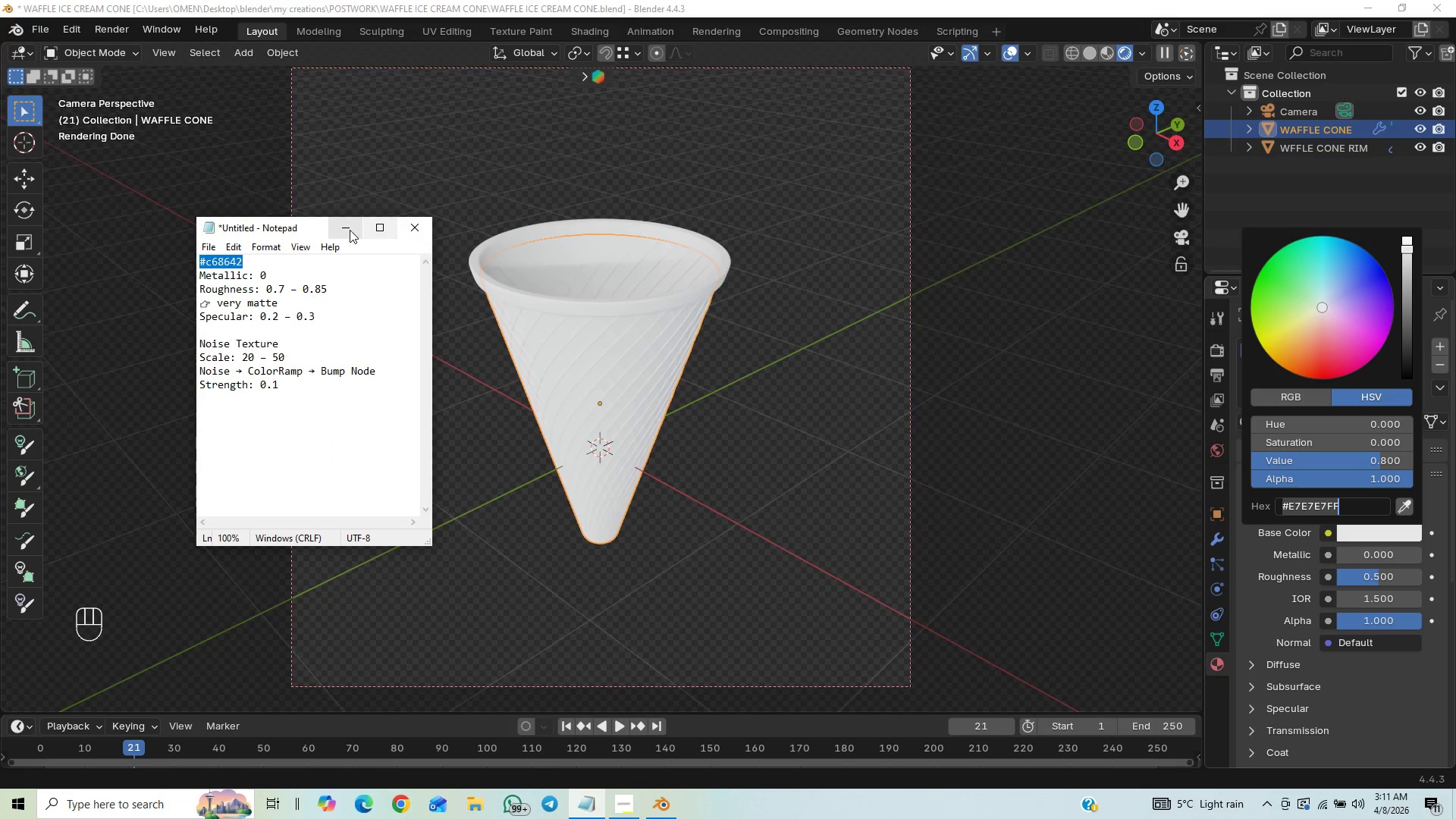 
left_click([339, 229])
 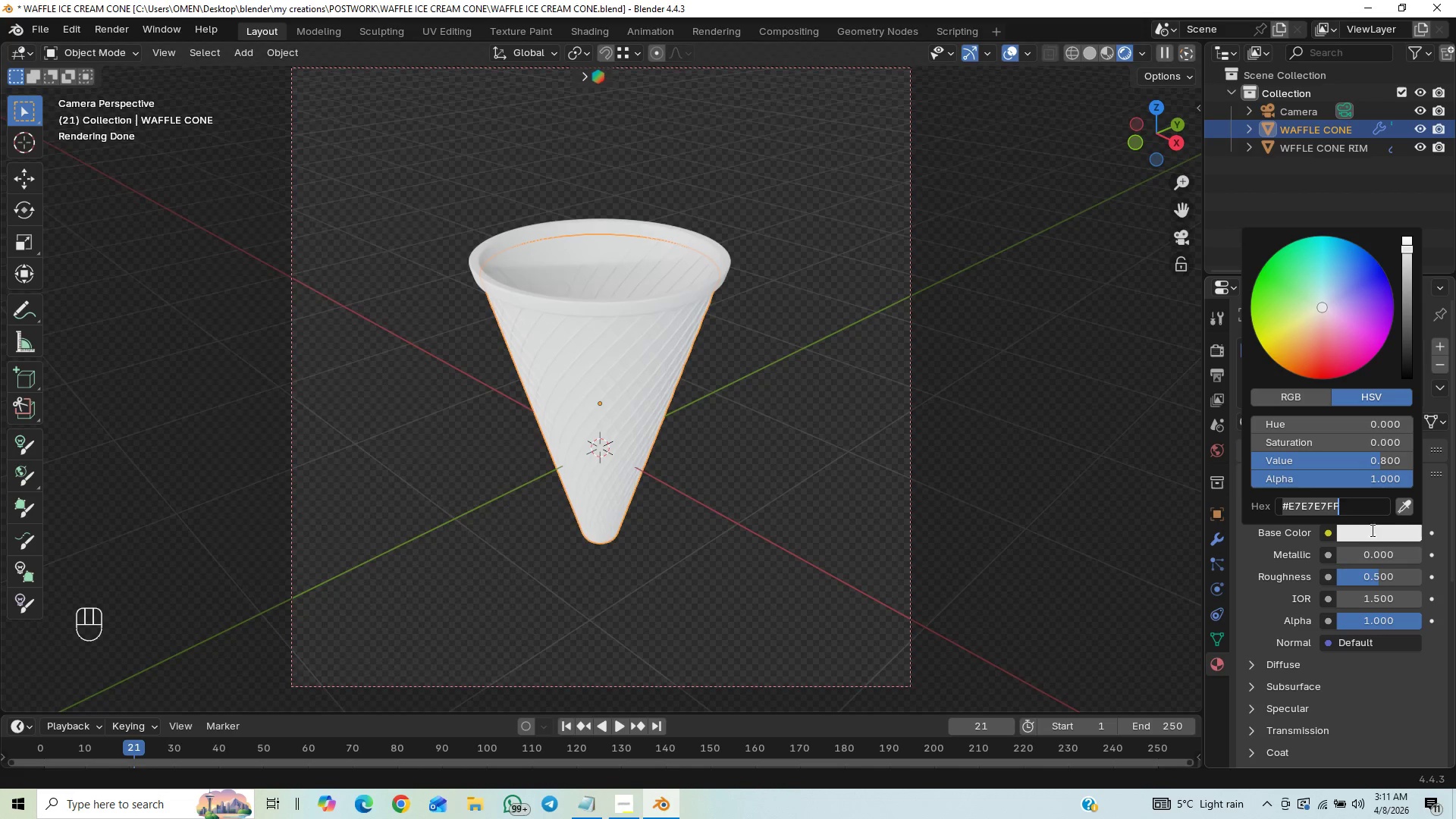 
key(Control+V)
 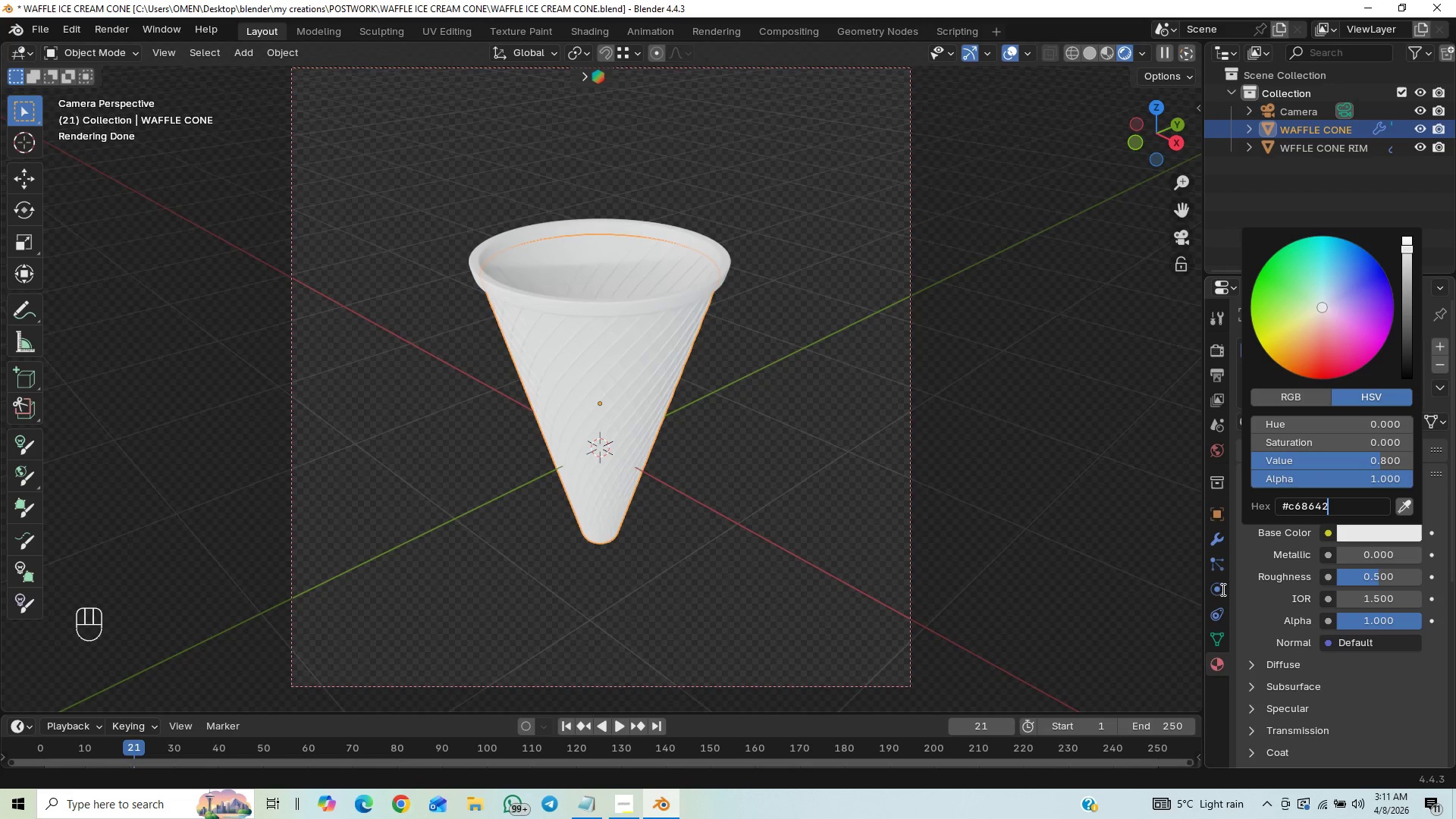 
left_click([1252, 594])
 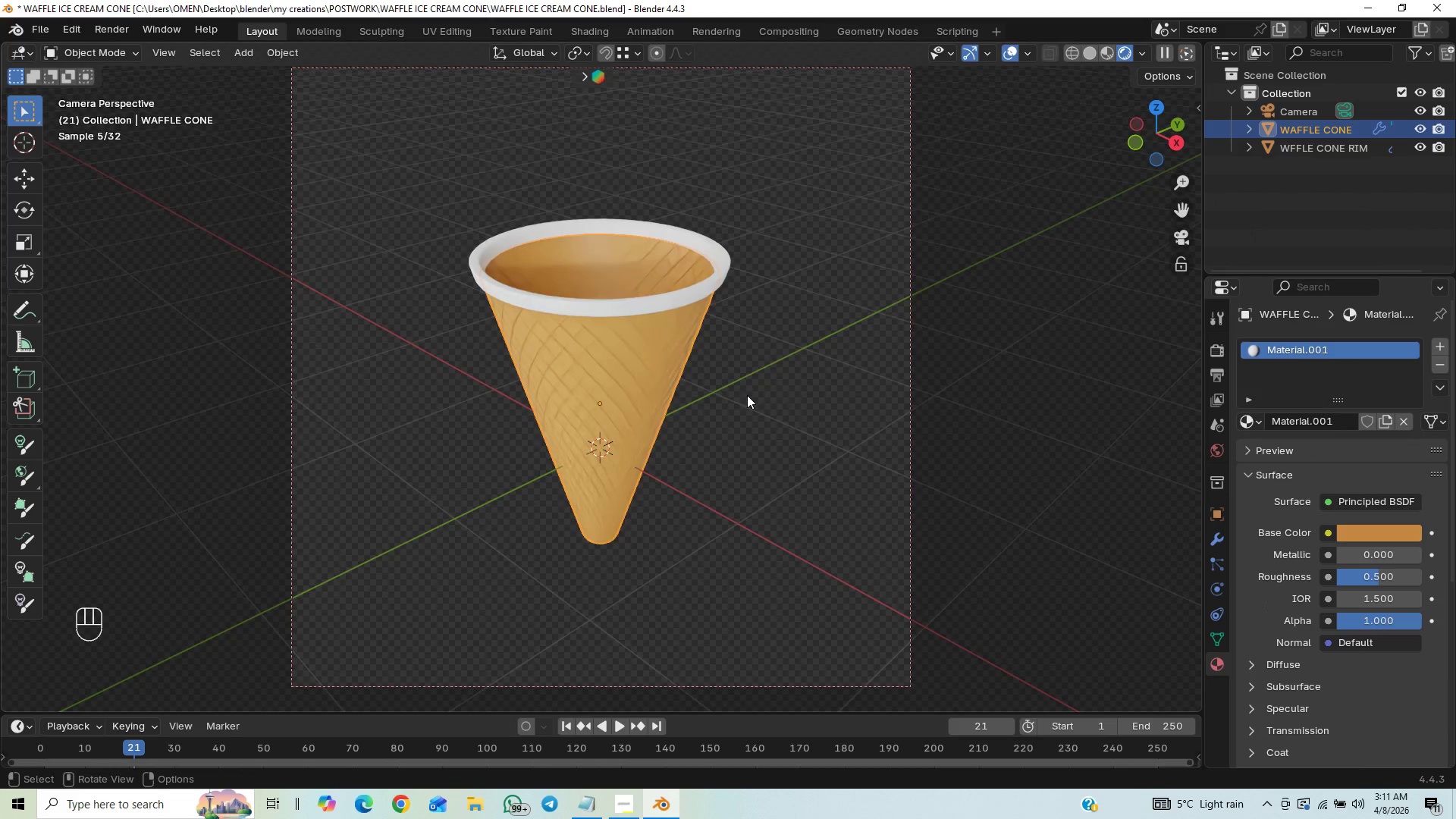 
key(Control+S)
 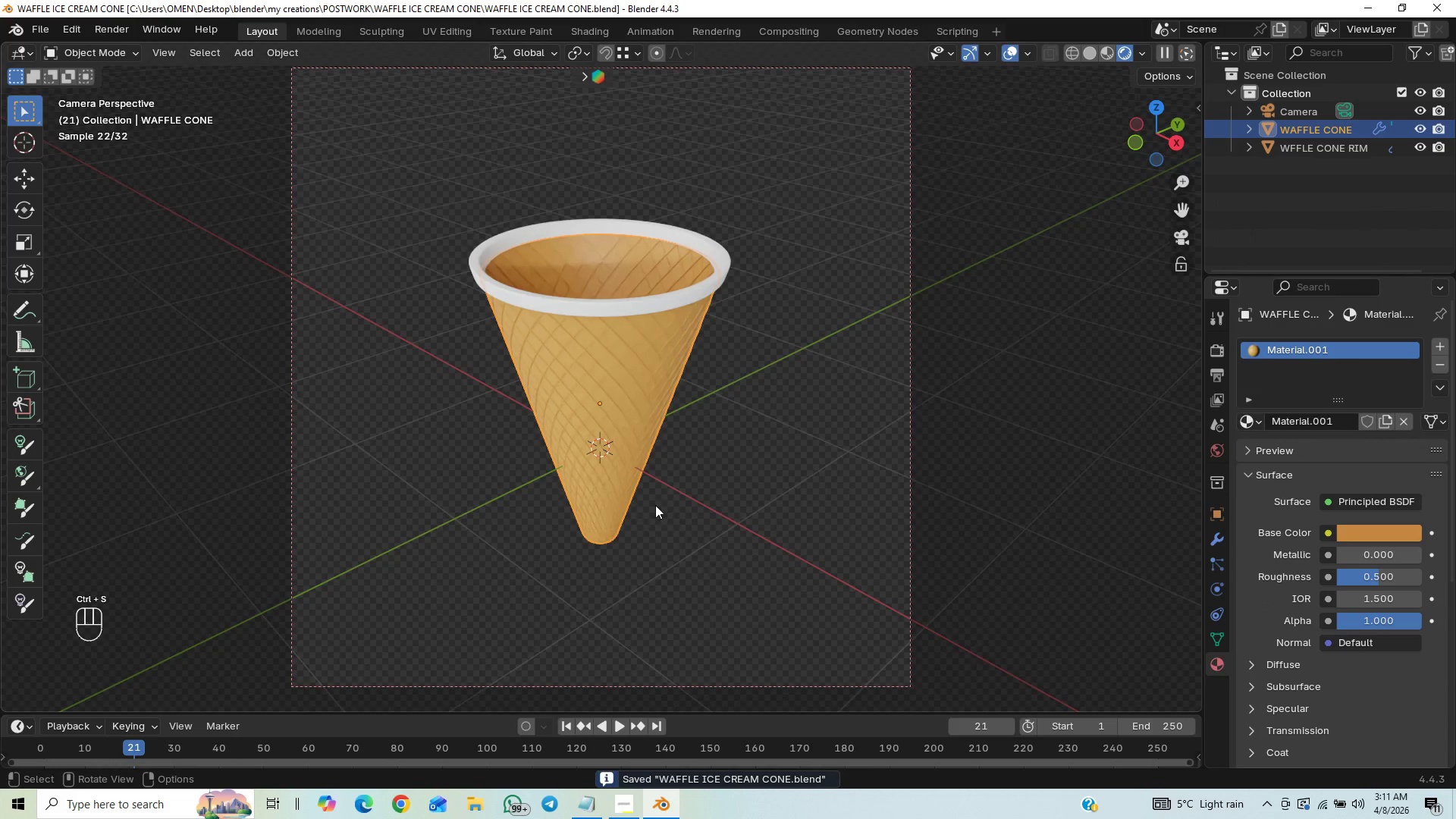 
scroll: coordinate [652, 519], scroll_direction: up, amount: 3.0
 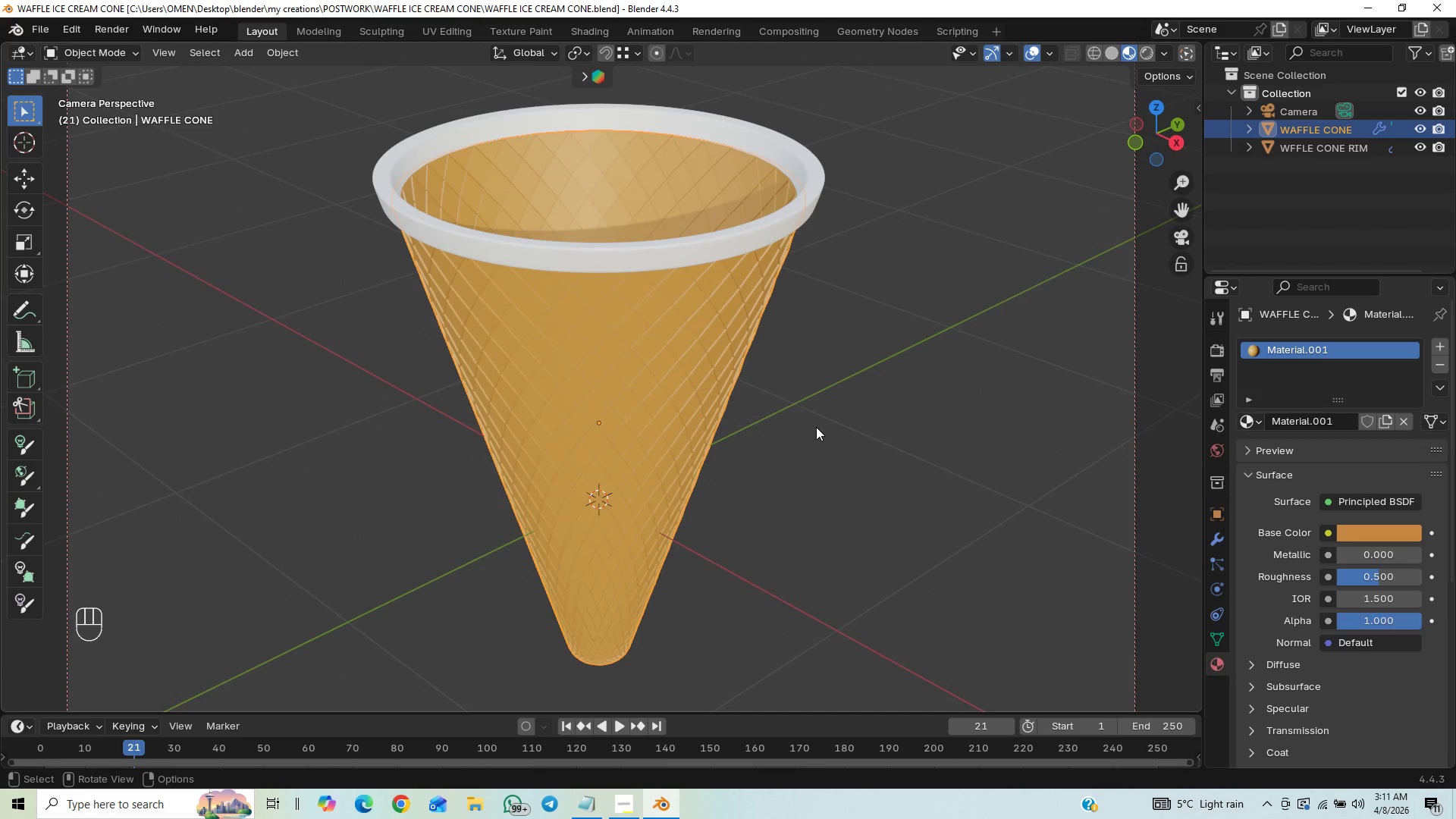 
wait(14.77)
 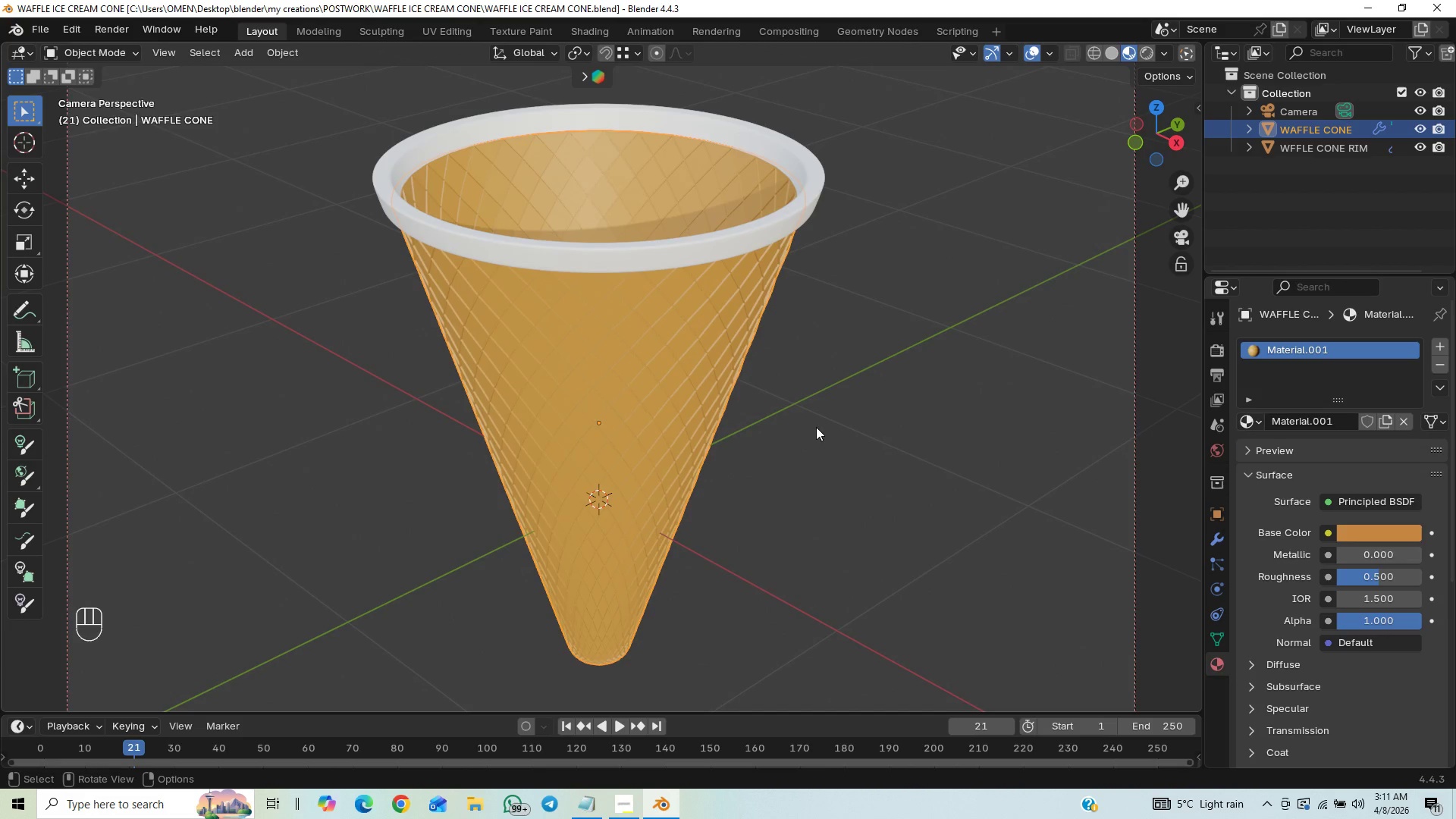 
left_click([767, 224])
 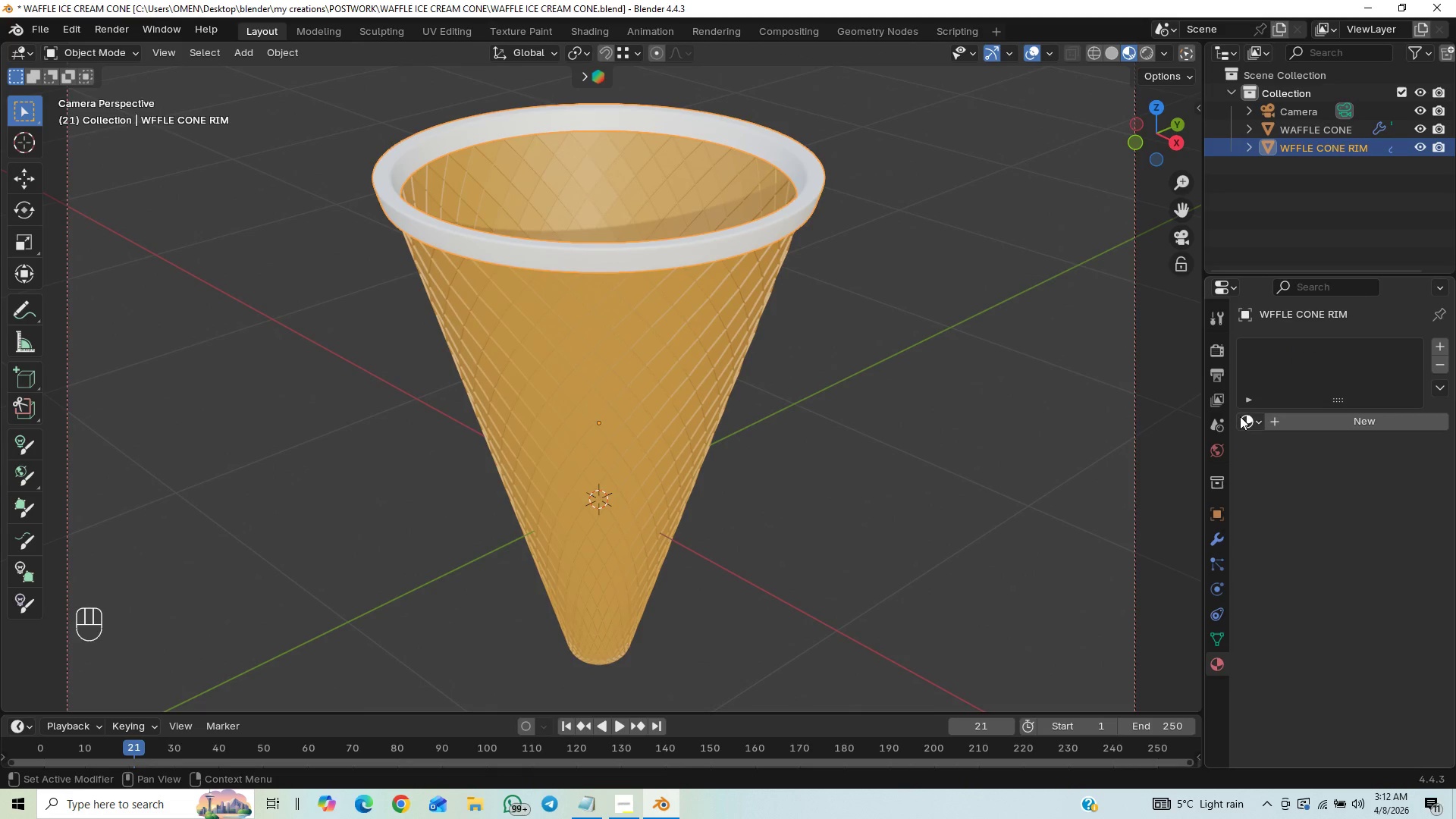 
left_click([1247, 419])
 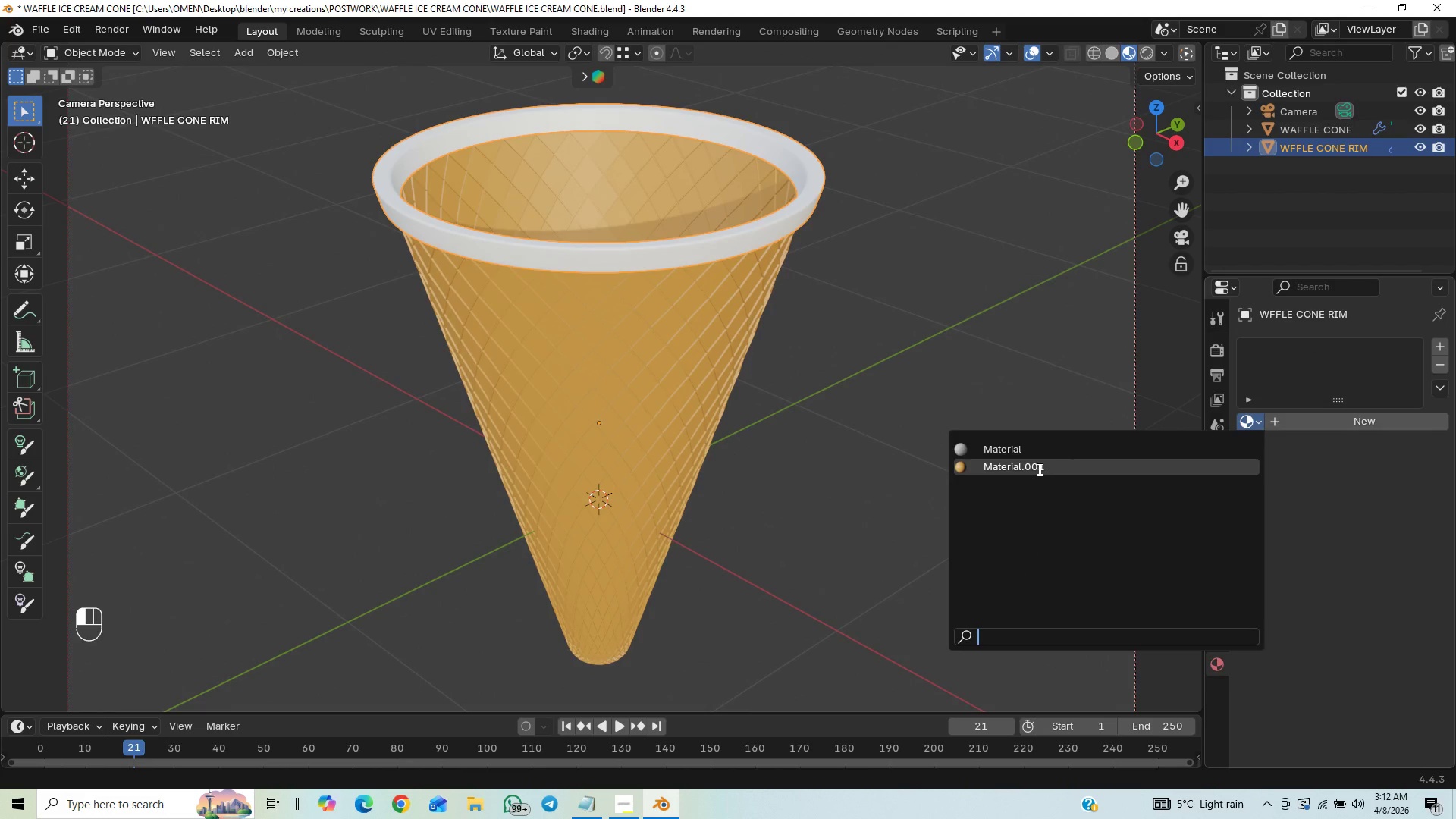 
left_click([1038, 469])
 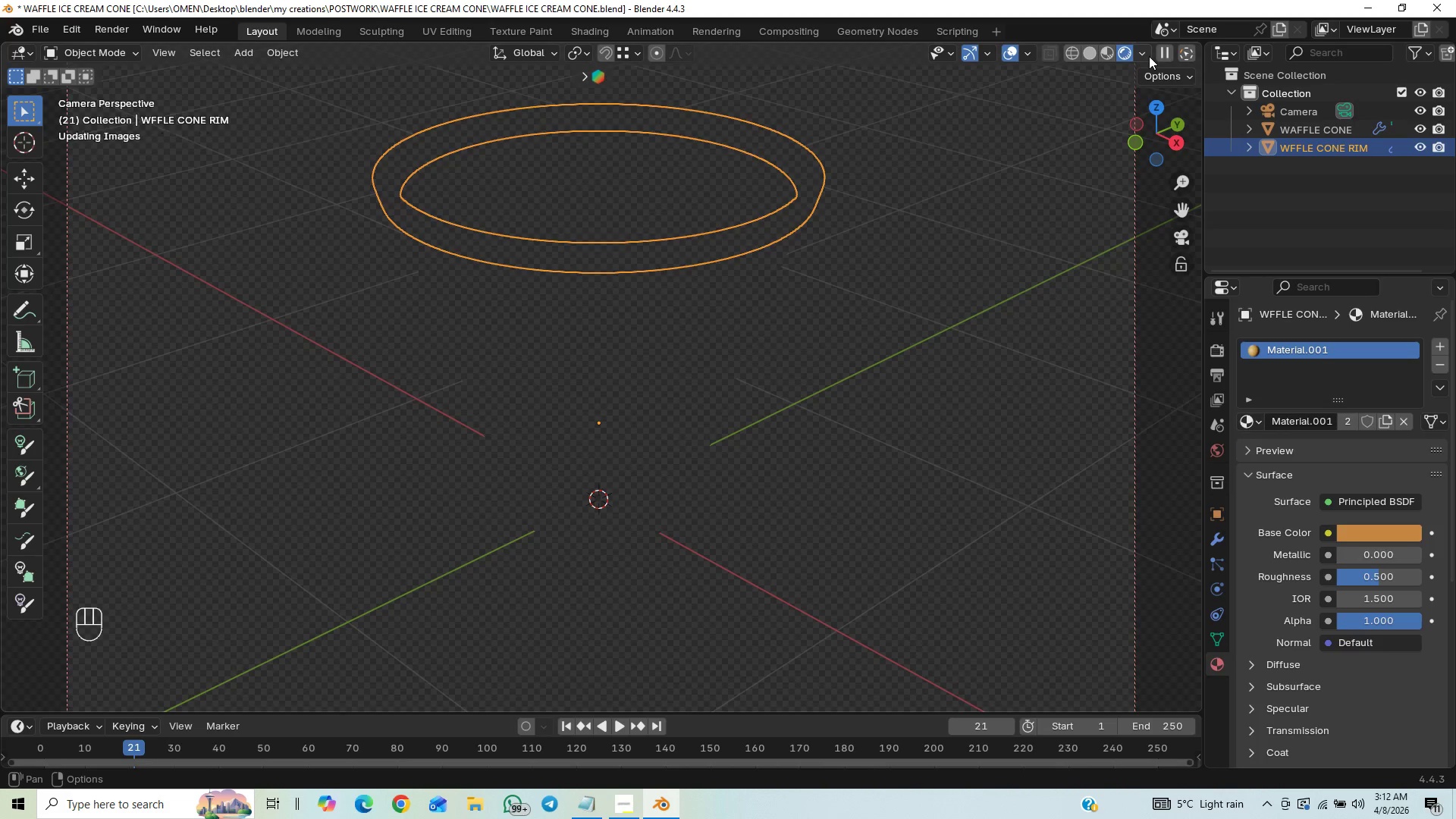 
hold_key(key=ControlLeft, duration=1.5)
 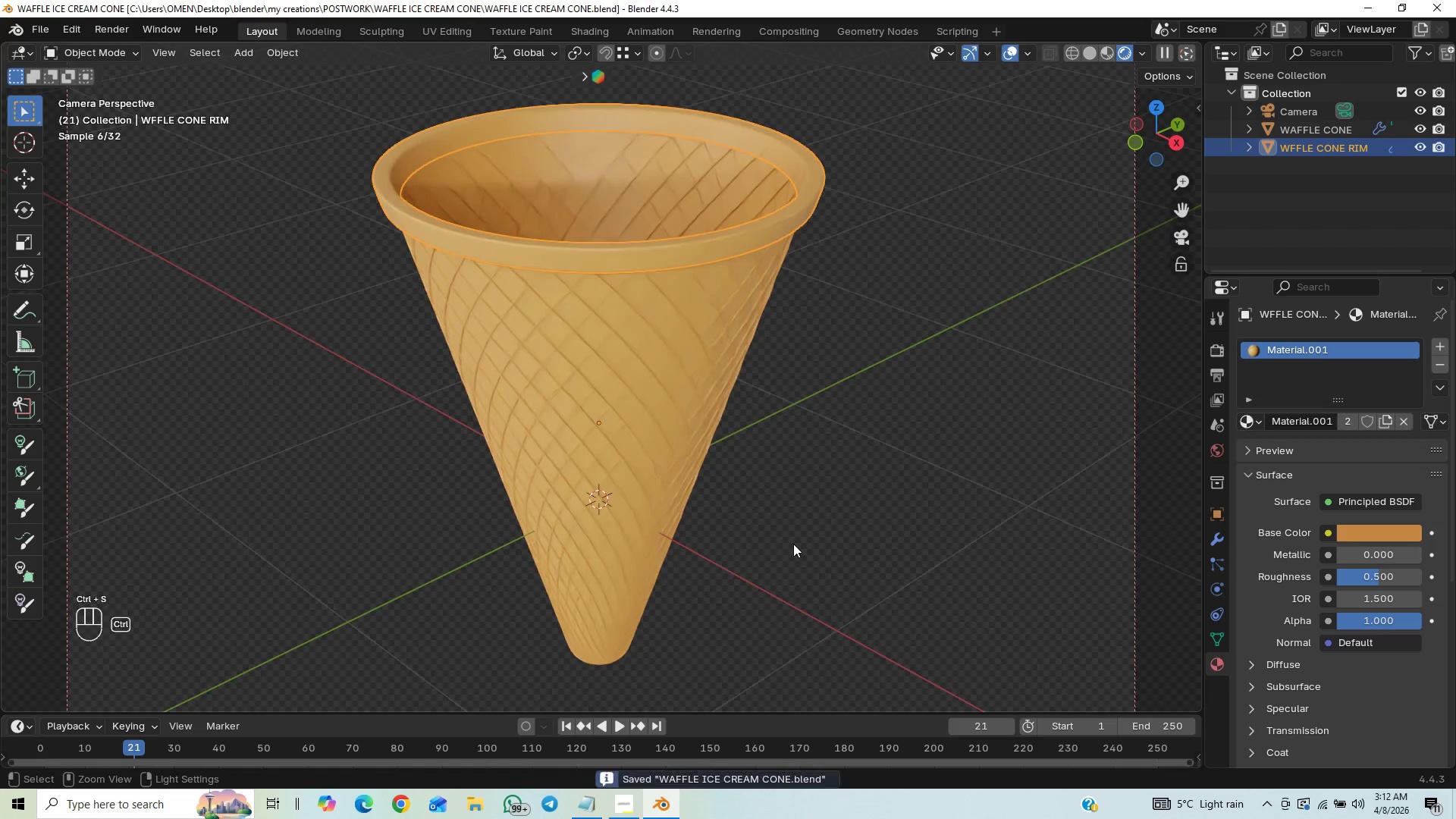 
key(Control+S)
 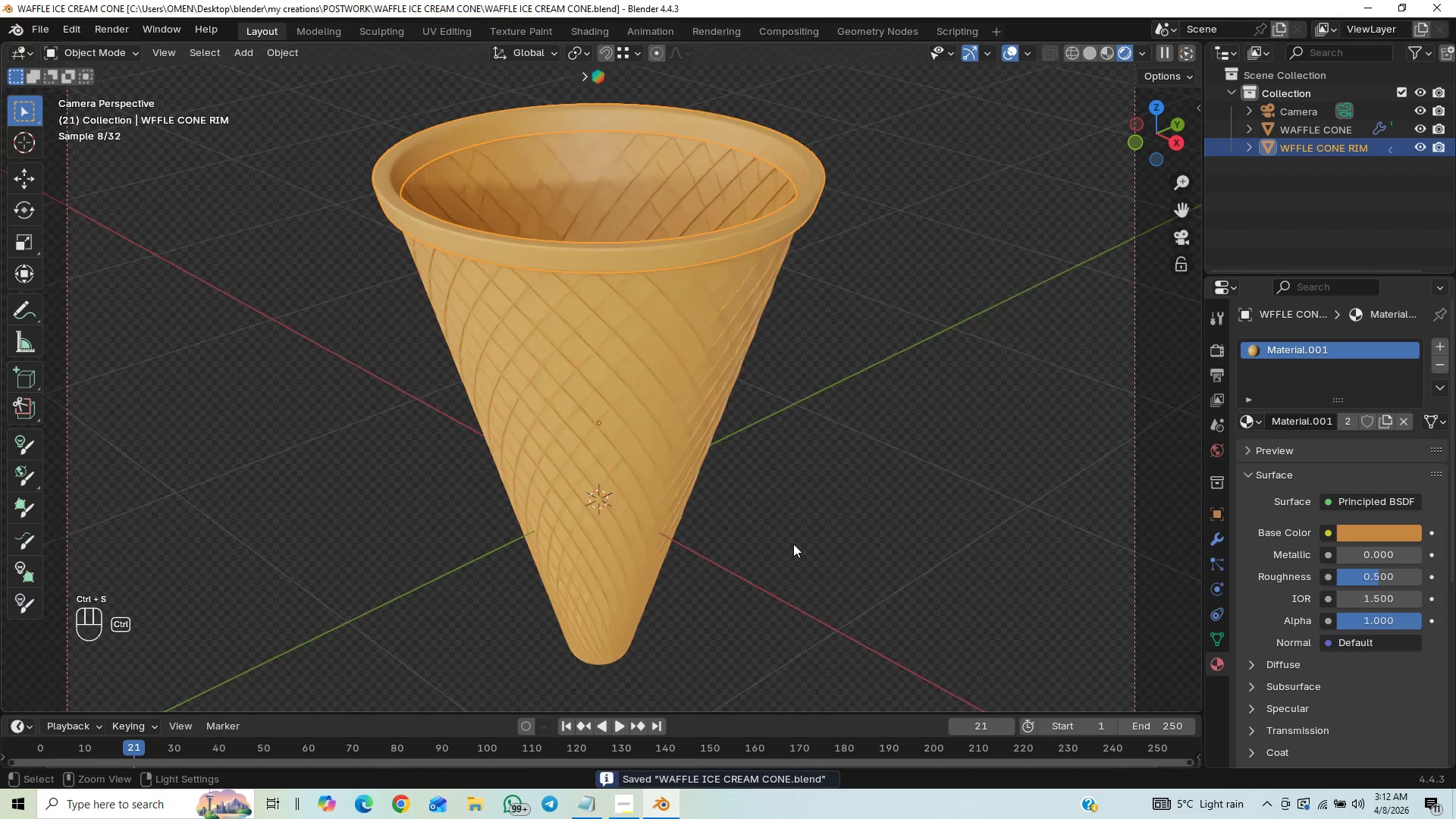 
key(Control+S)
 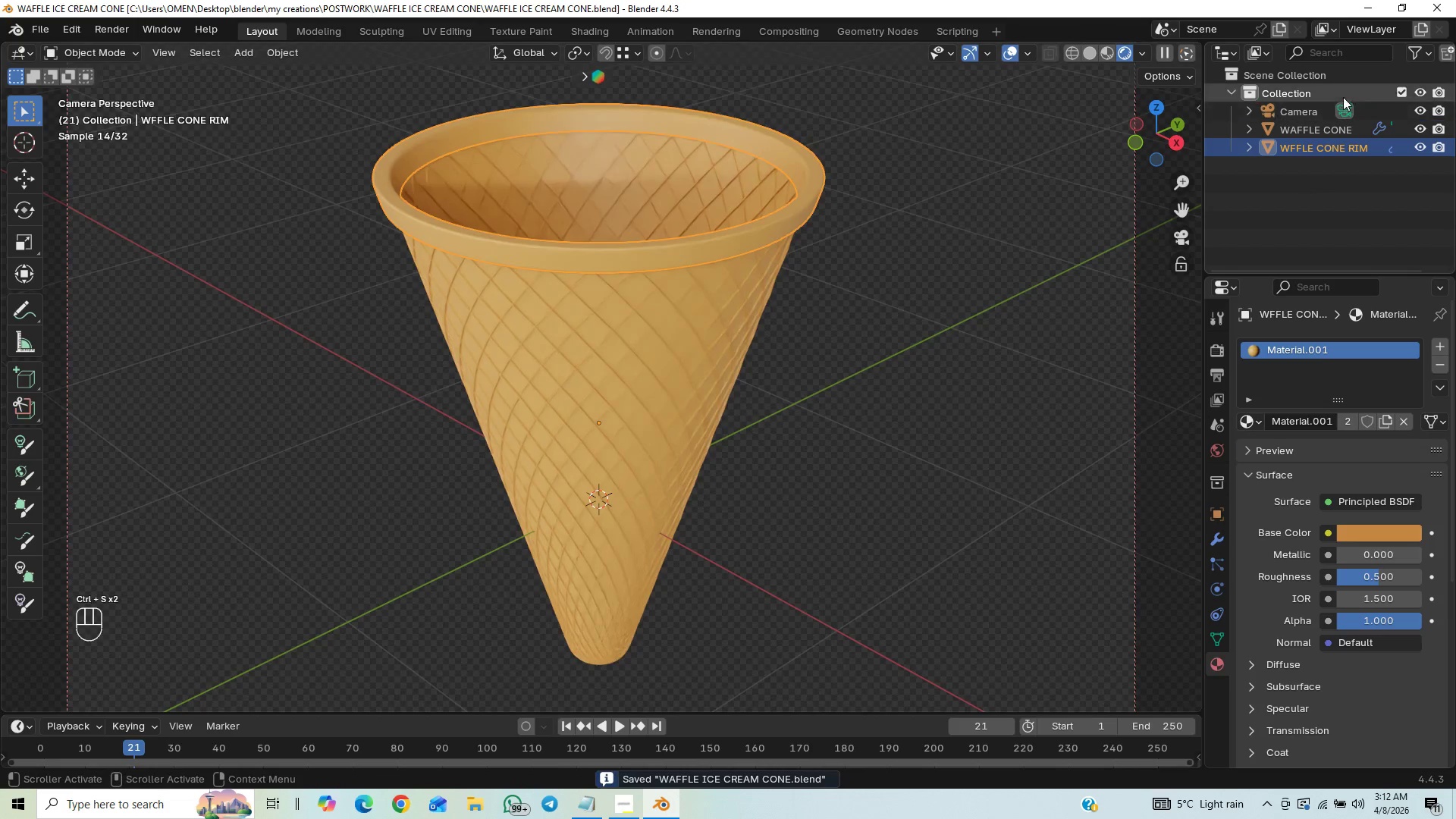 
left_click([1312, 125])
 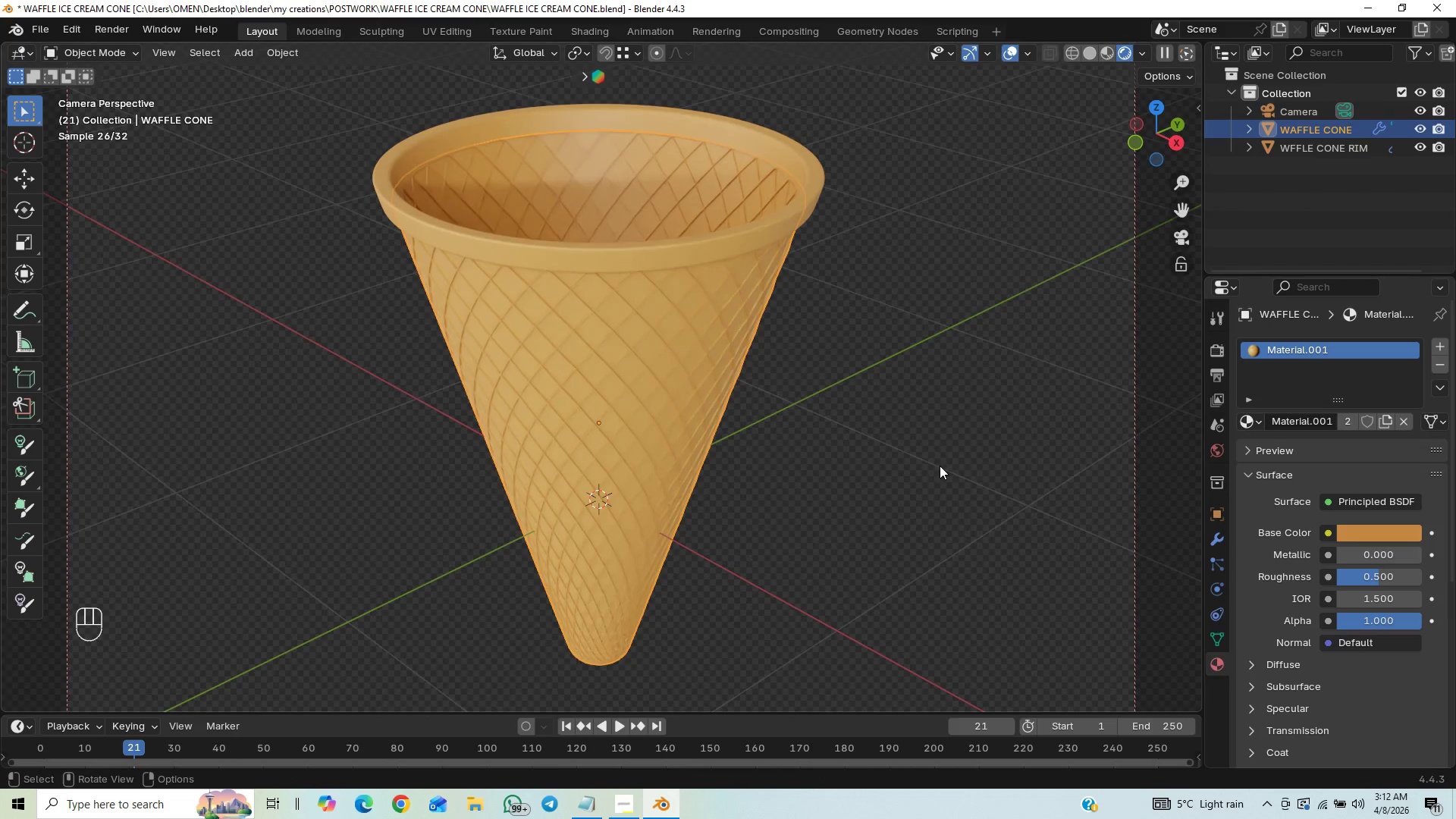 
key(Control+S)
 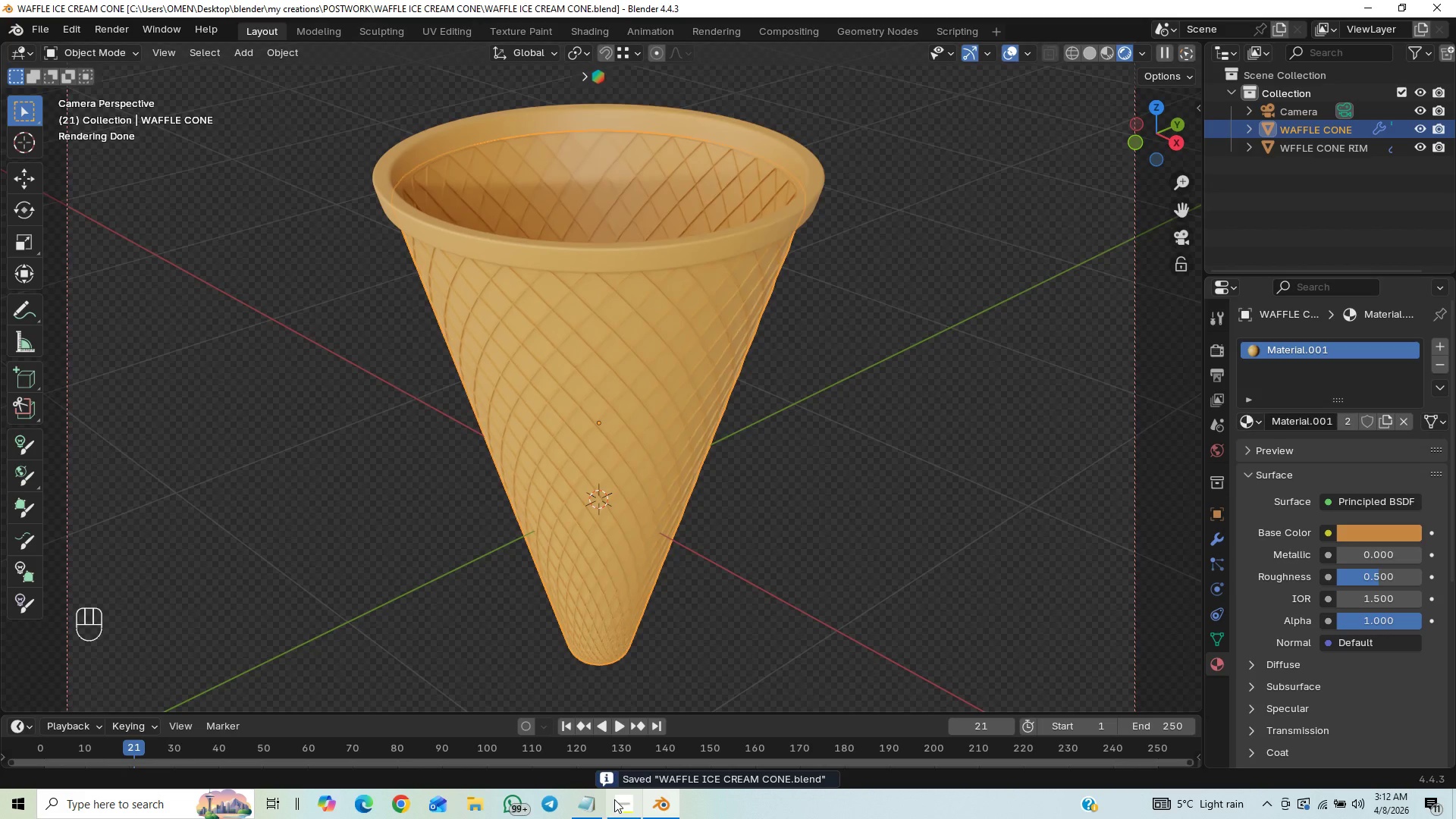 
left_click([577, 816])
 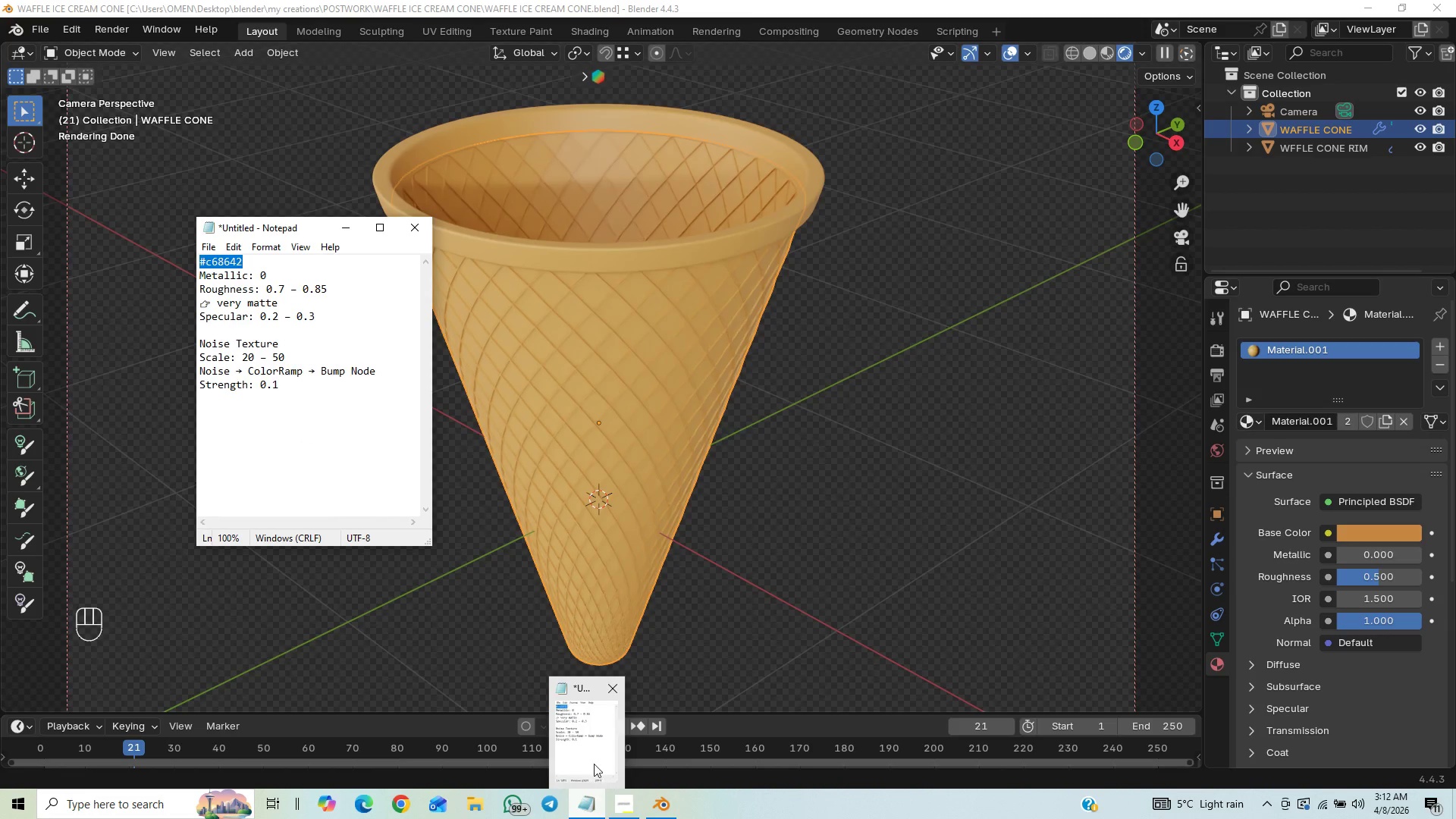 
wait(7.14)
 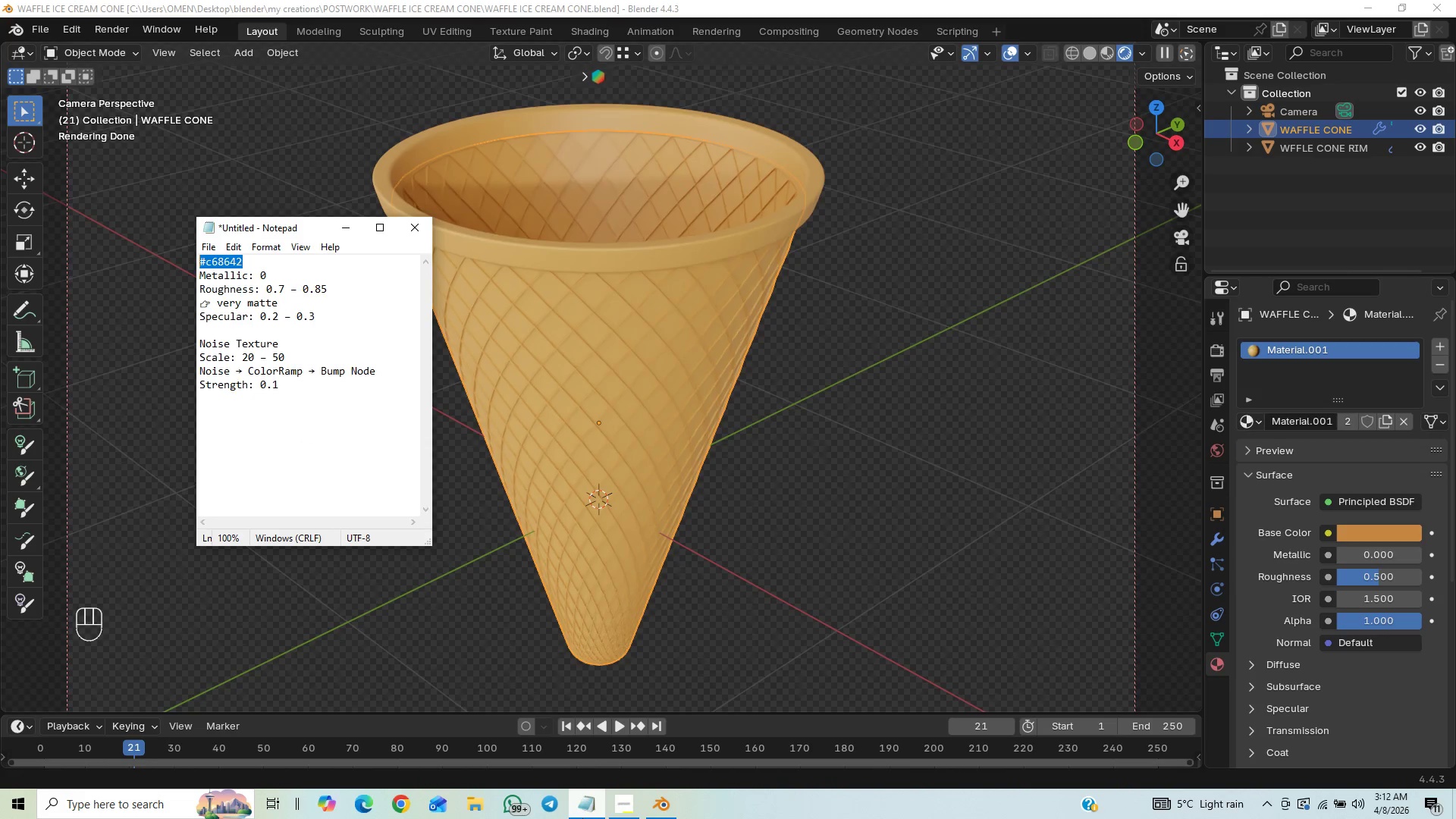 
left_click([589, 808])
 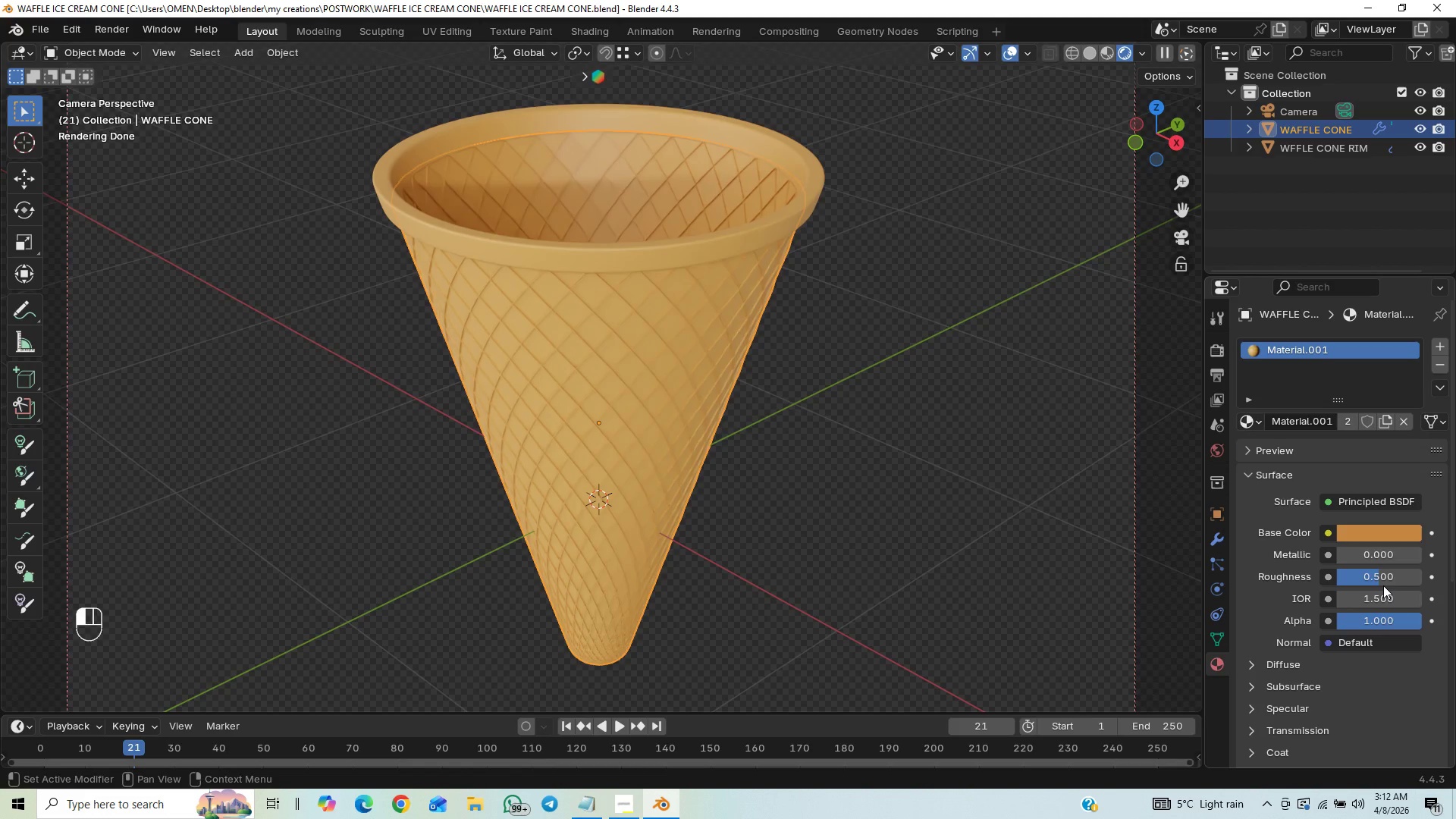 
double_click([1383, 579])
 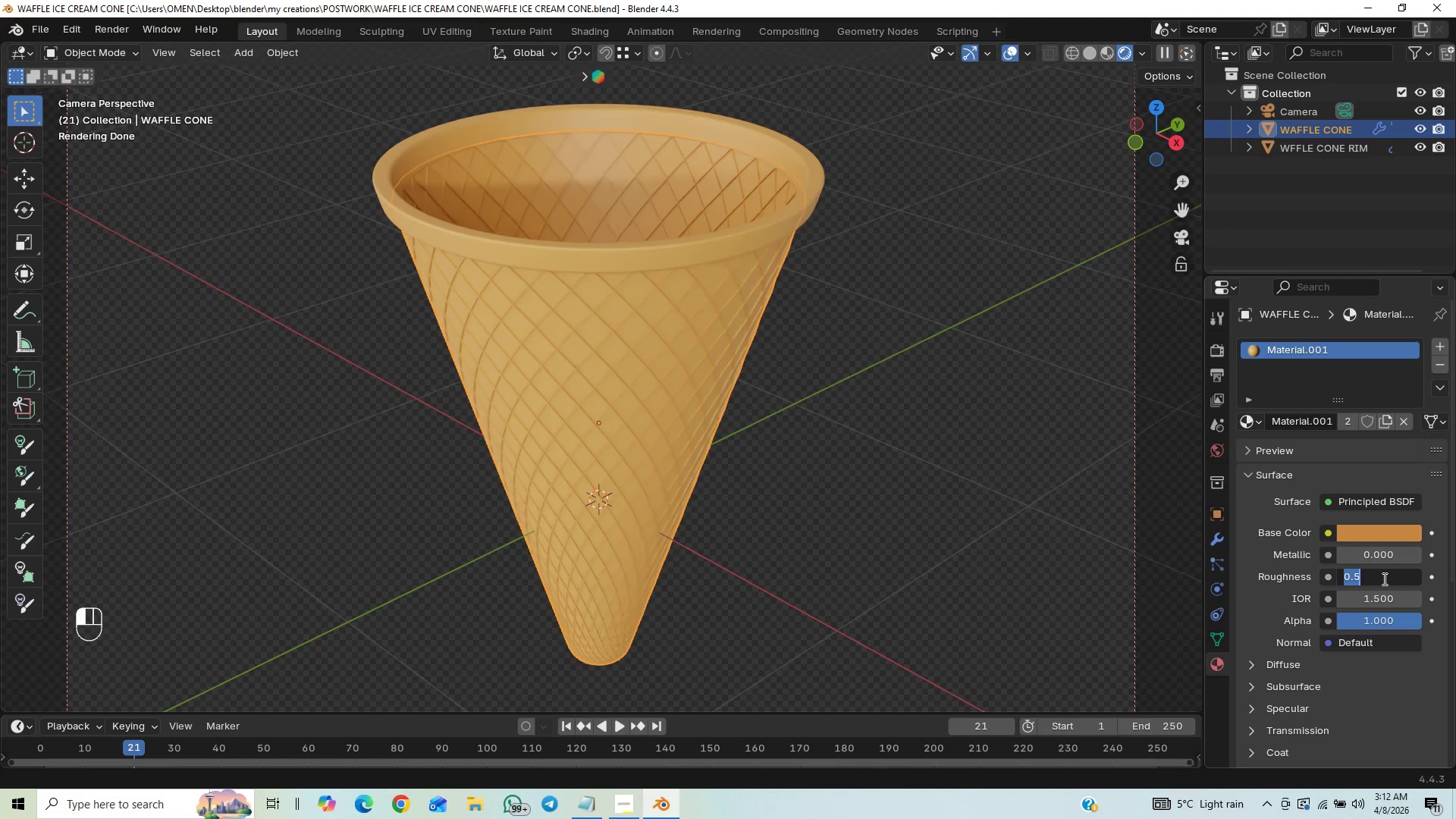 
key(Period)
 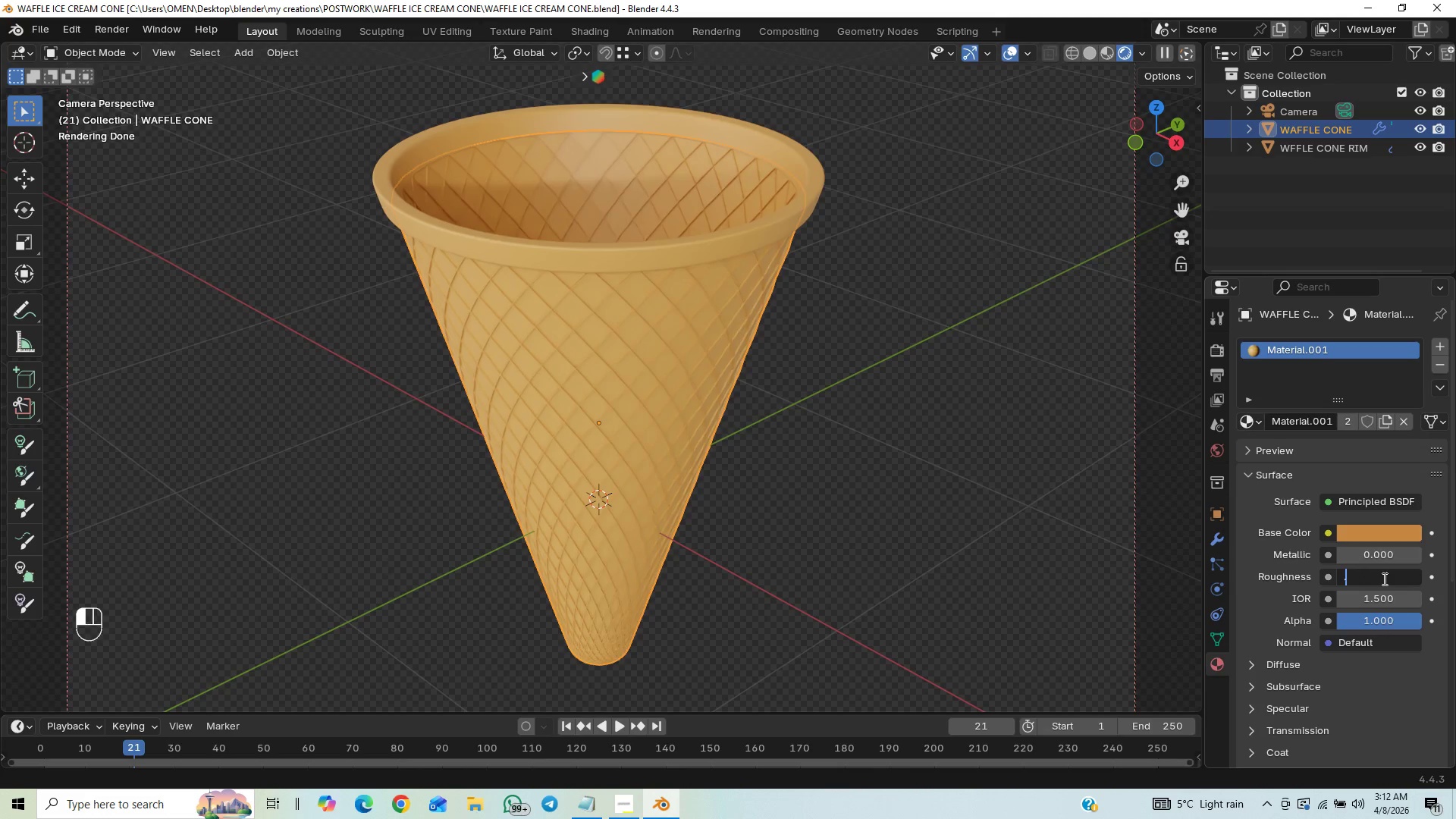 
key(8)
 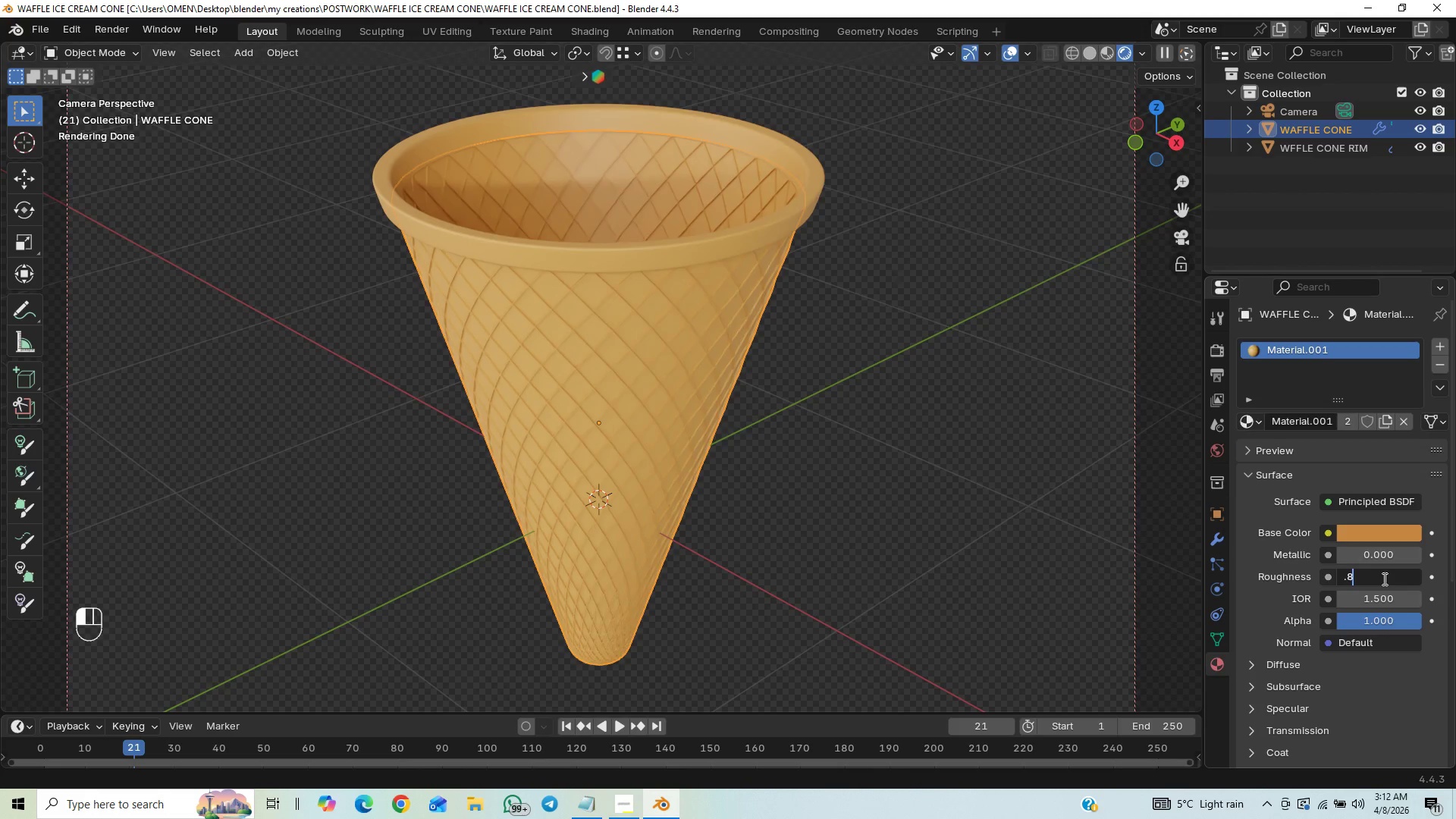 
key(Enter)
 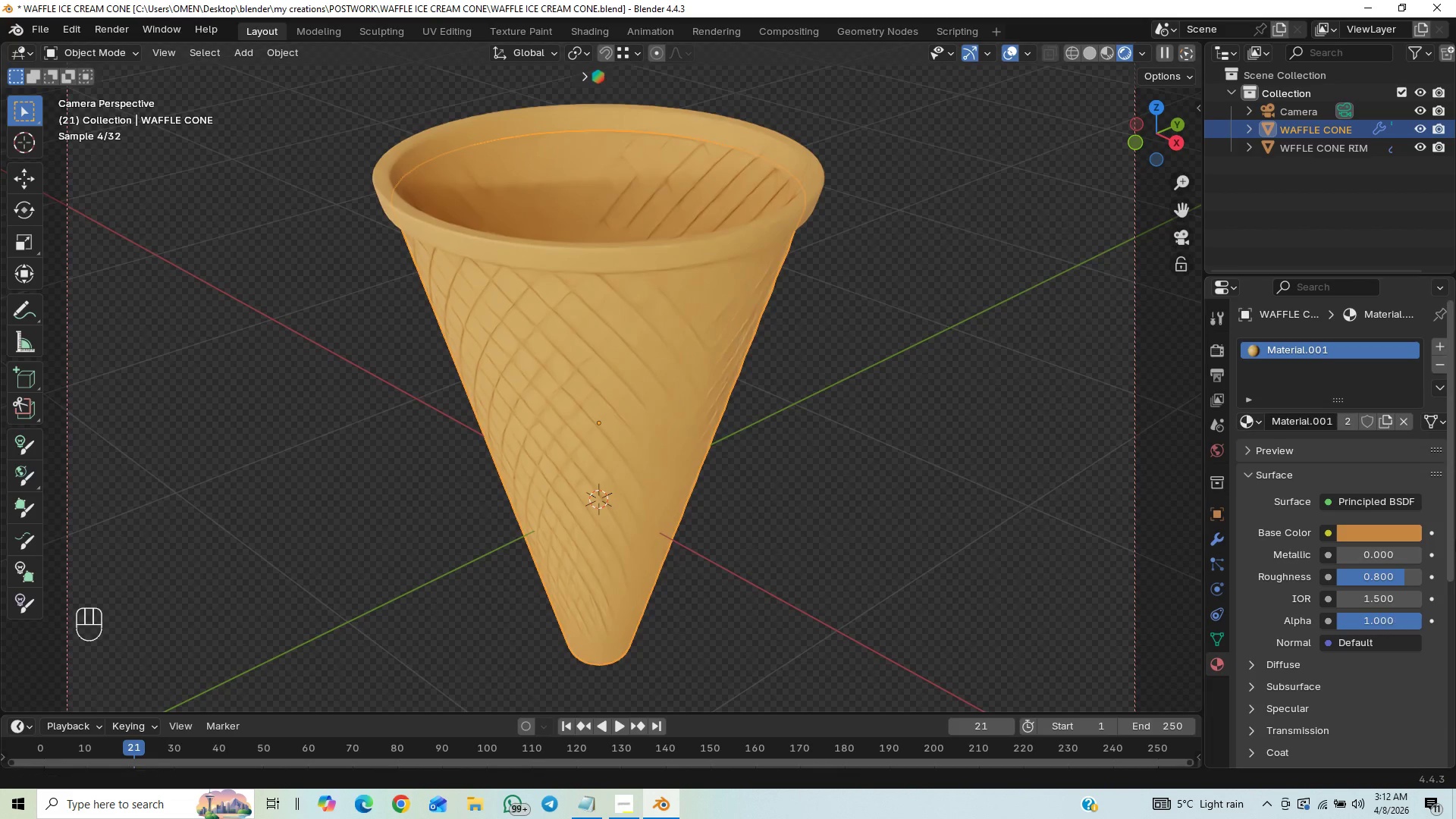 
left_click_drag(start_coordinate=[1455, 538], to_coordinate=[1451, 593])
 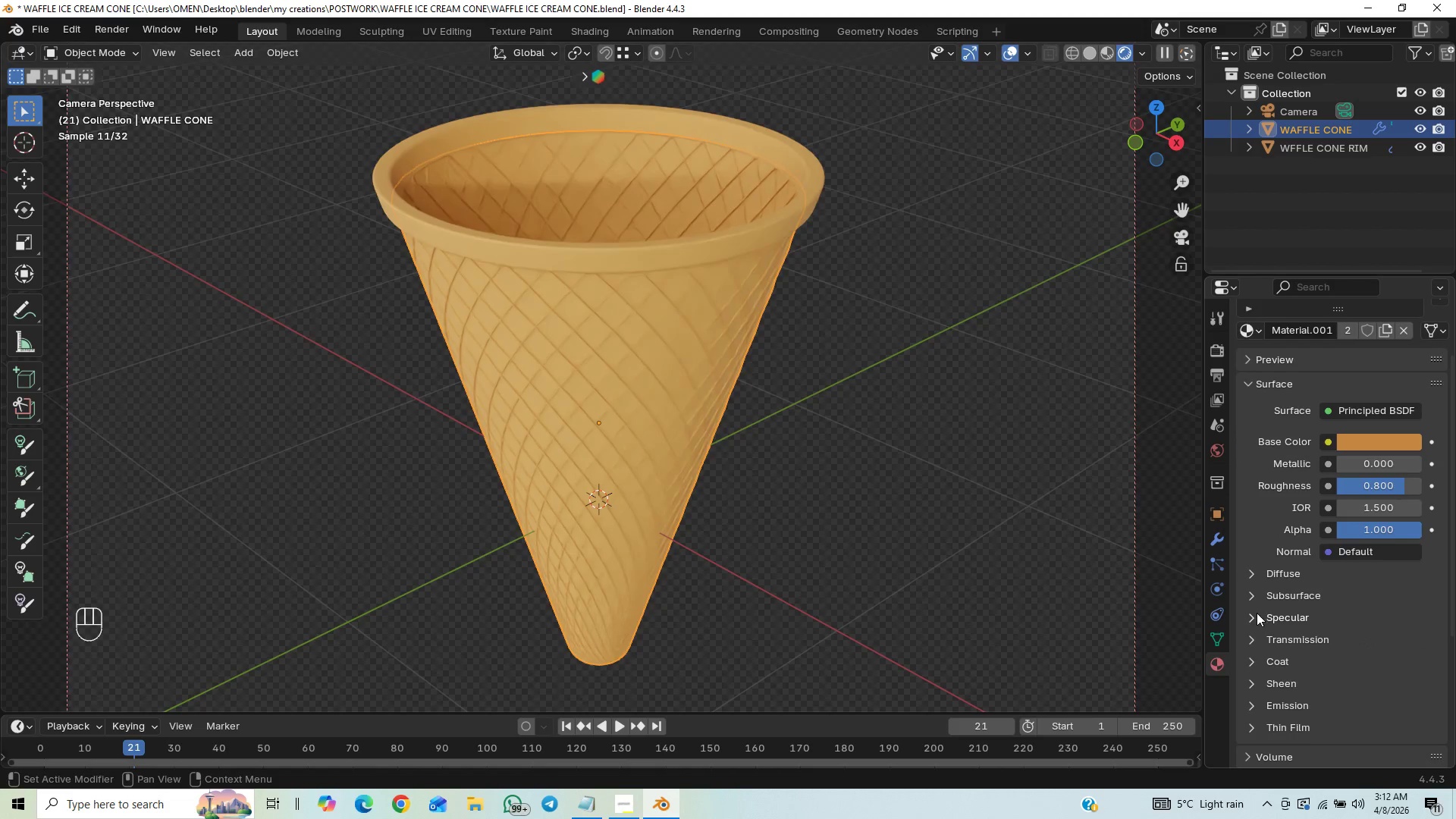 
left_click([1254, 617])
 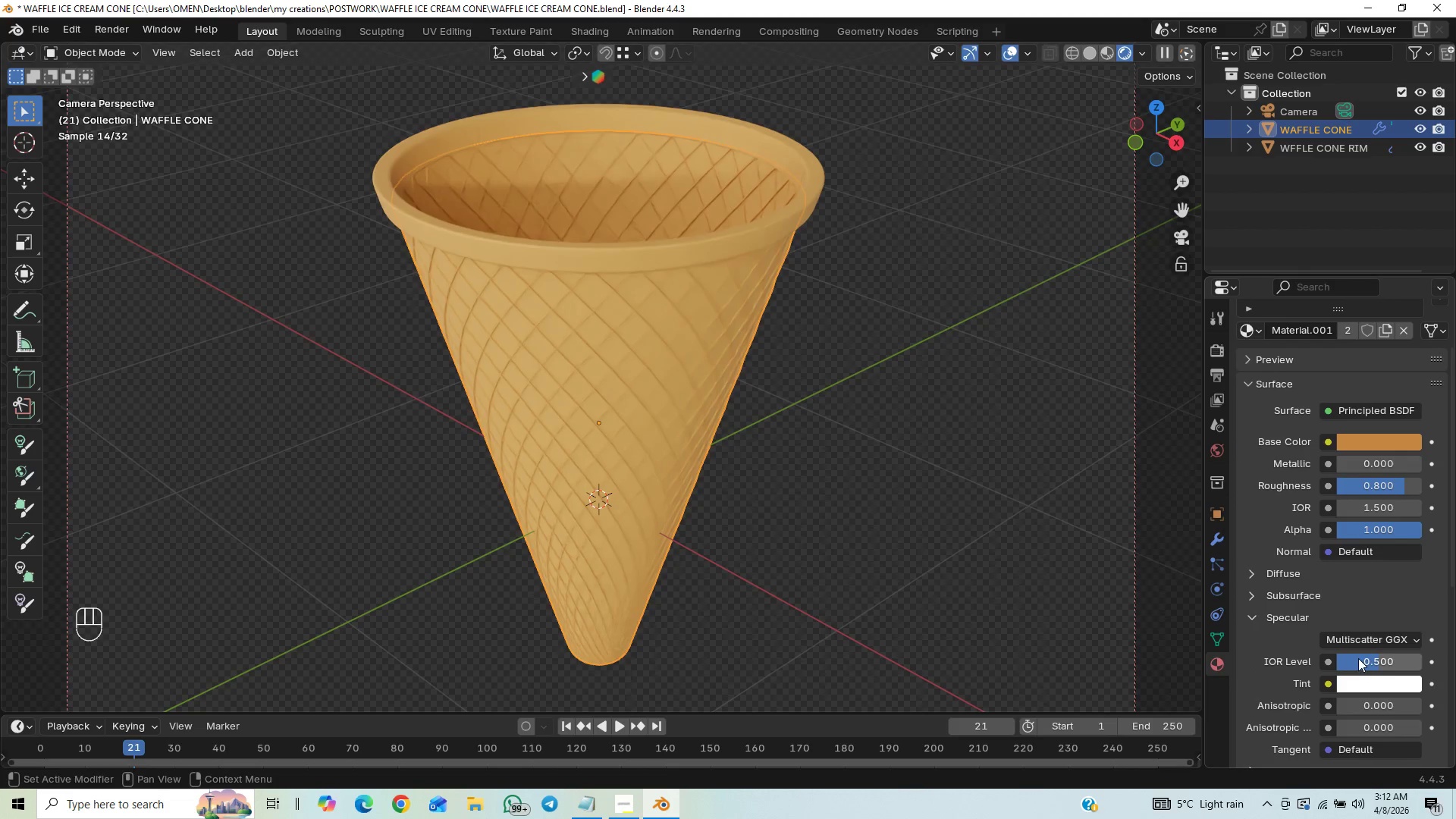 
left_click_drag(start_coordinate=[1367, 658], to_coordinate=[205, 178])
 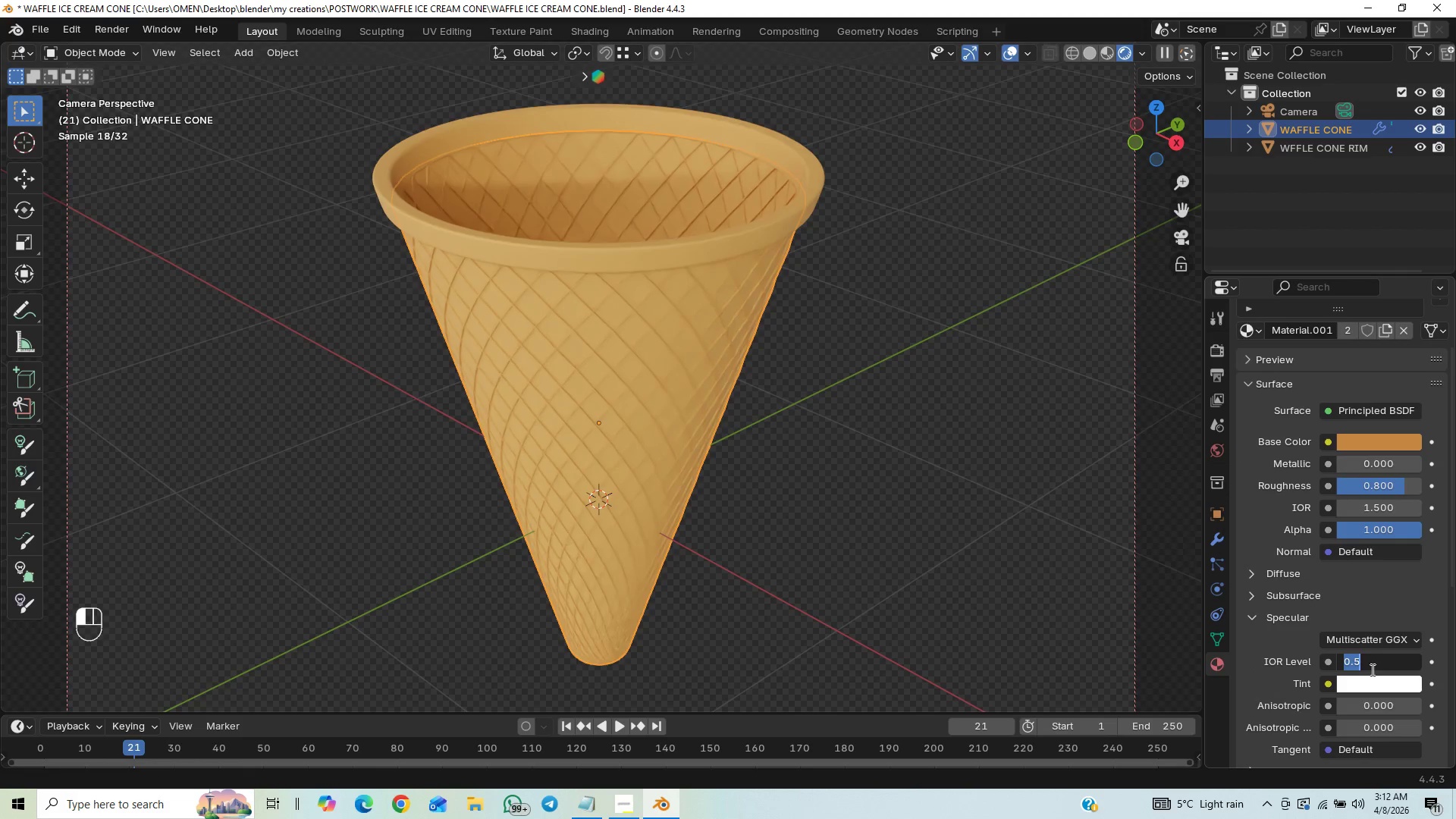 
key(Period)
 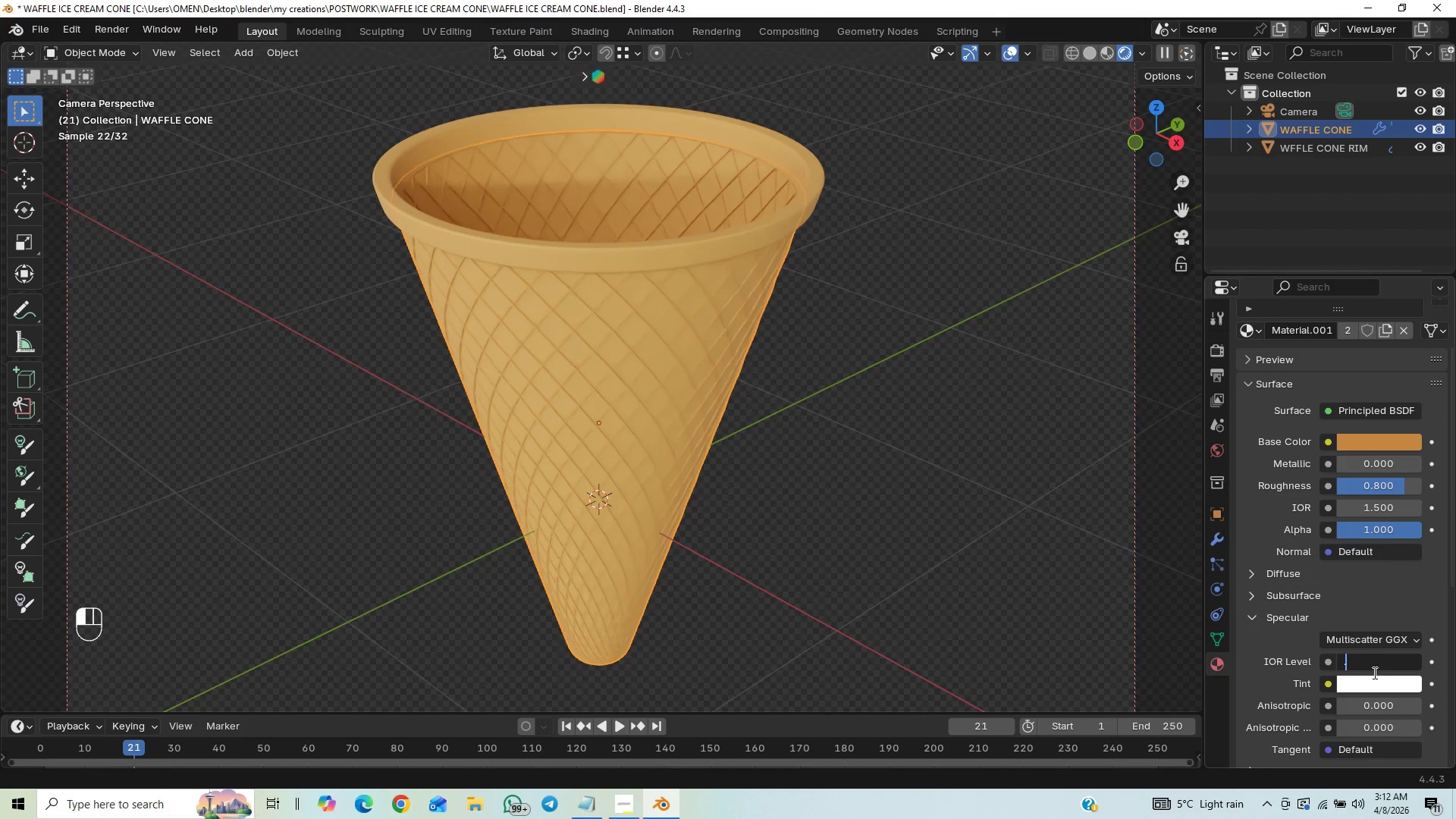 
key(2)
 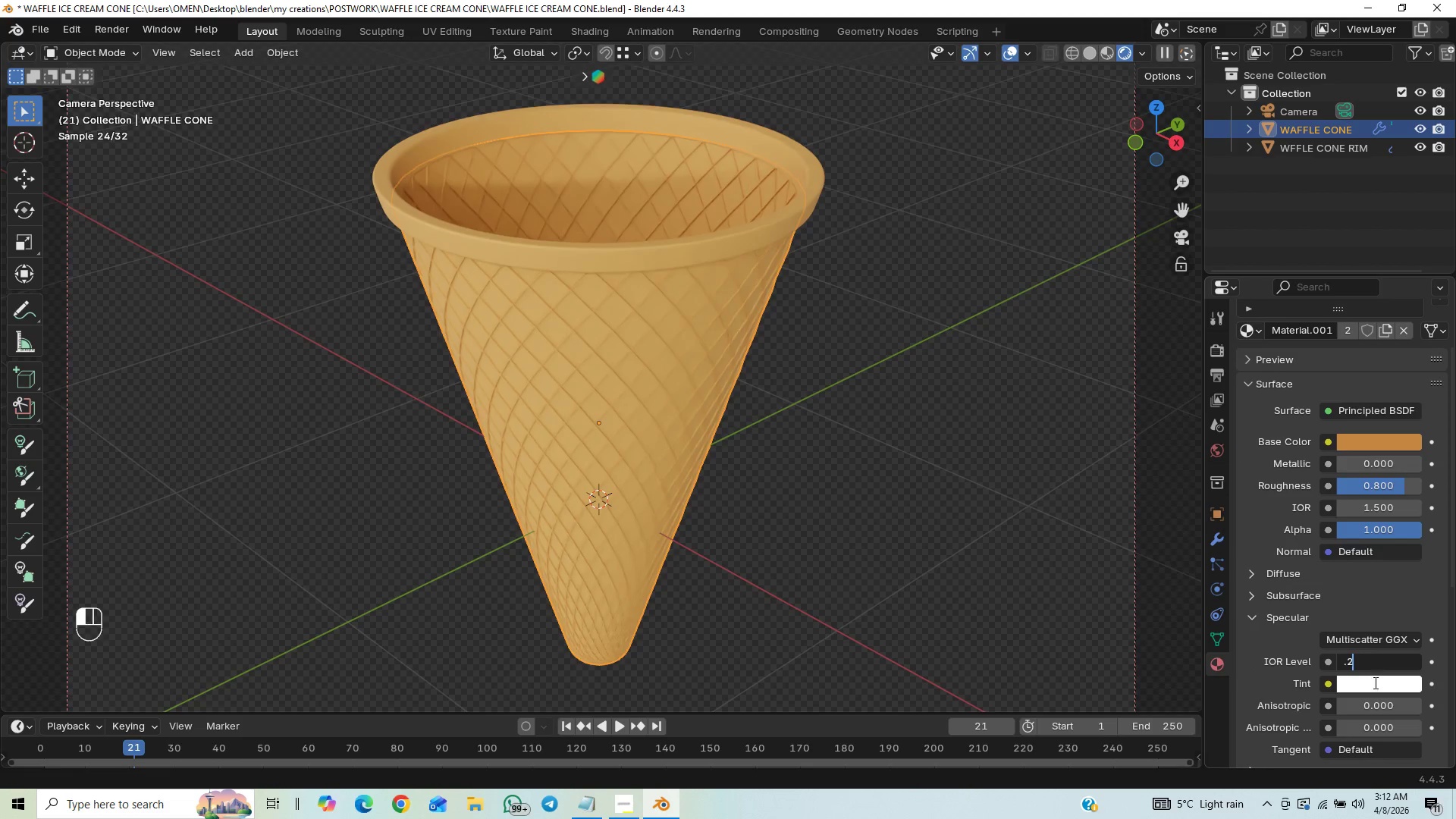 
key(Enter)
 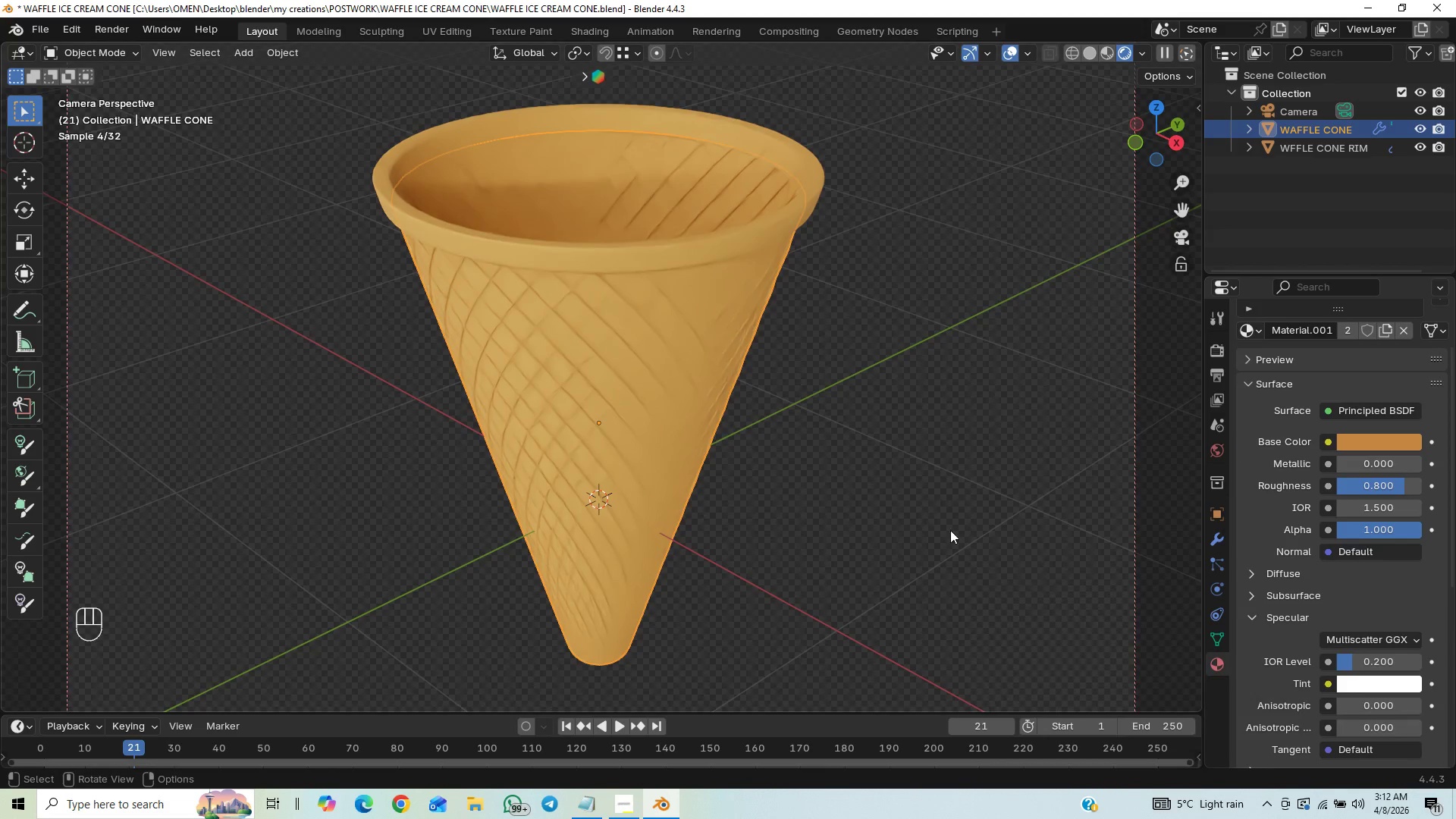 
key(Control+S)
 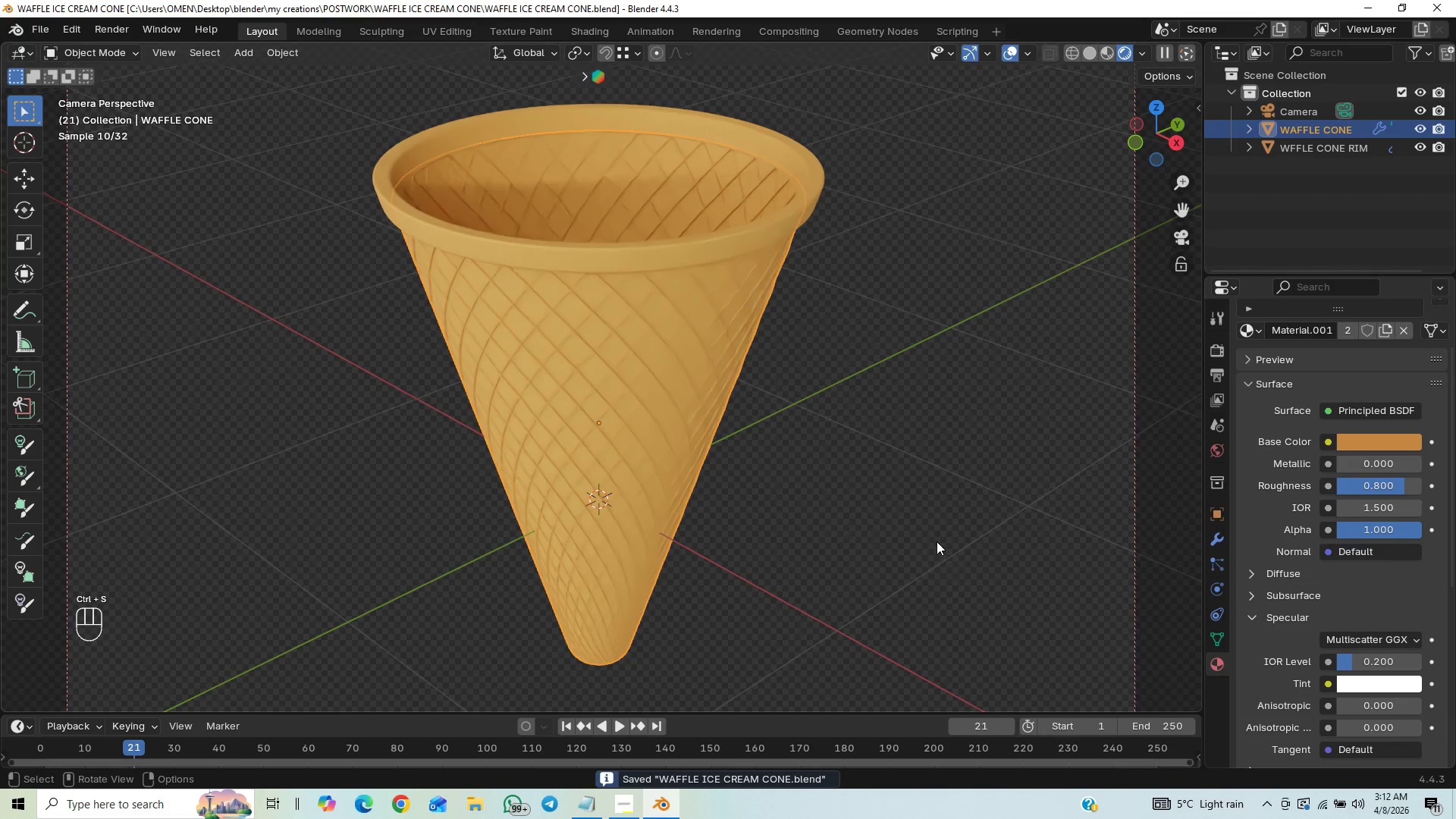 
key(Control+S)
 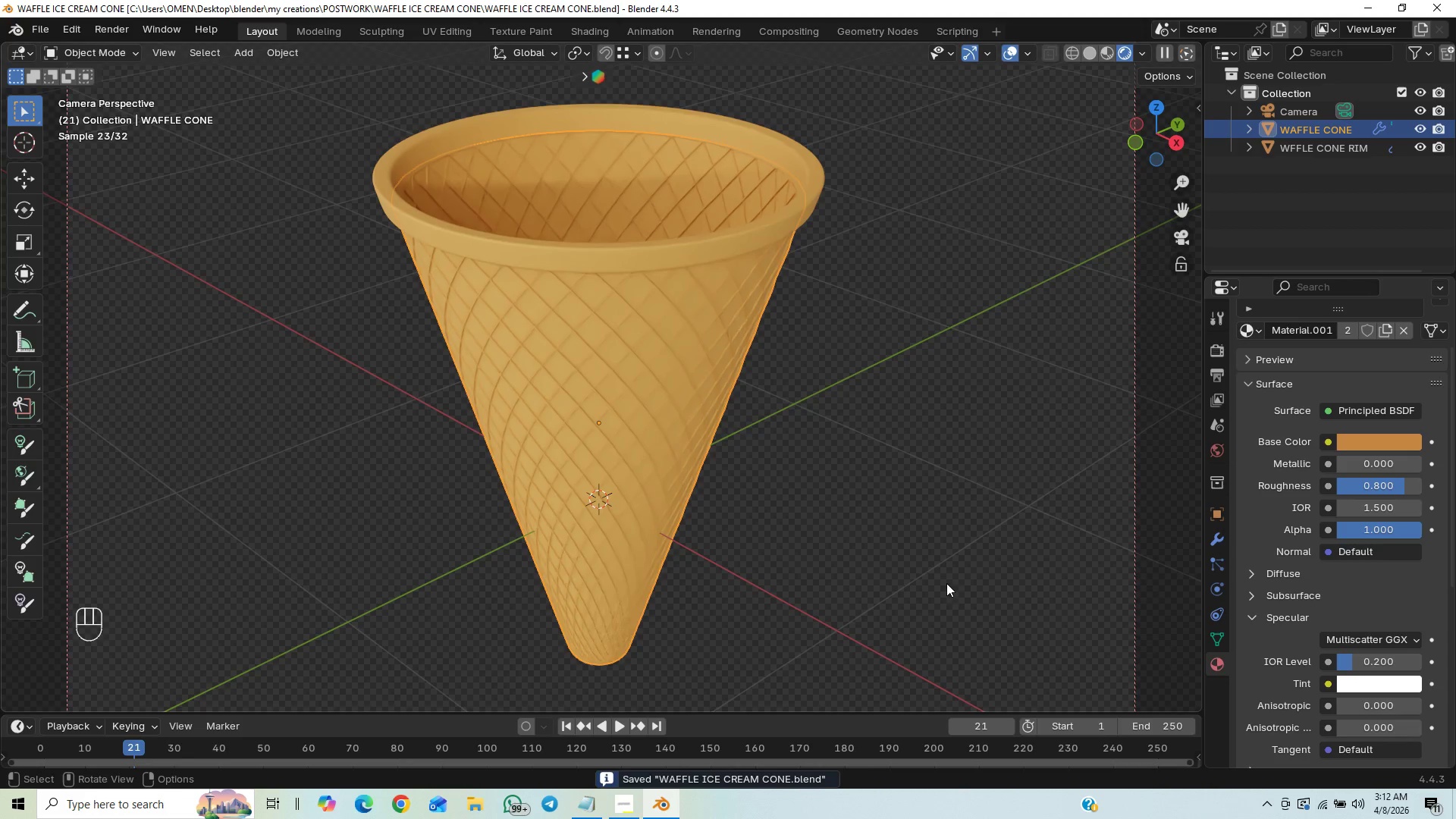 
key(Control+S)
 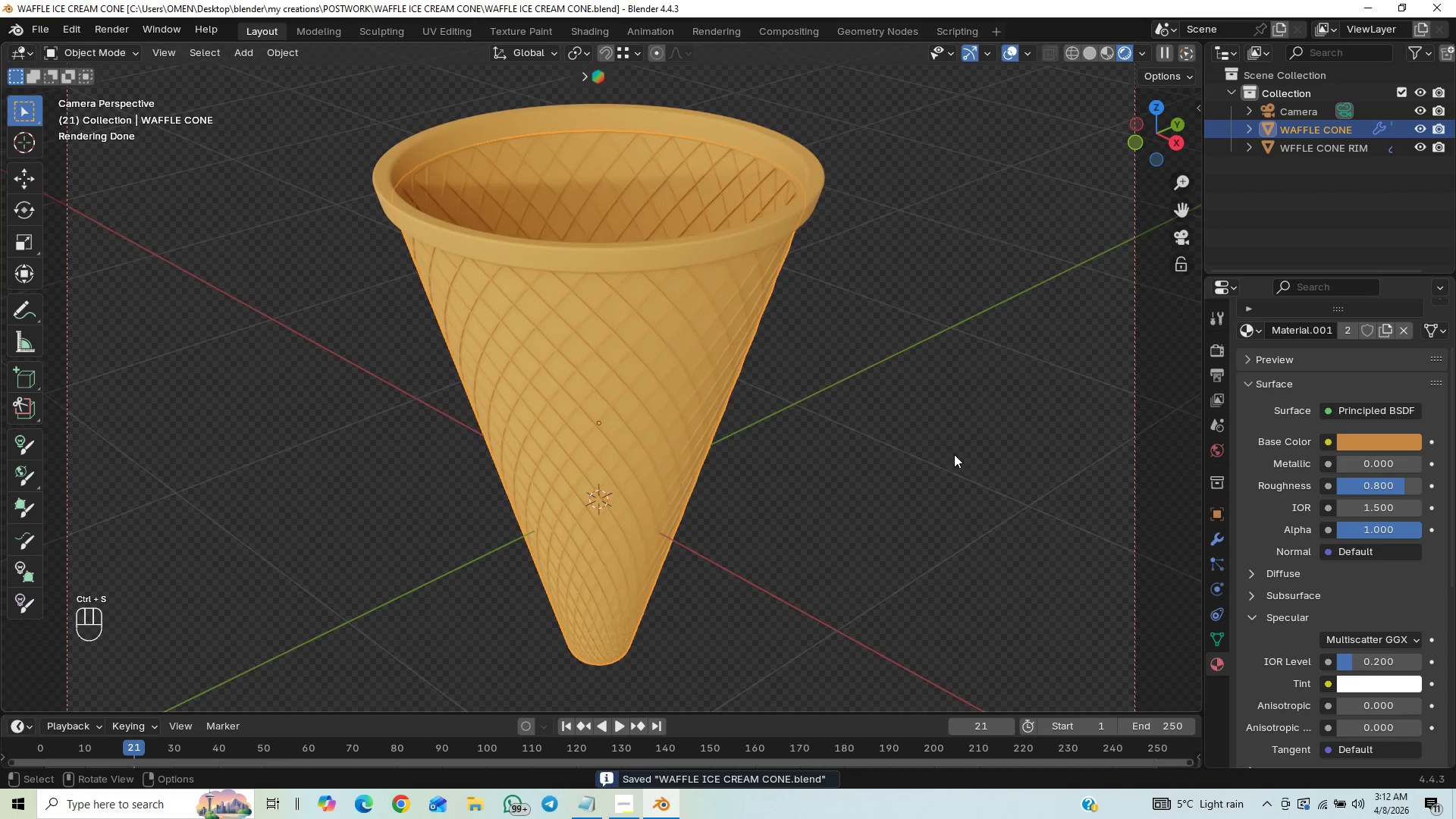 
key(Control+S)
 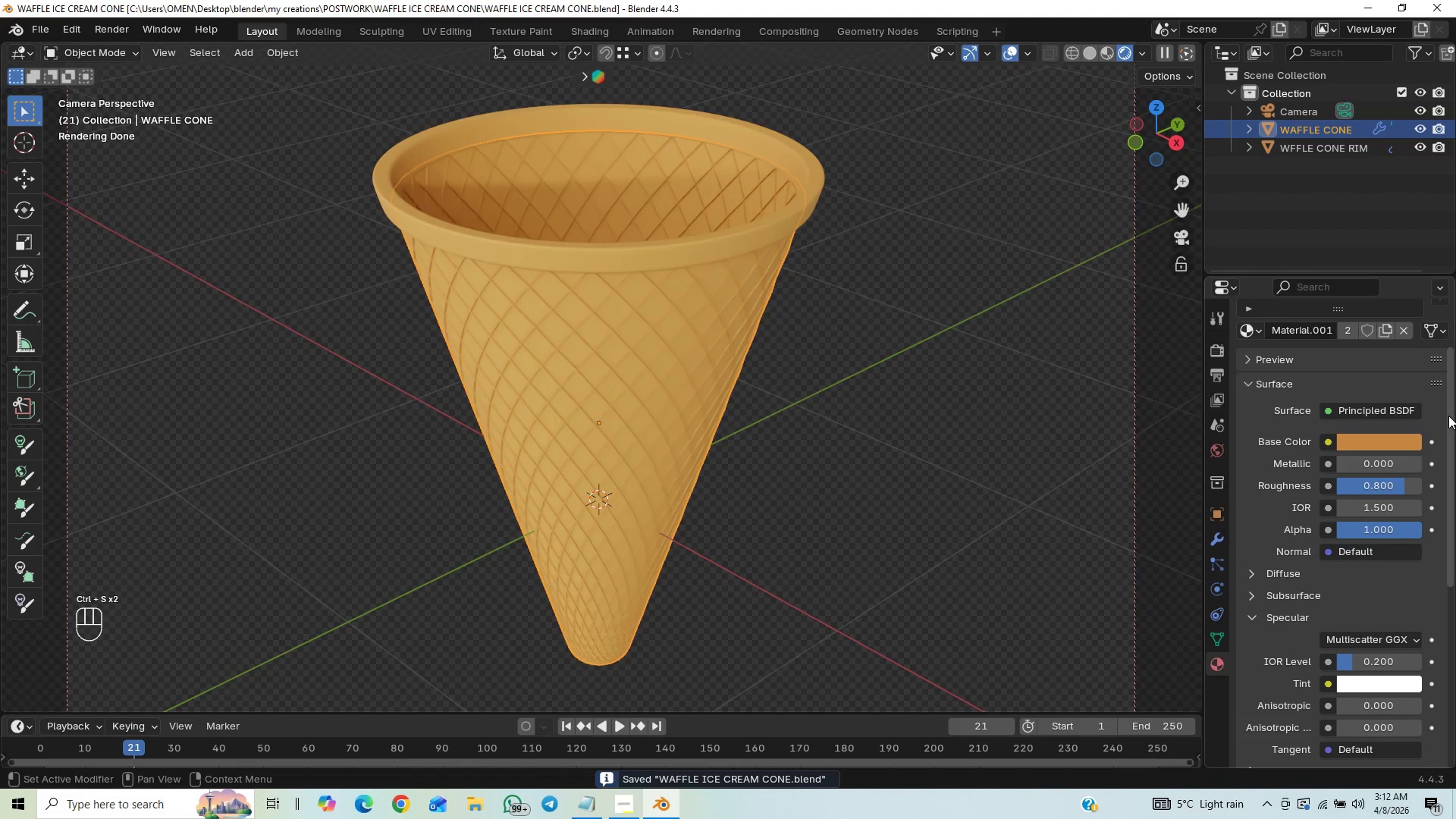 
left_click_drag(start_coordinate=[1450, 416], to_coordinate=[1450, 462])
 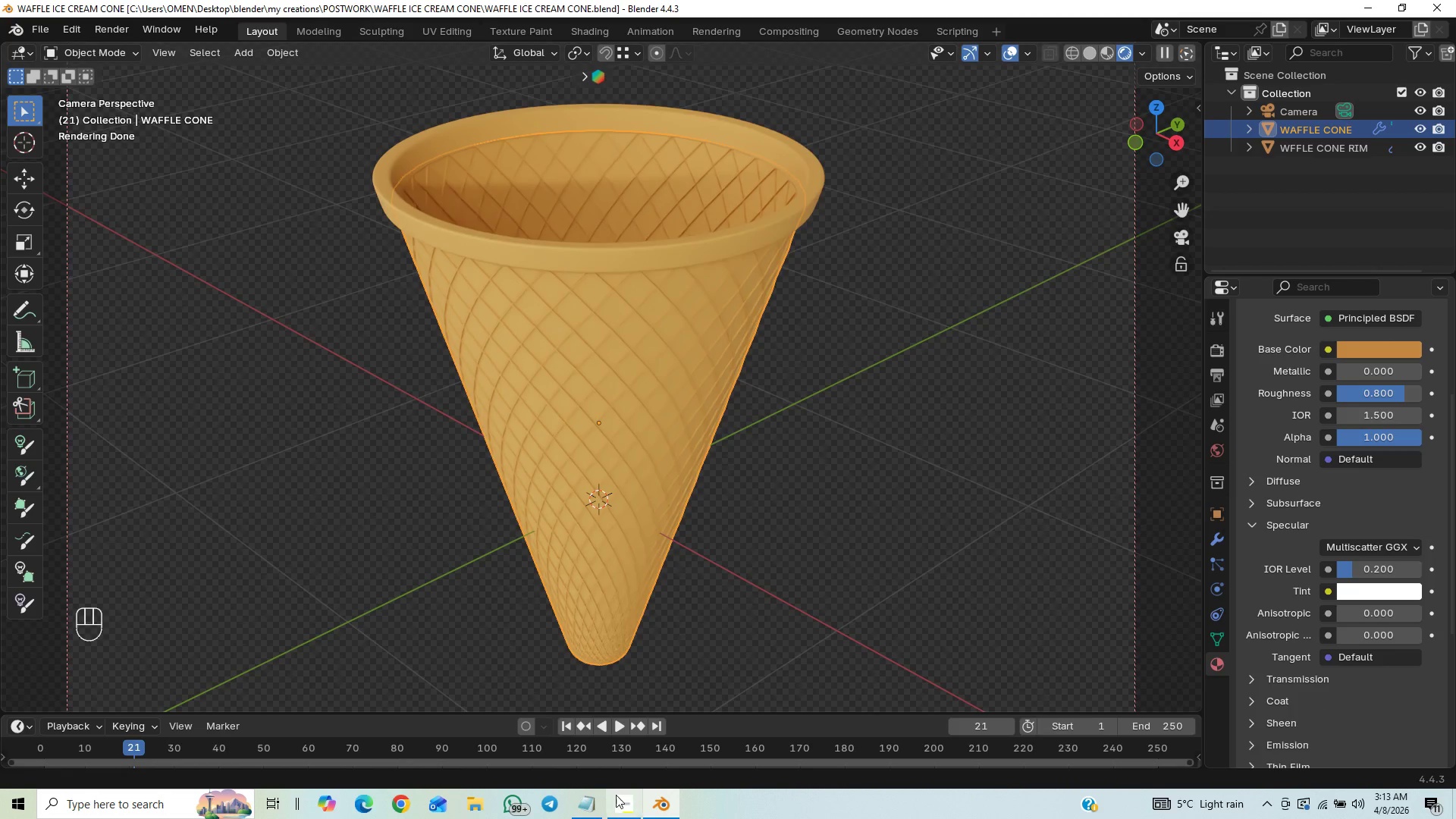 
left_click([588, 812])
 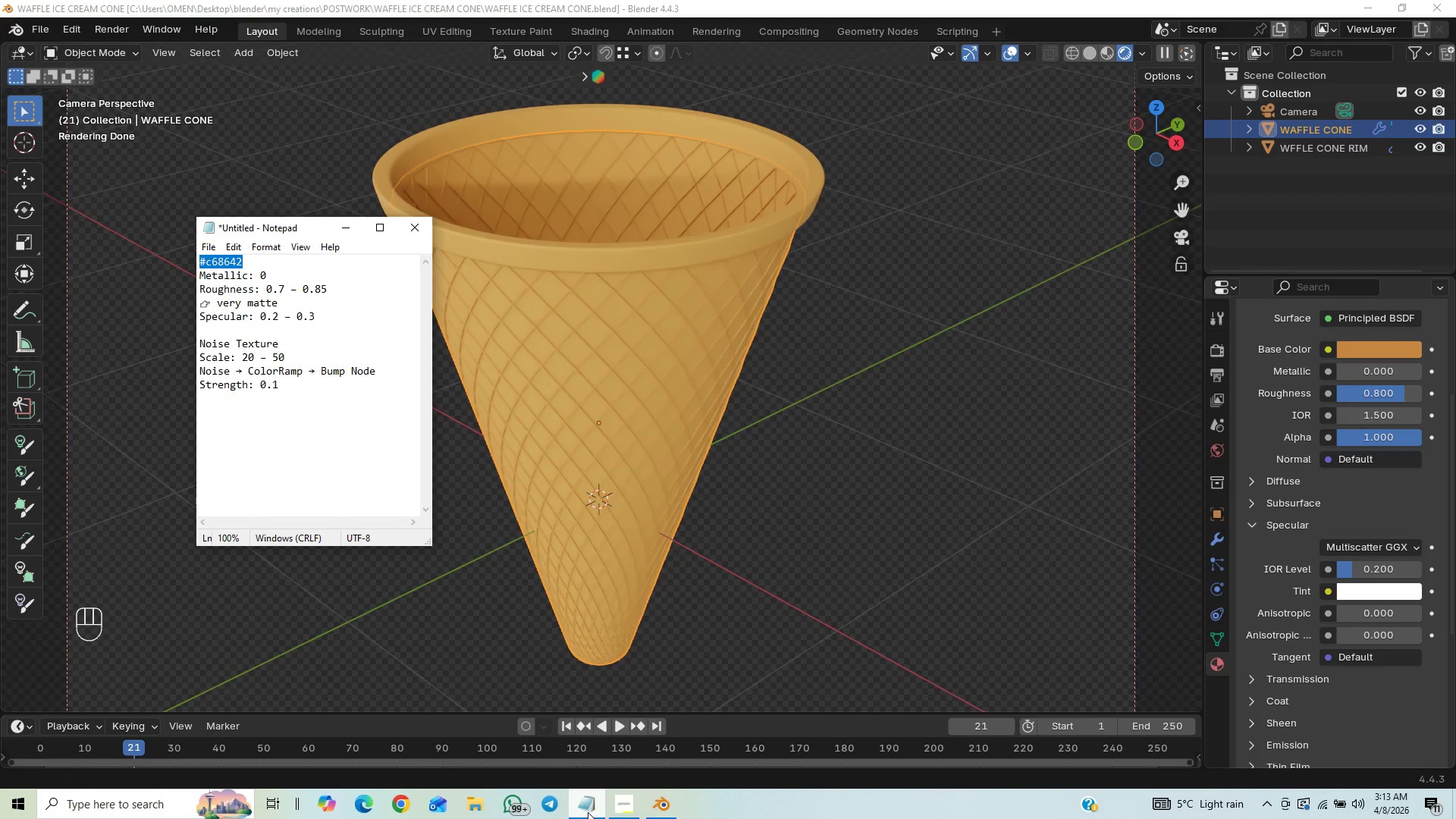 
left_click([588, 812])
 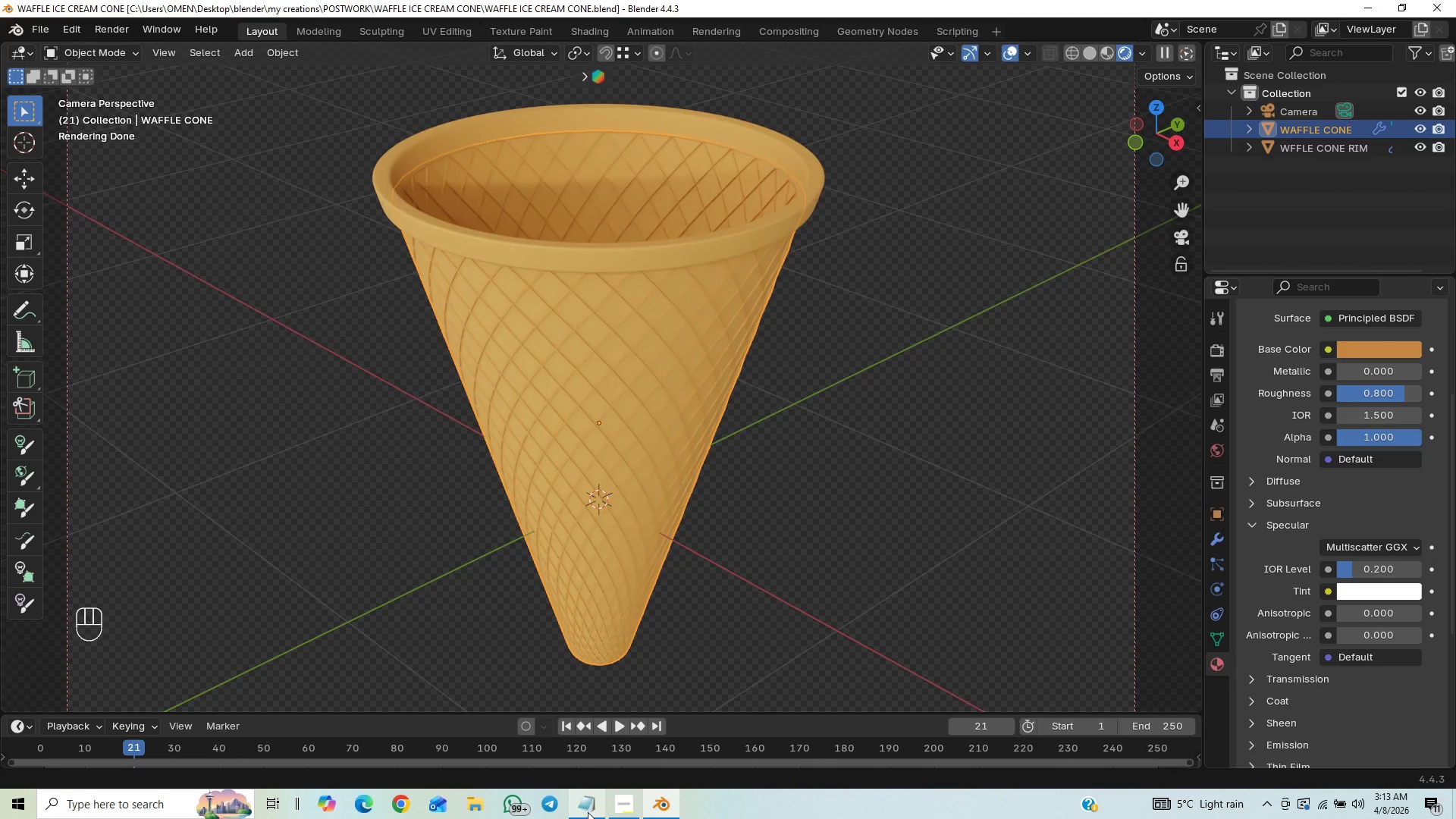 
left_click([588, 812])
 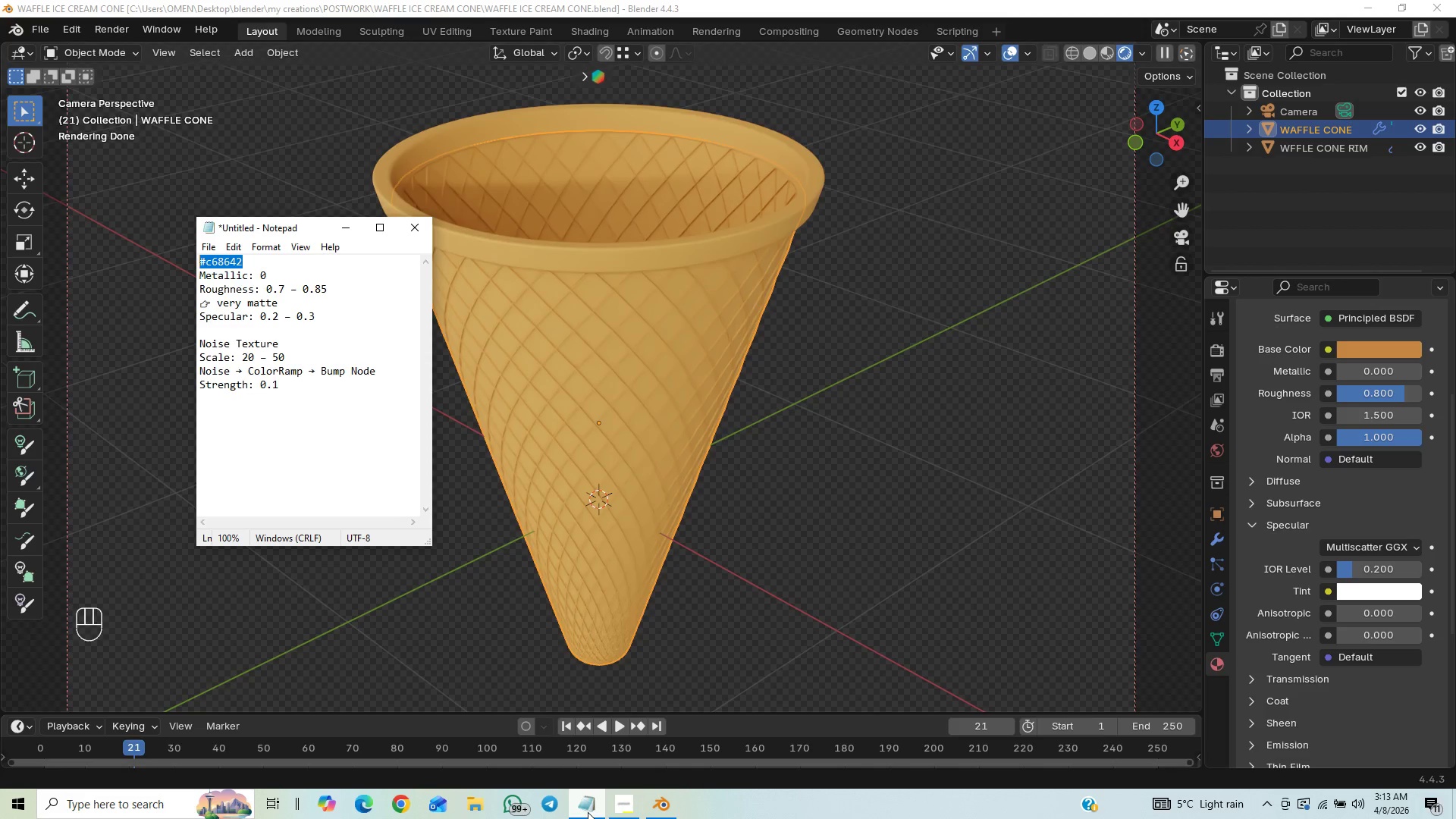 
left_click([588, 812])
 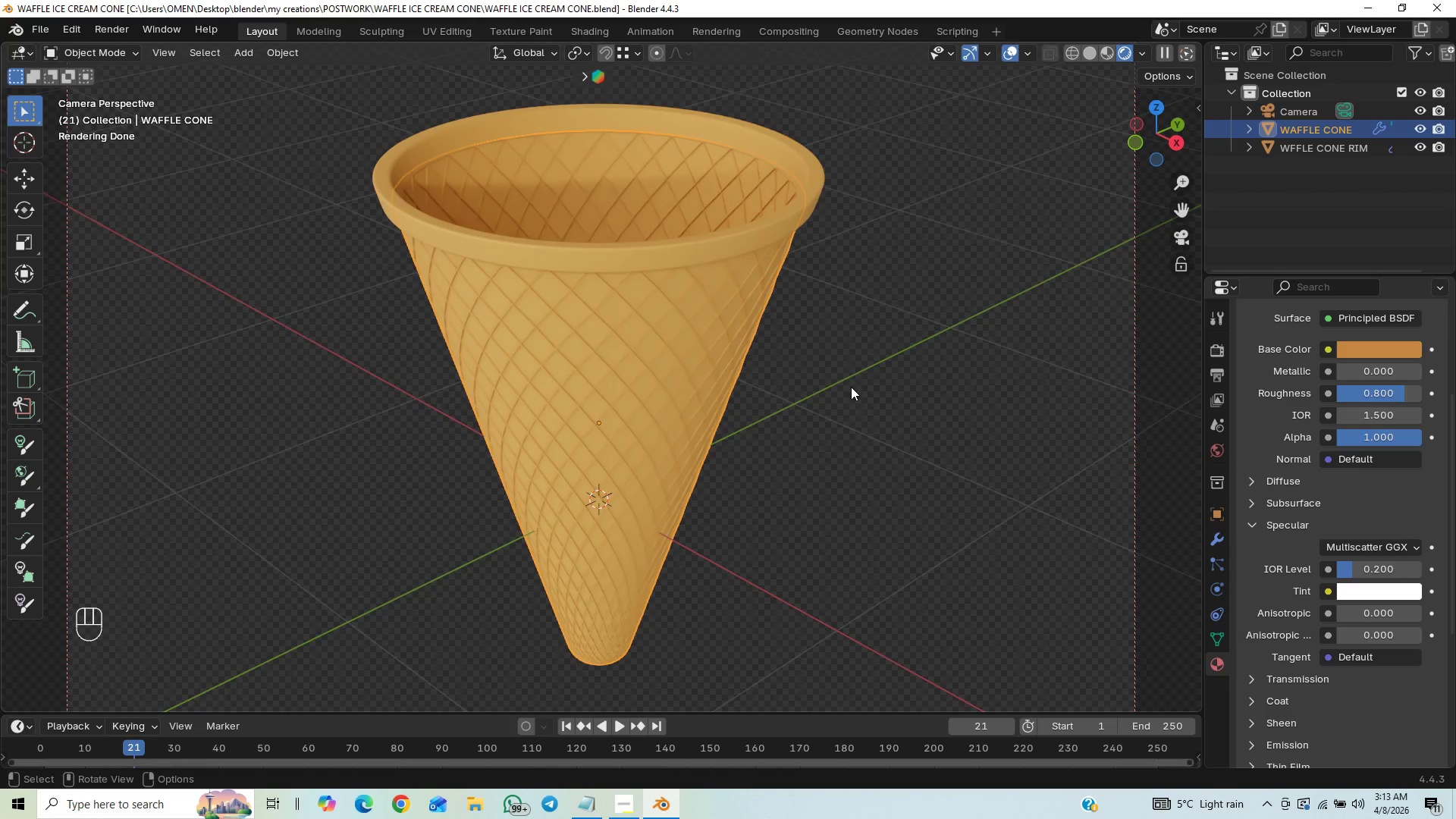 
key(Control+S)
 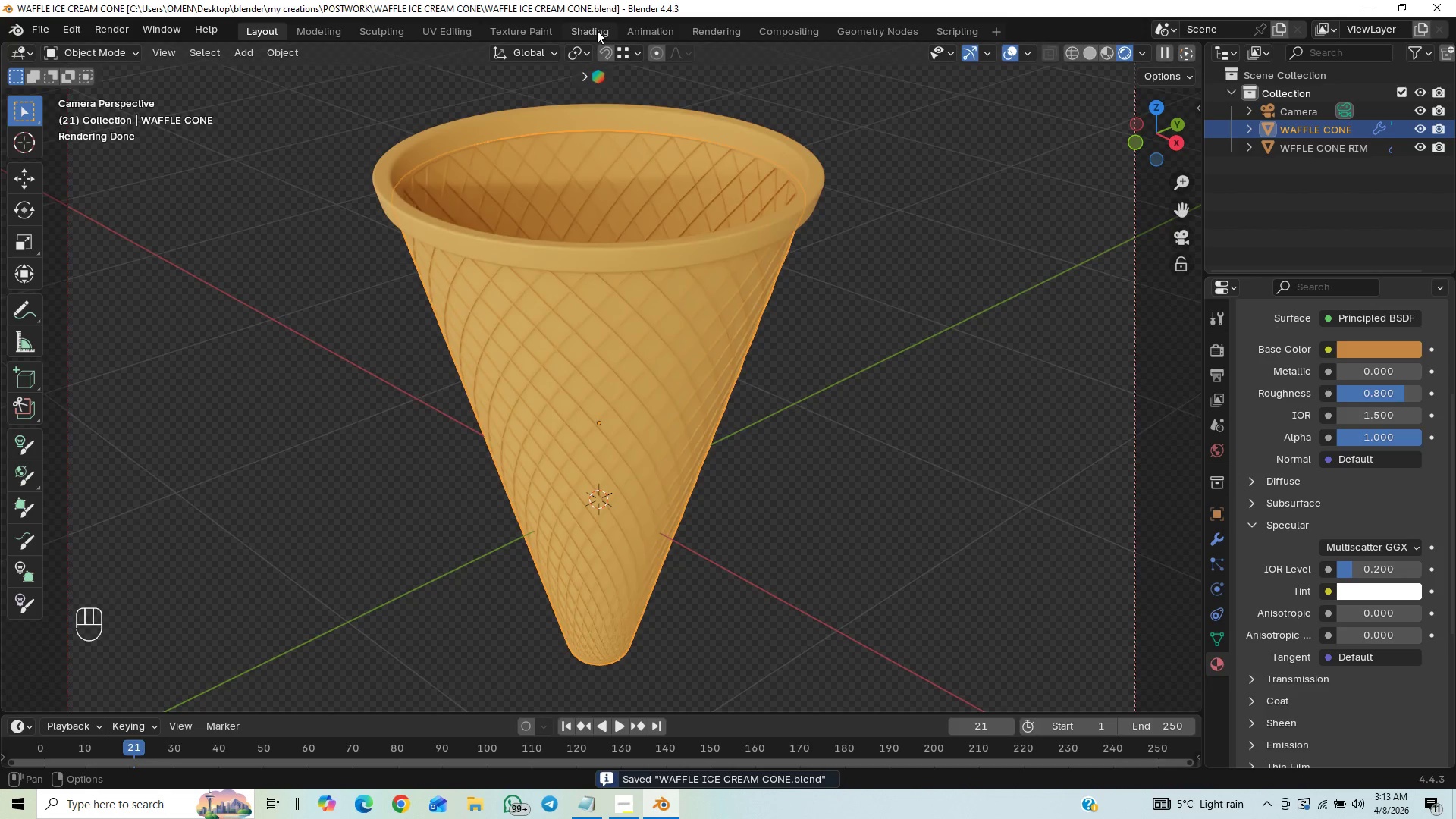 
left_click([598, 33])
 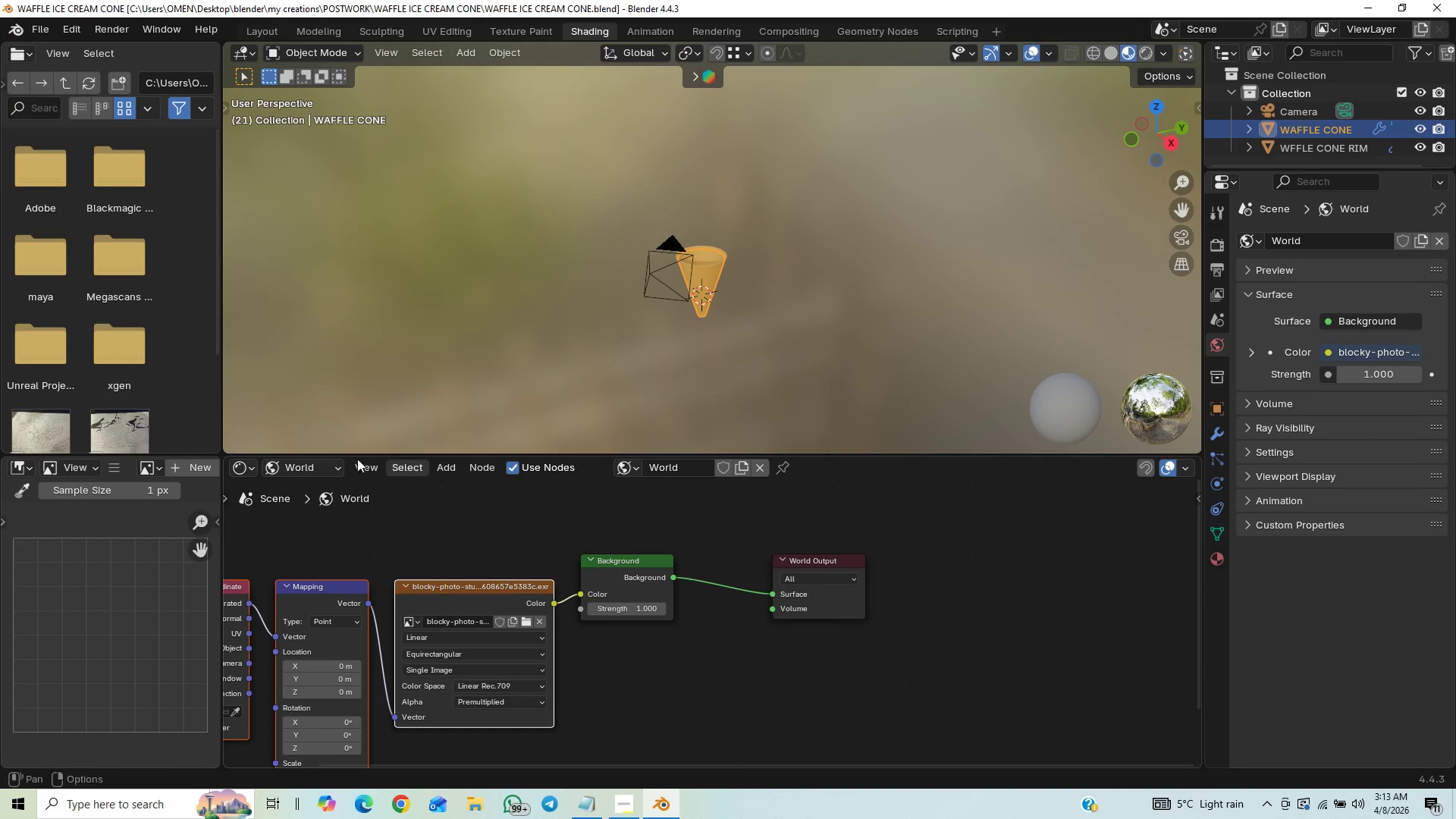 
left_click([290, 463])
 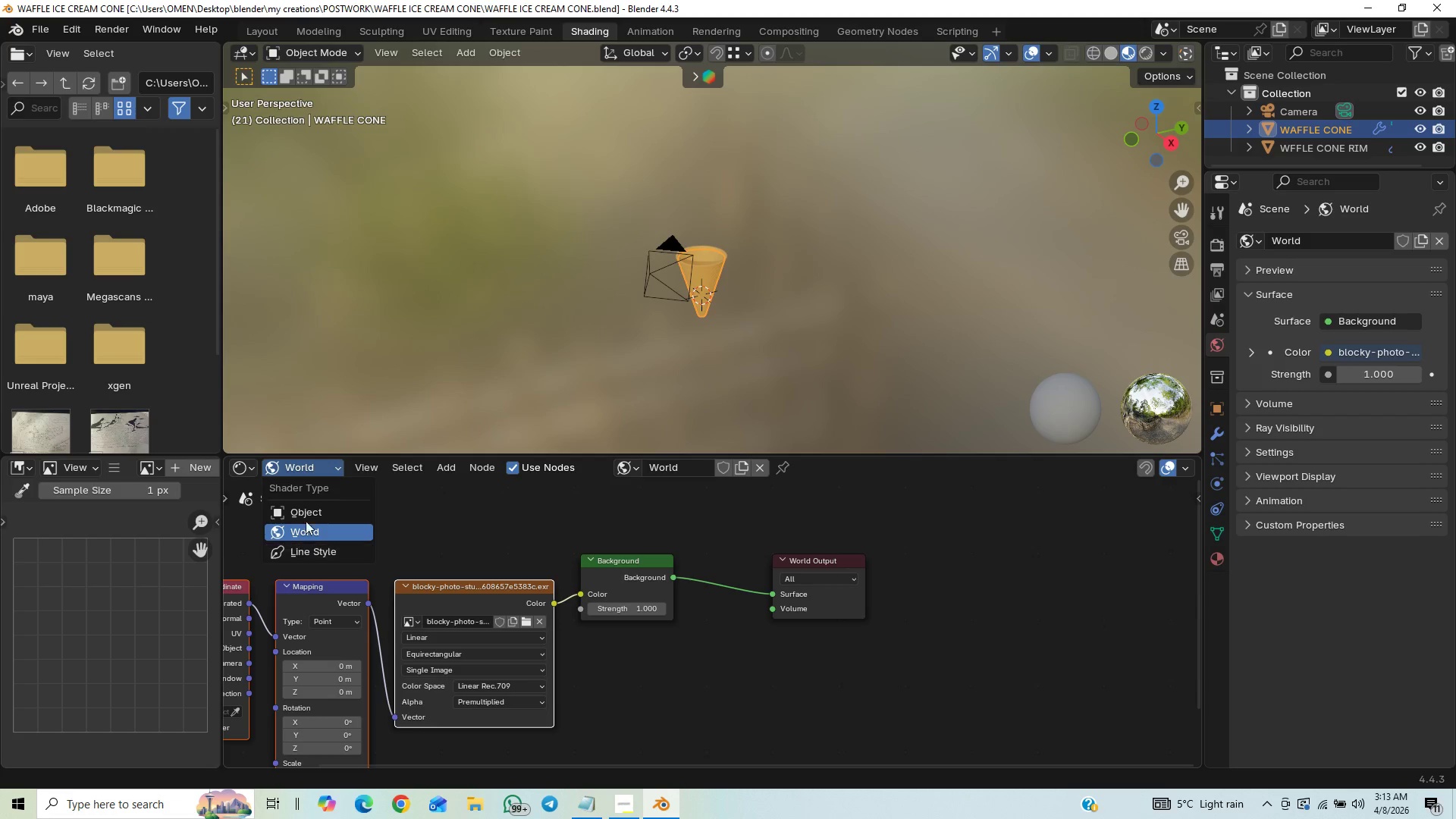 
left_click([309, 510])
 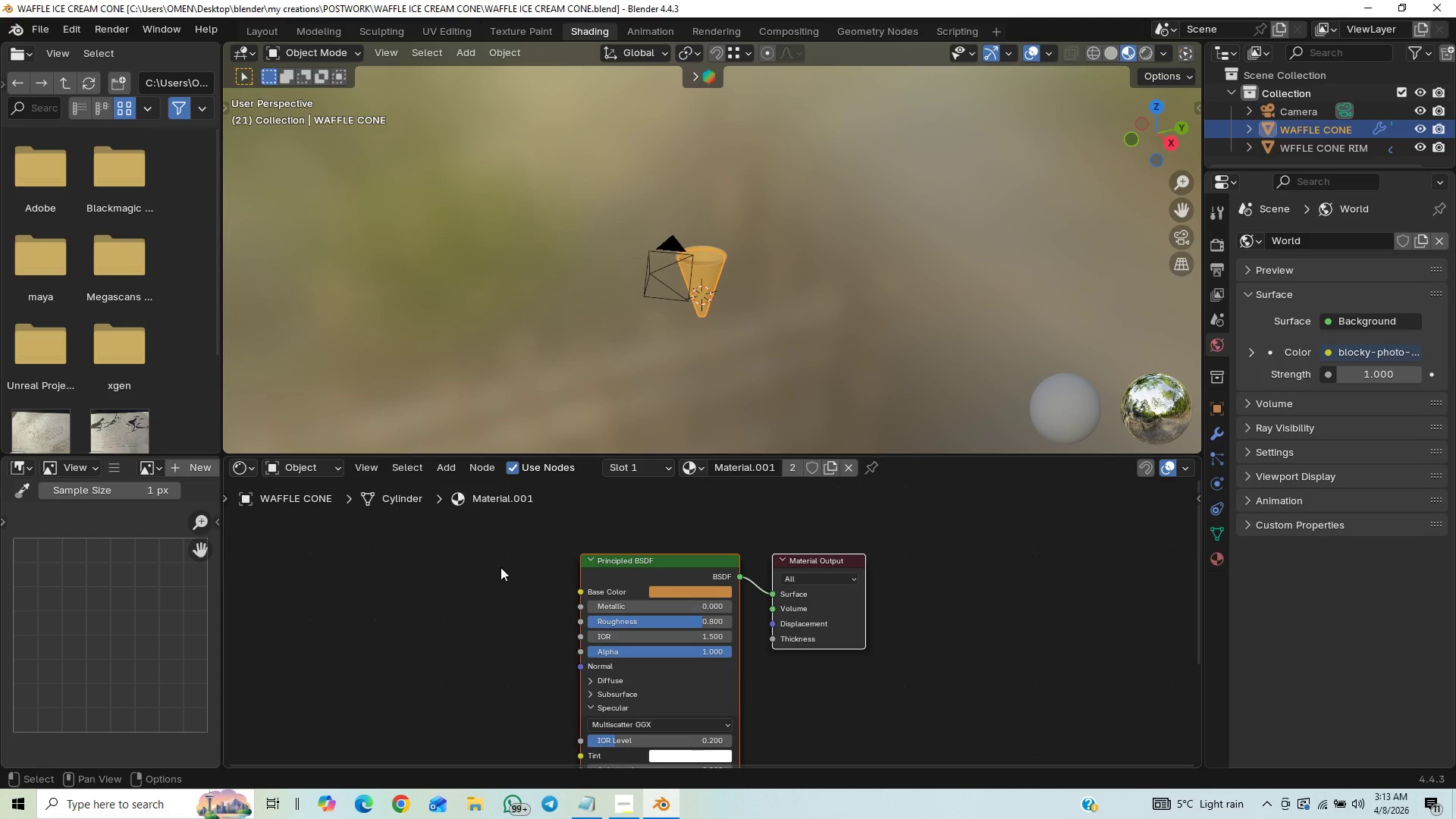 
key(Control+S)
 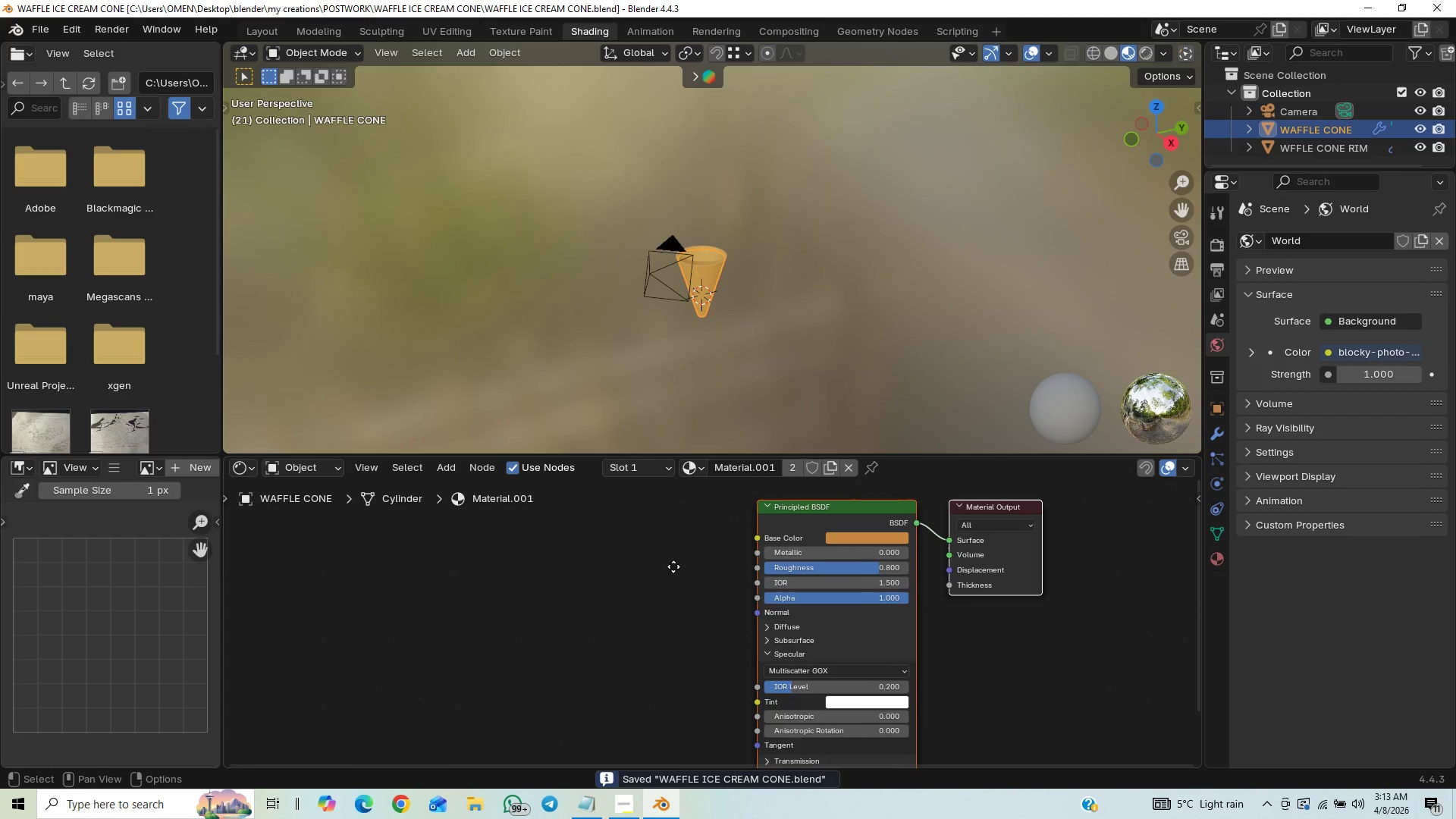 
scroll: coordinate [635, 585], scroll_direction: down, amount: 22.0
 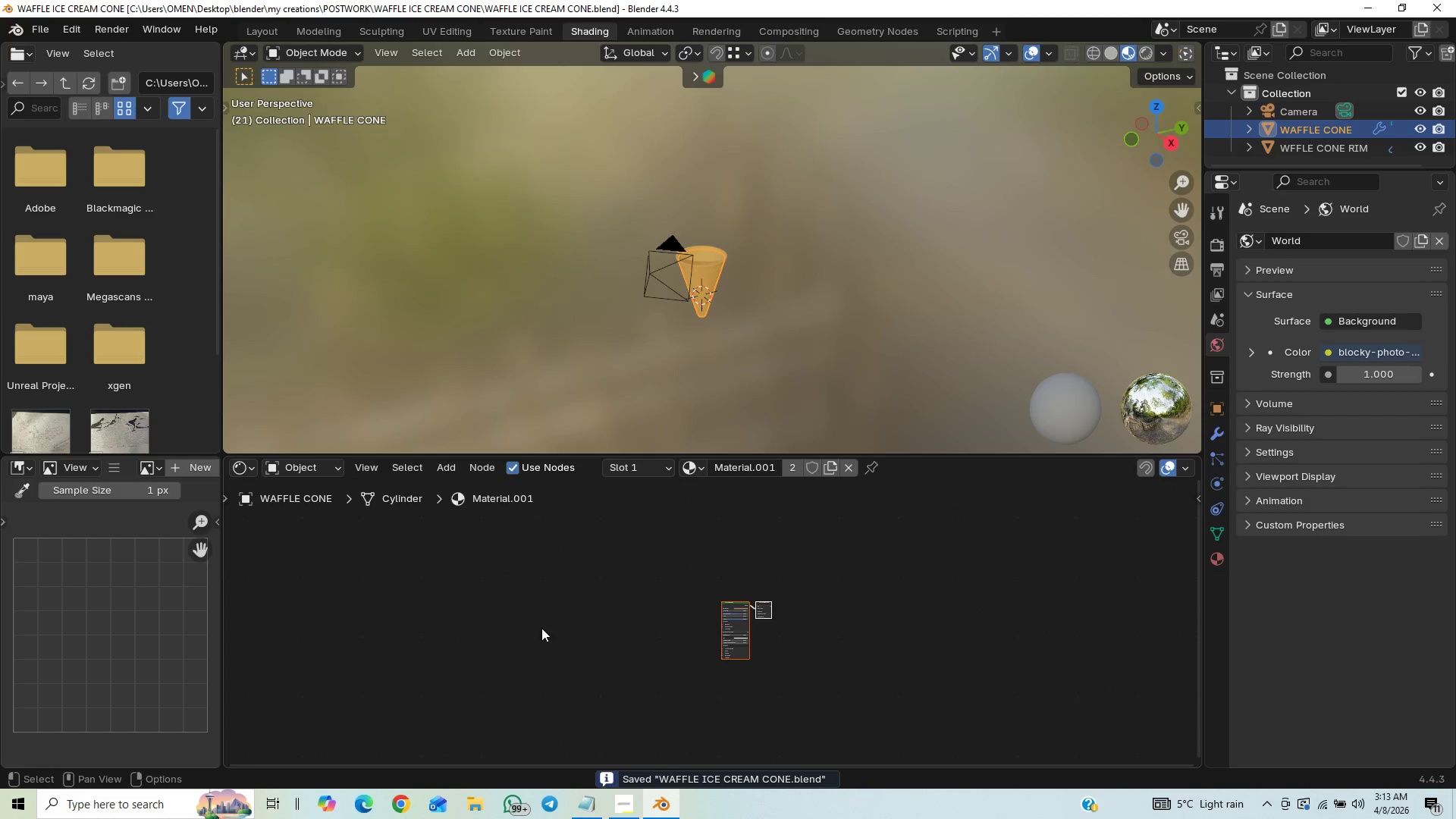 
scroll: coordinate [548, 627], scroll_direction: up, amount: 16.0
 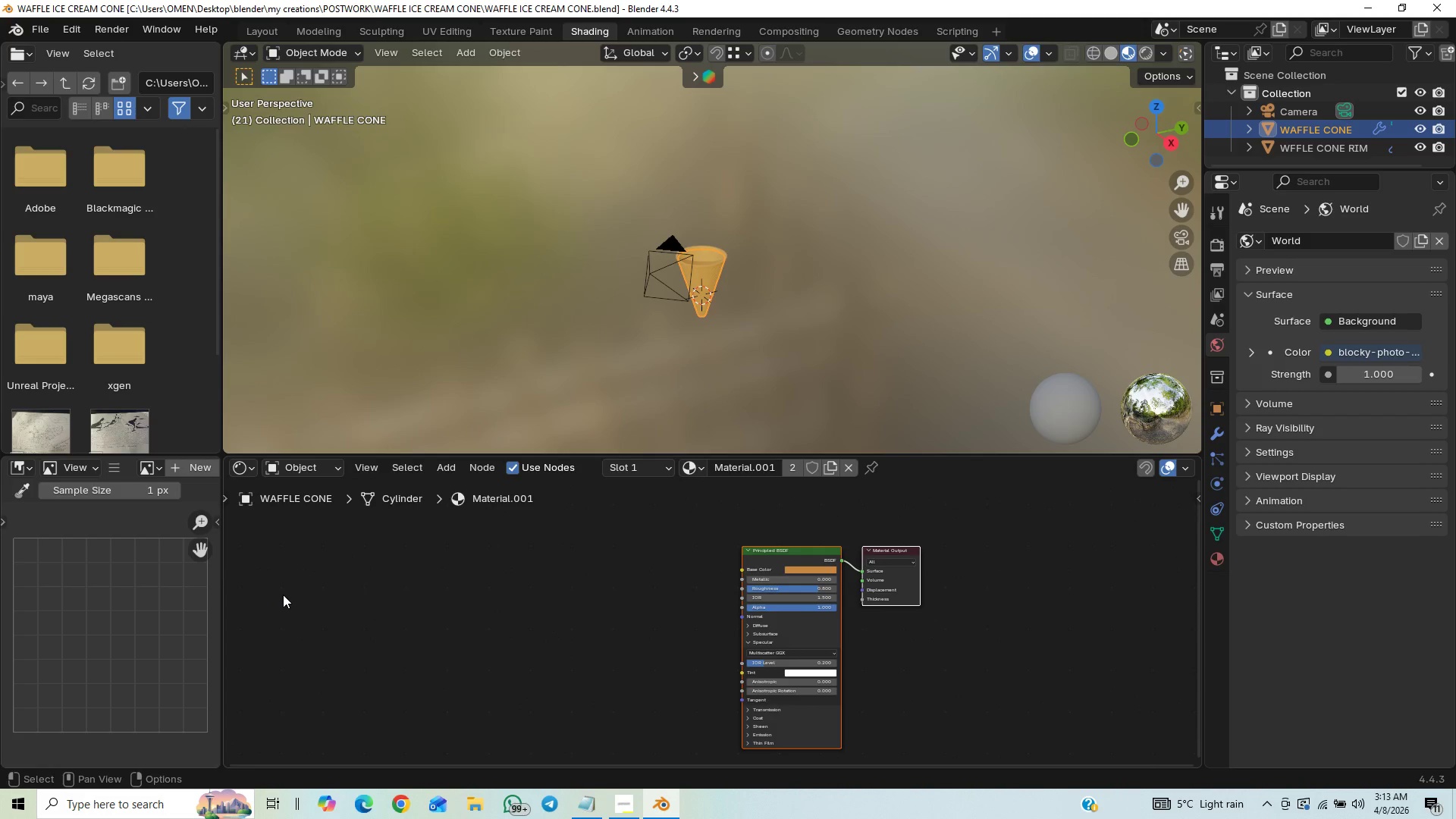 
key(Shift+A)
 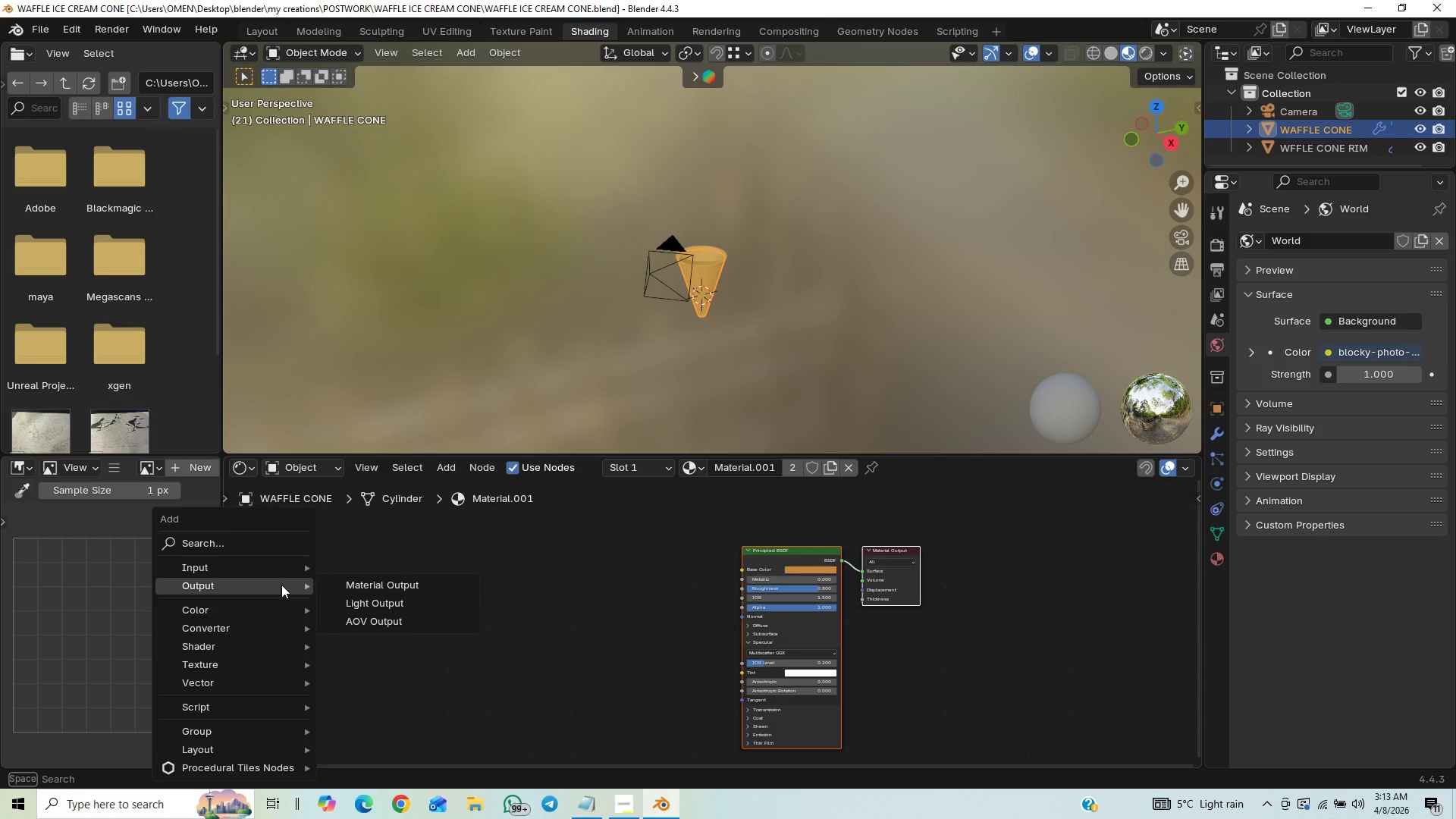 
type(noi)
 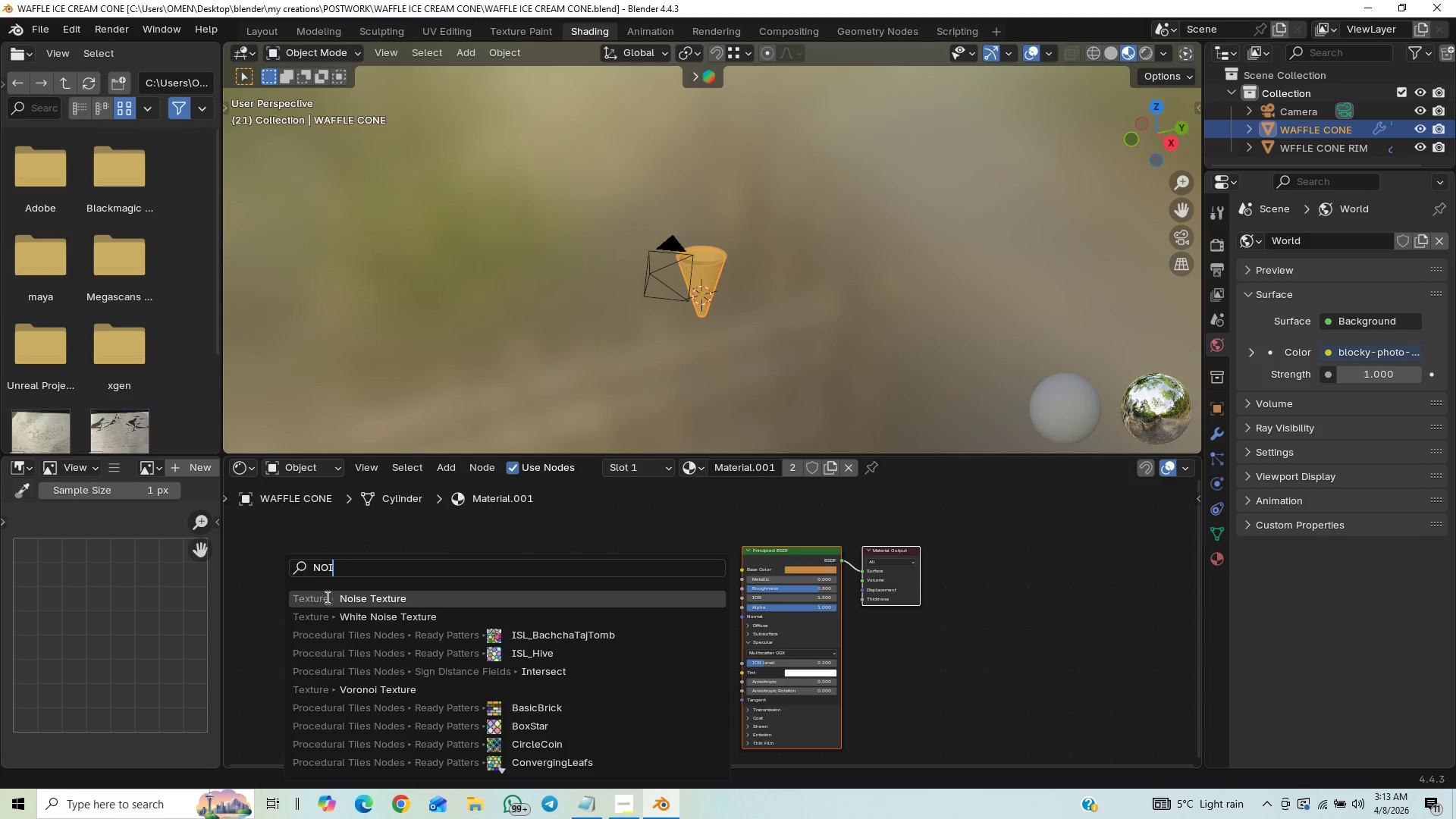 
left_click([319, 602])
 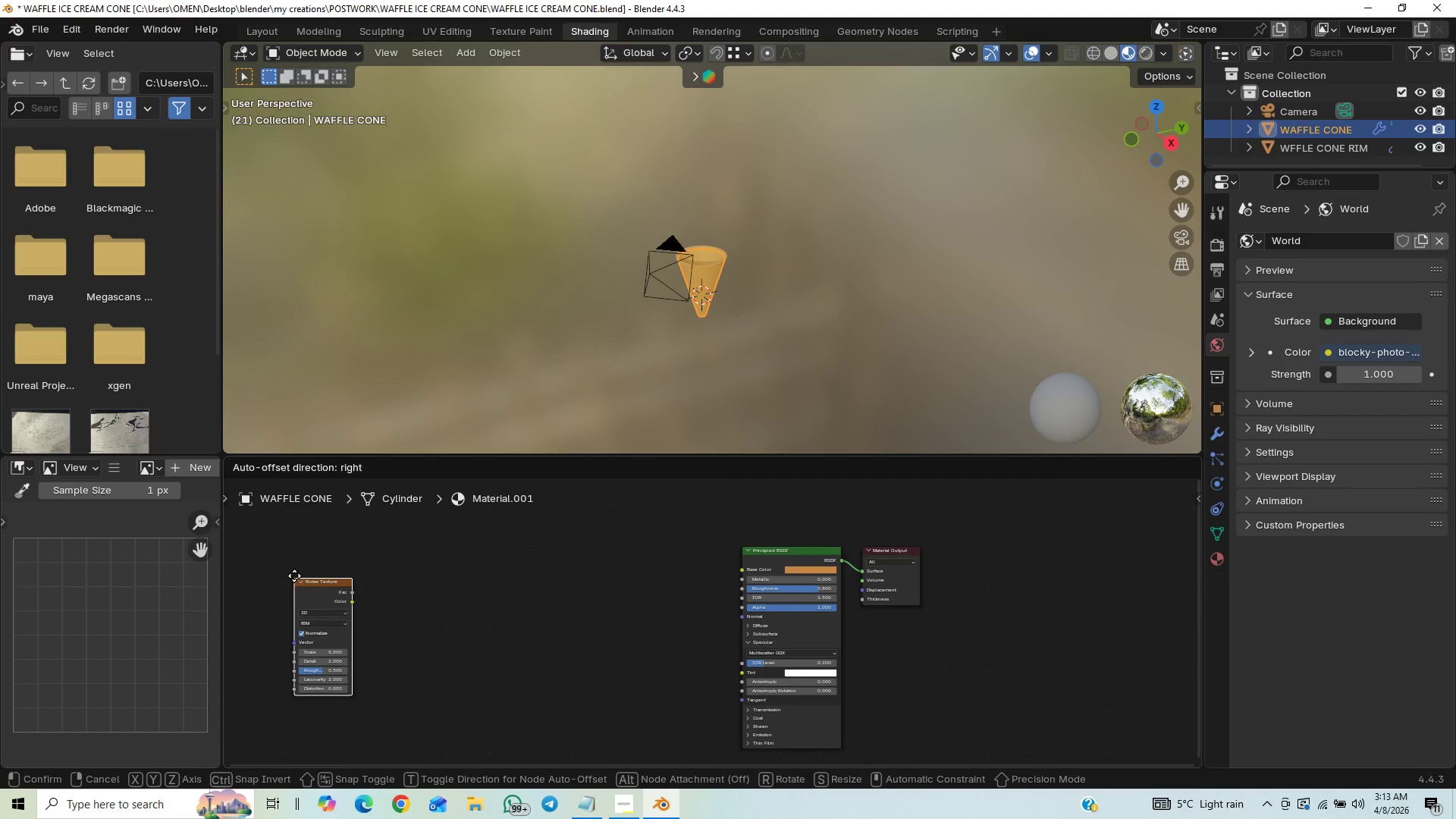 
left_click([294, 574])
 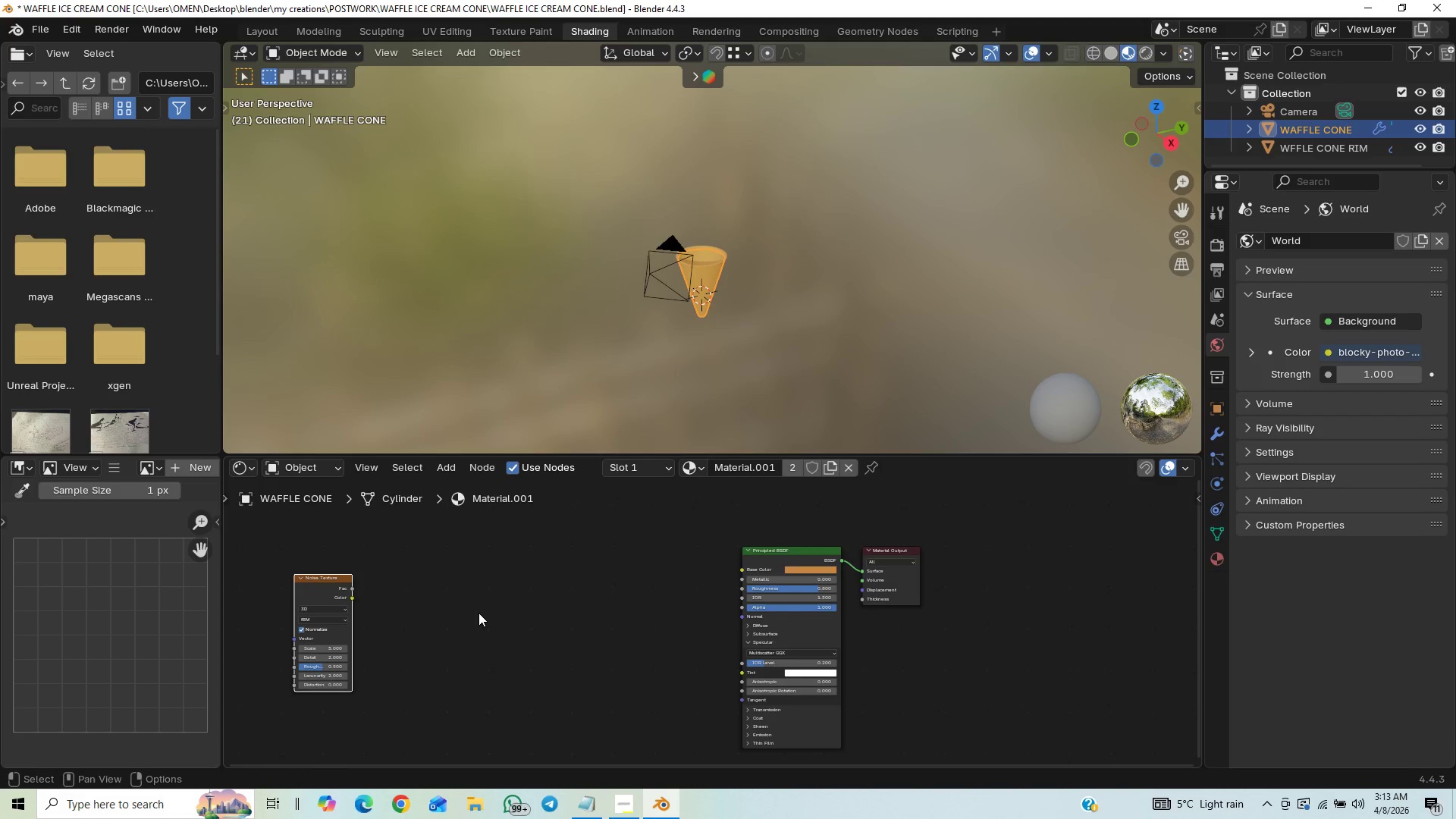 
type(Acol)
 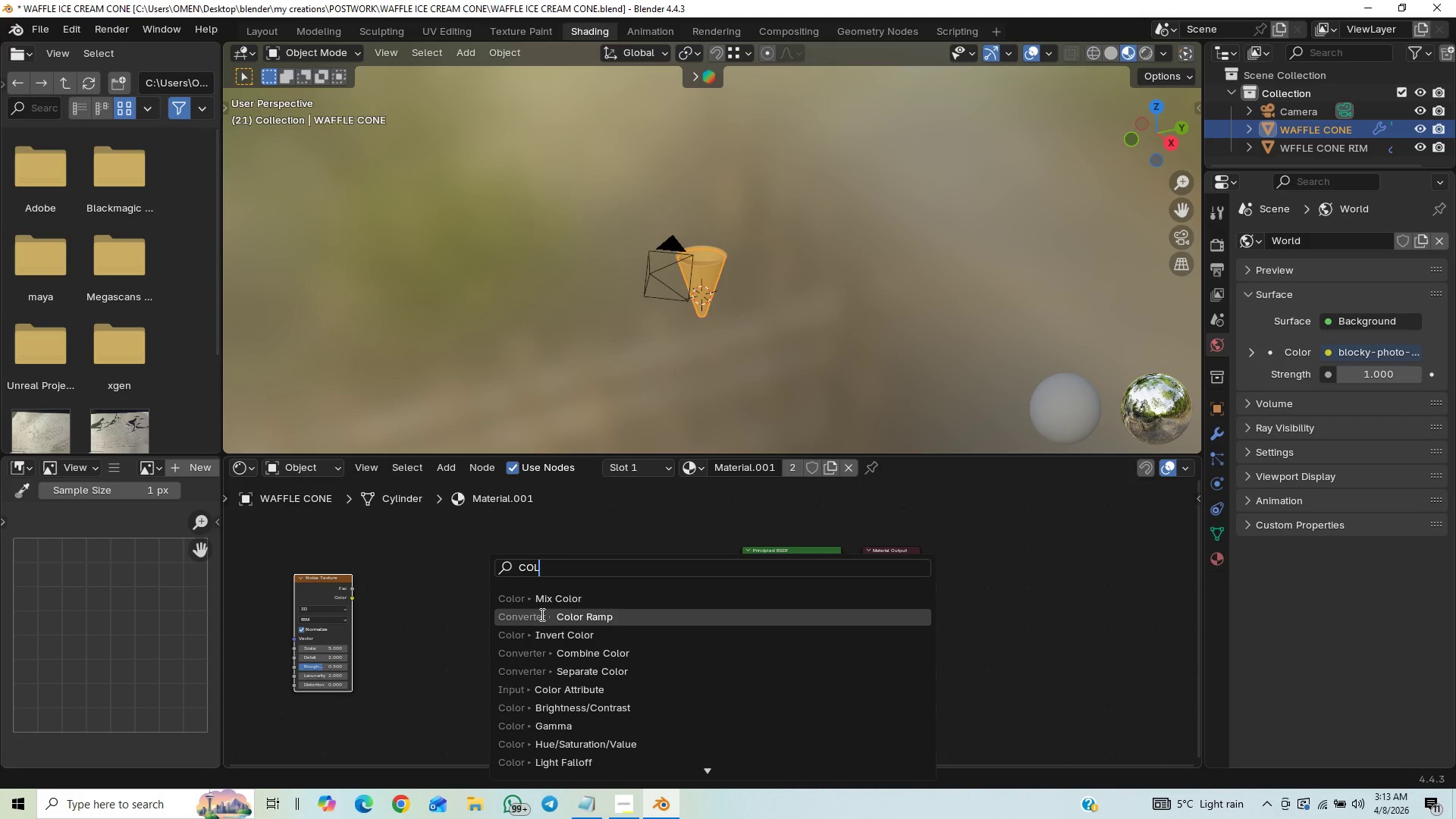 
left_click([540, 614])
 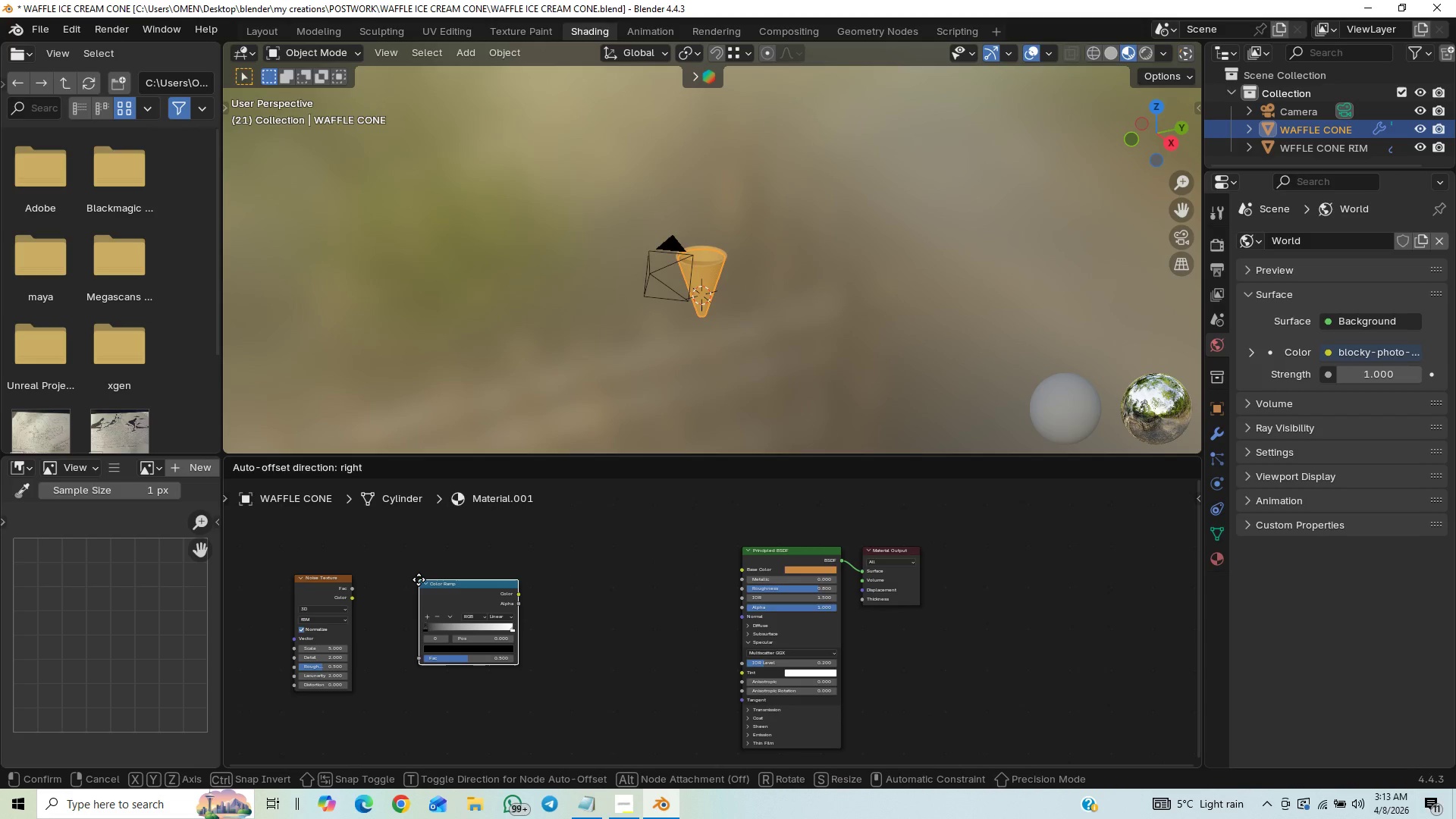 
left_click([419, 579])
 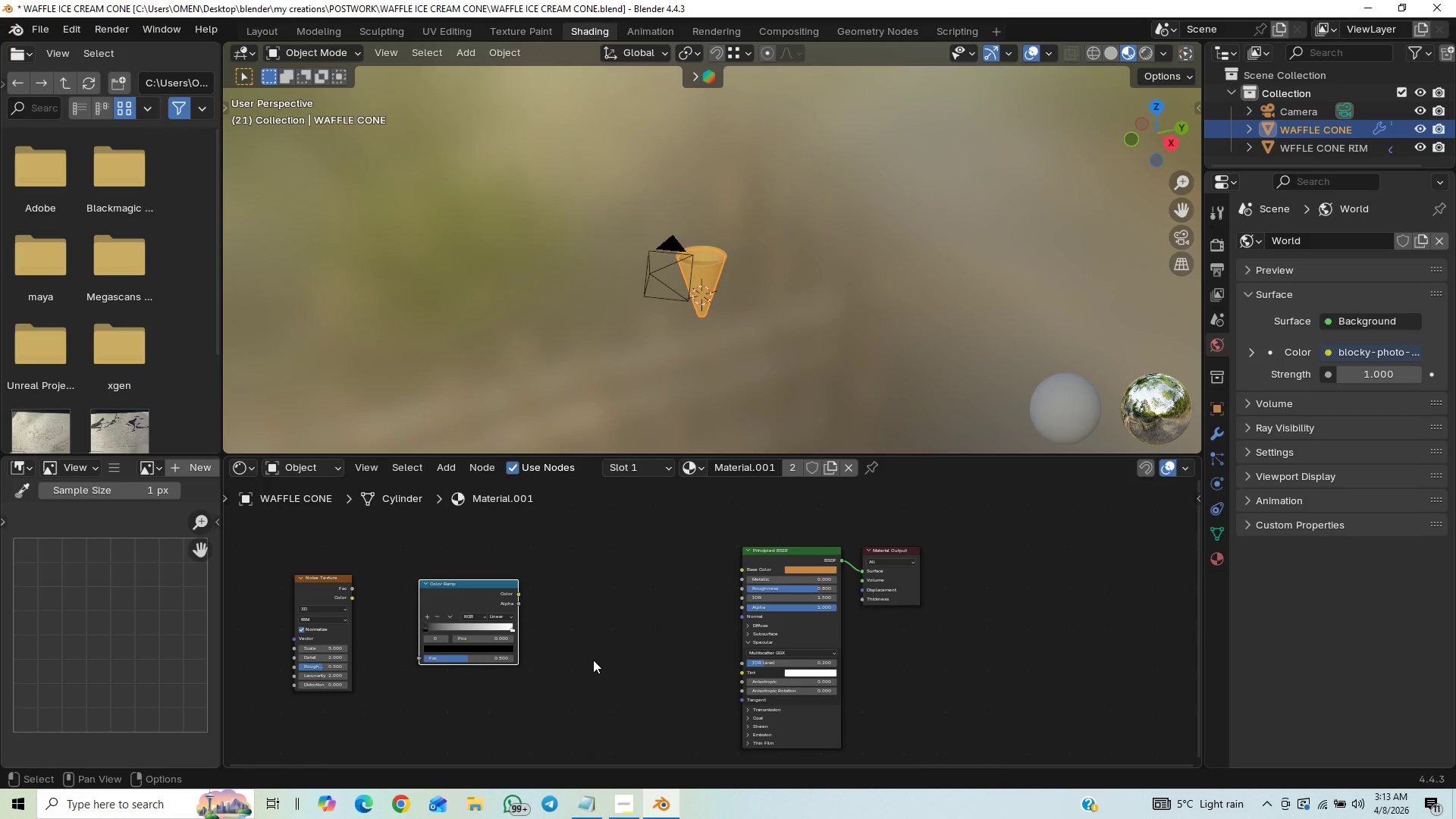 
type(Abum)
 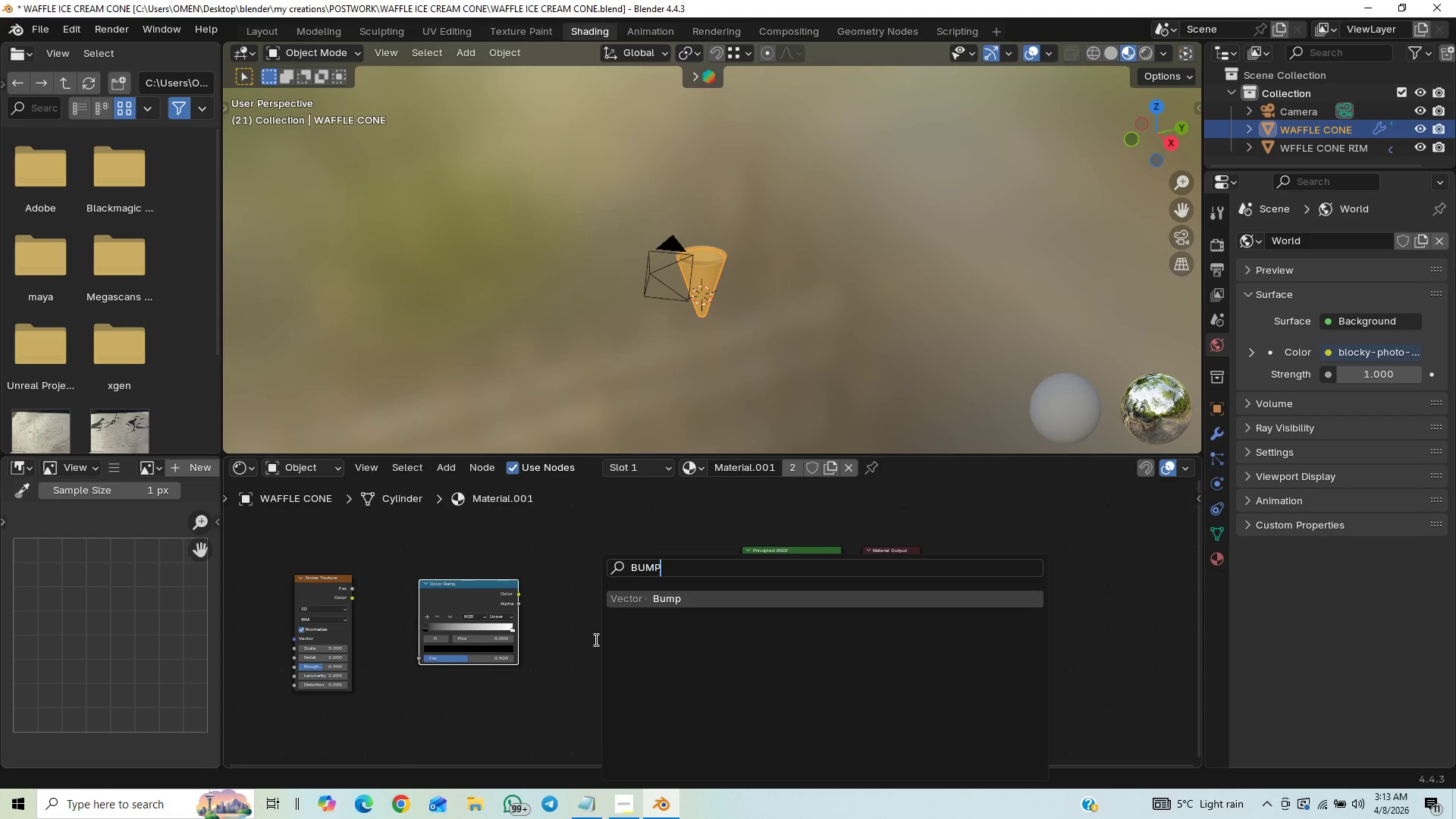 
key(P)
 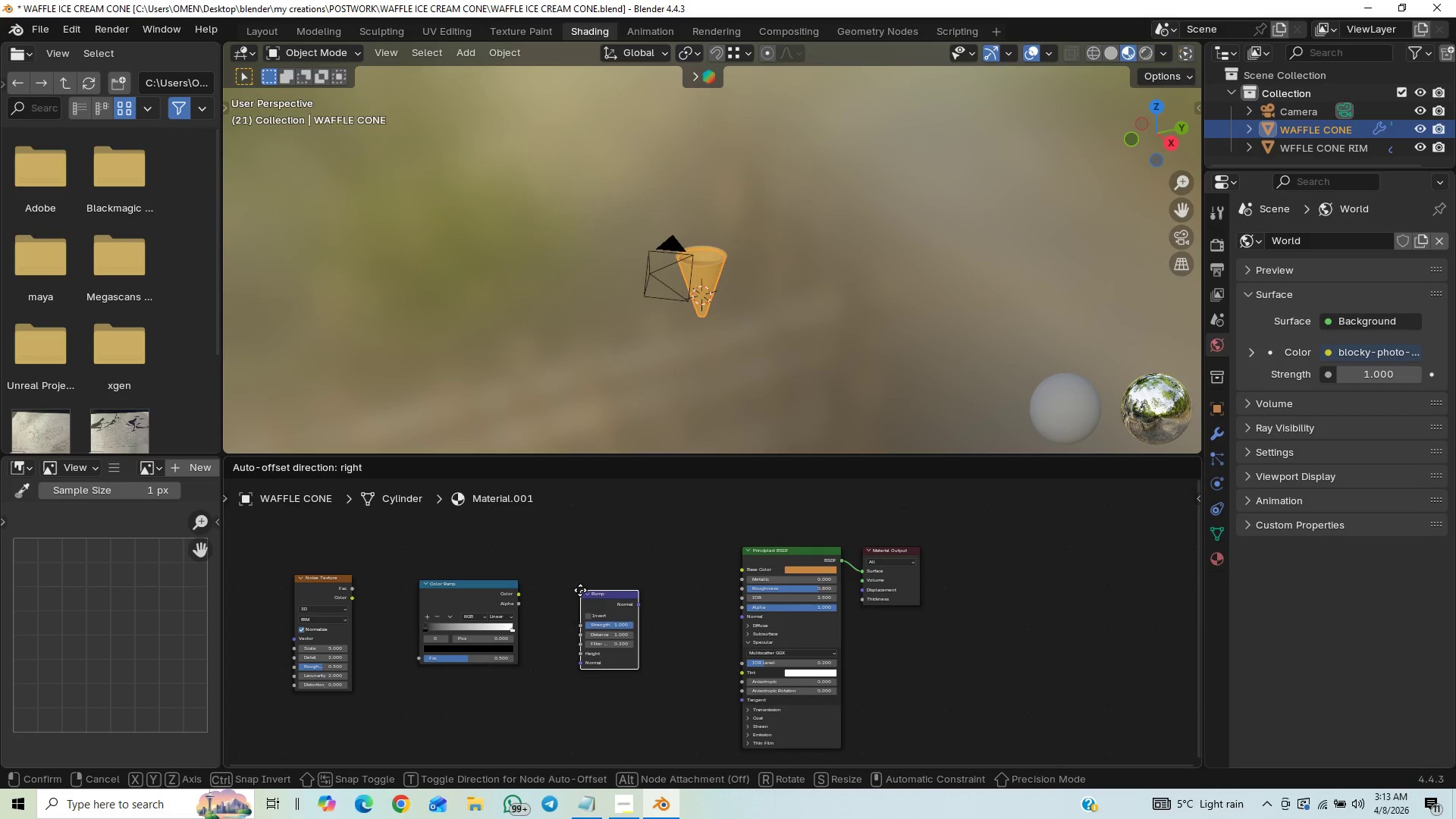 
left_click([591, 565])
 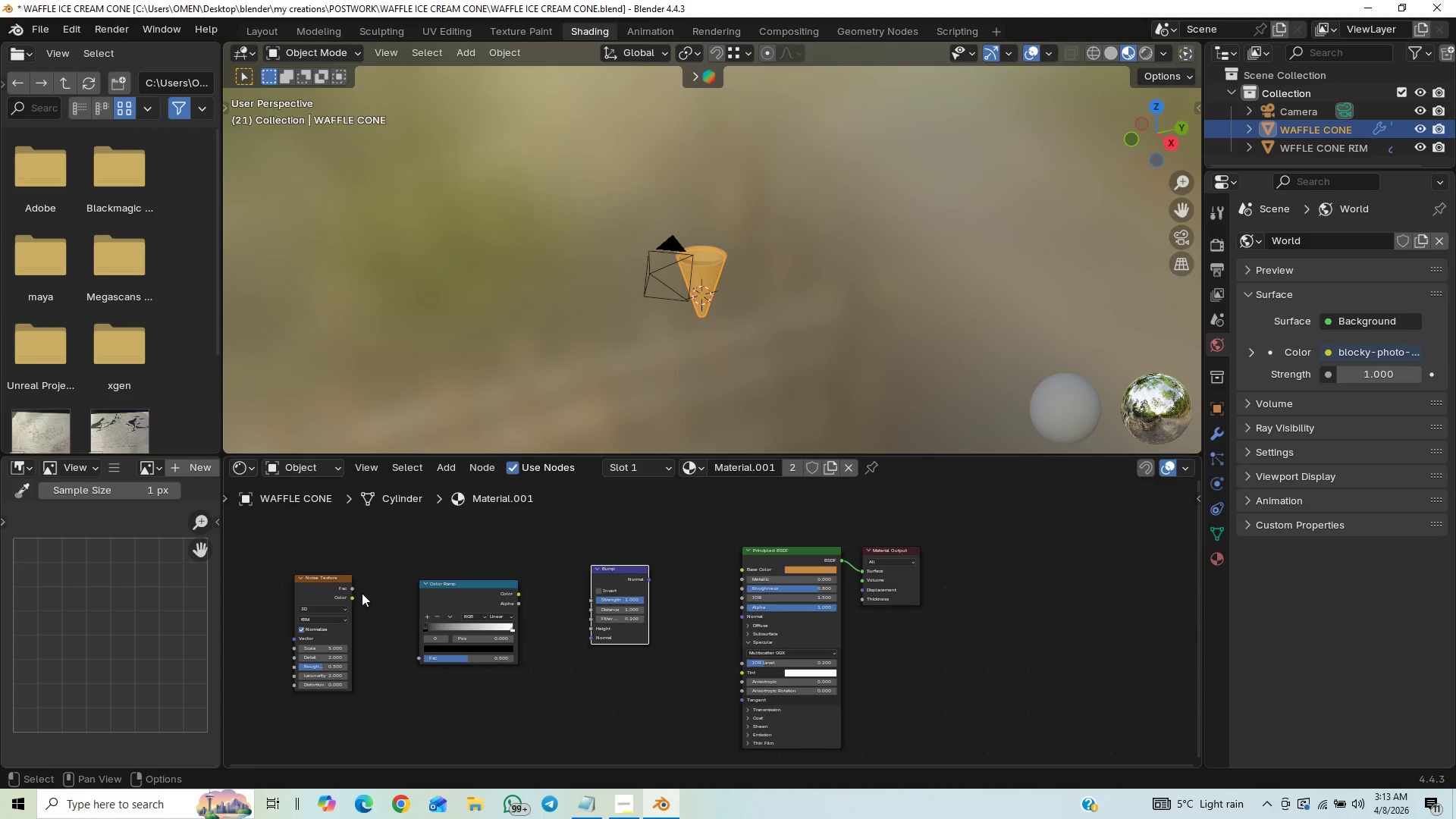 
key(Control+S)
 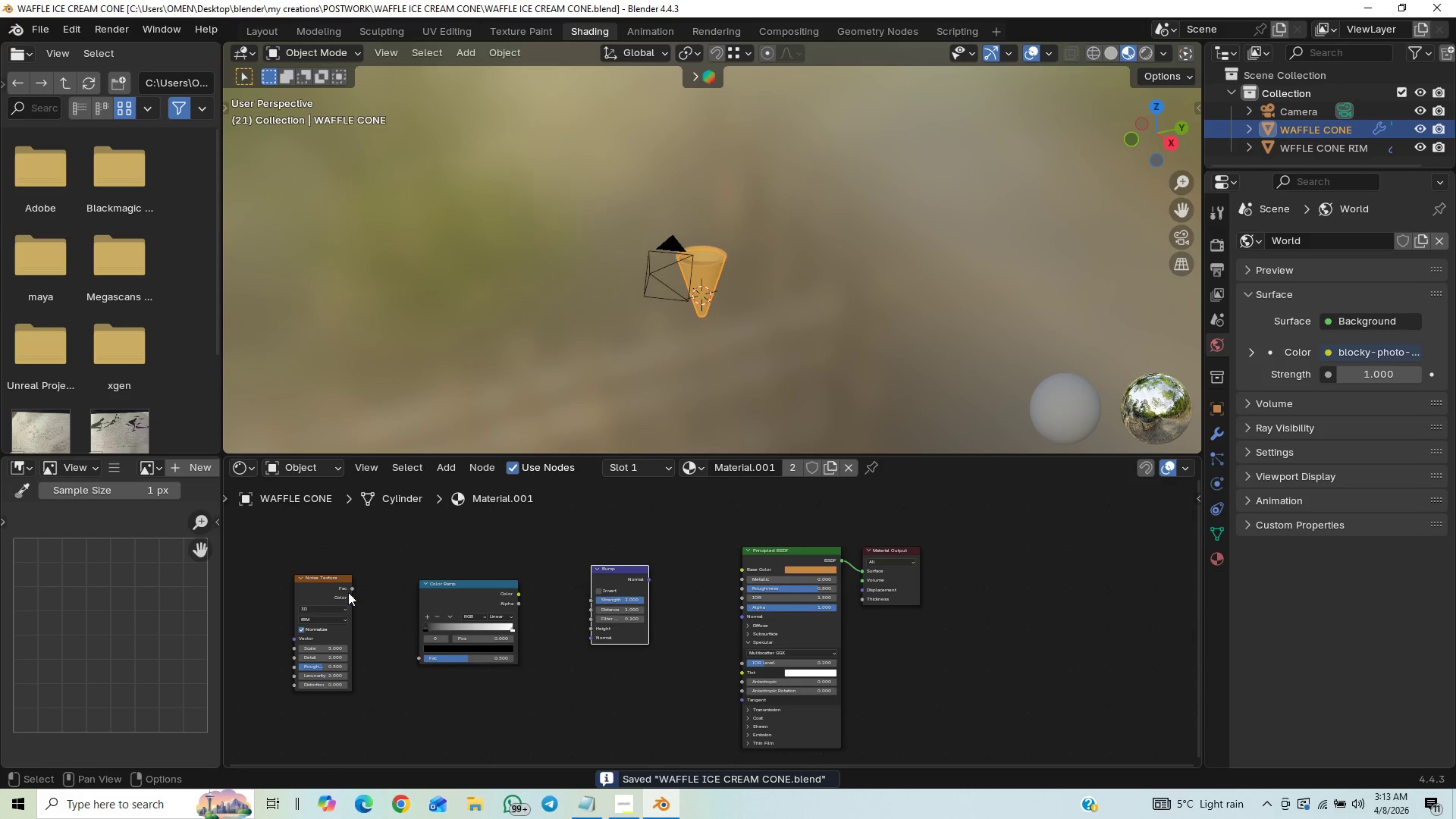 
left_click_drag(start_coordinate=[350, 588], to_coordinate=[417, 654])
 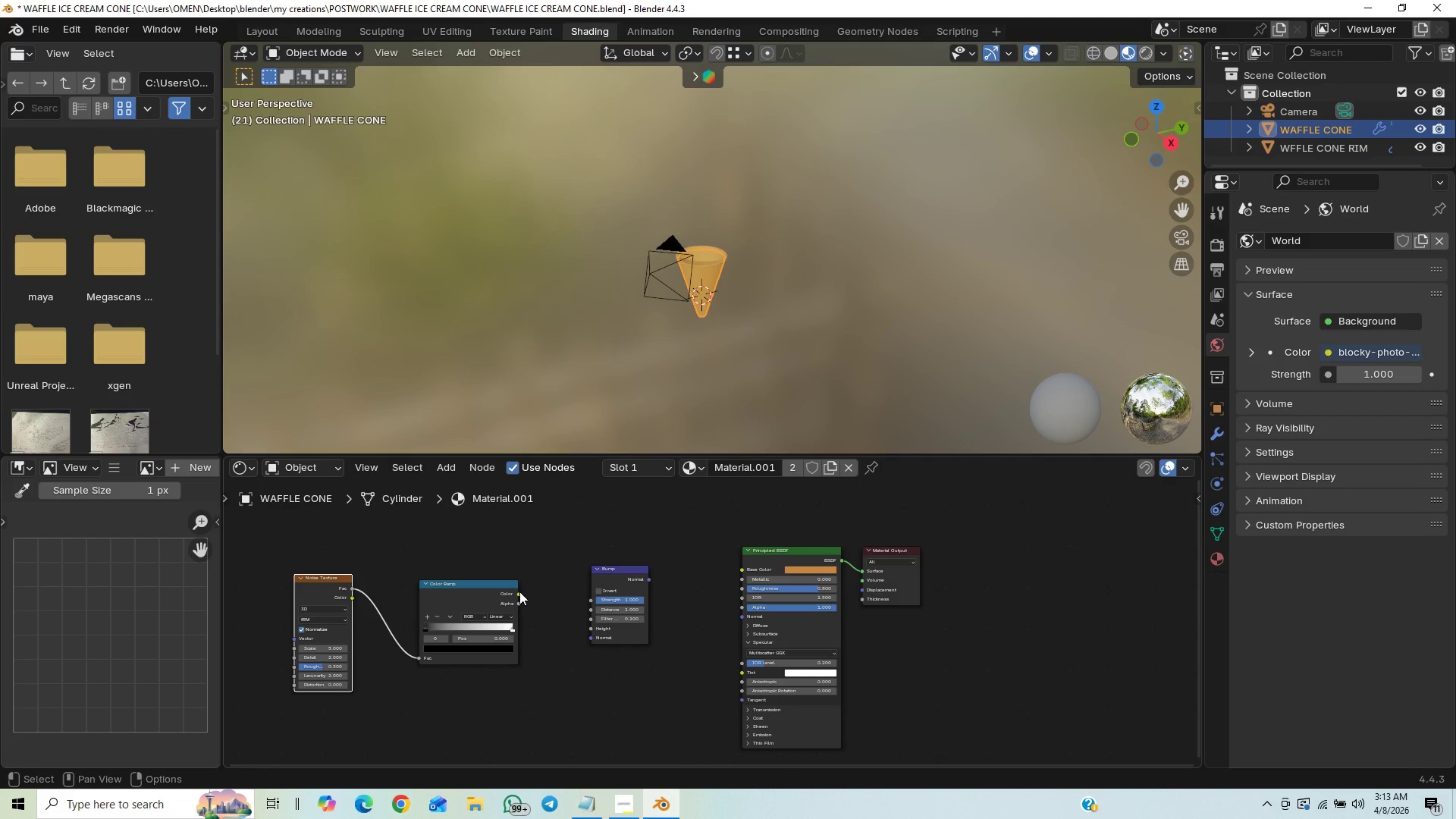 
left_click_drag(start_coordinate=[519, 592], to_coordinate=[583, 628])
 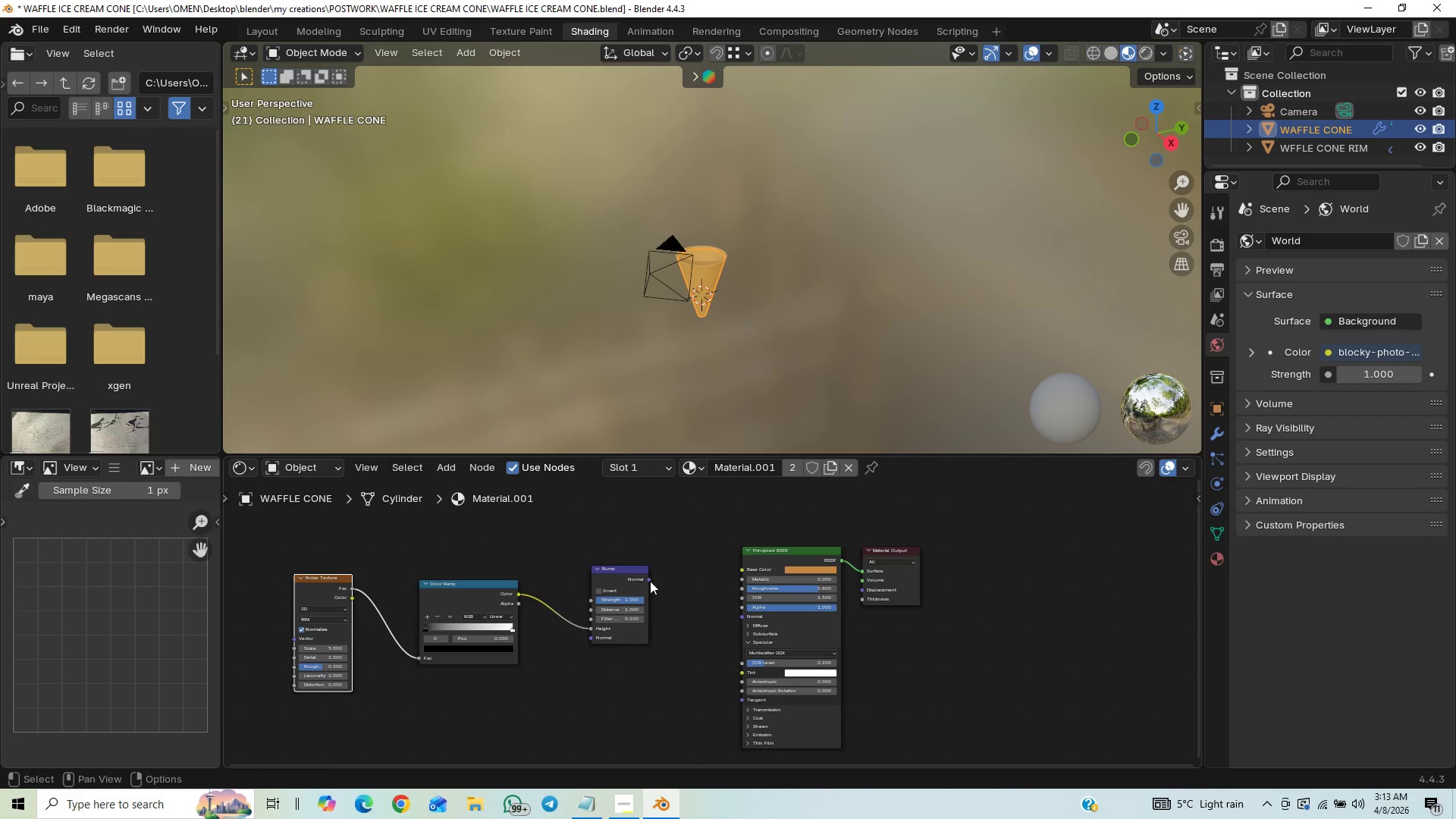 
left_click_drag(start_coordinate=[650, 581], to_coordinate=[734, 592])
 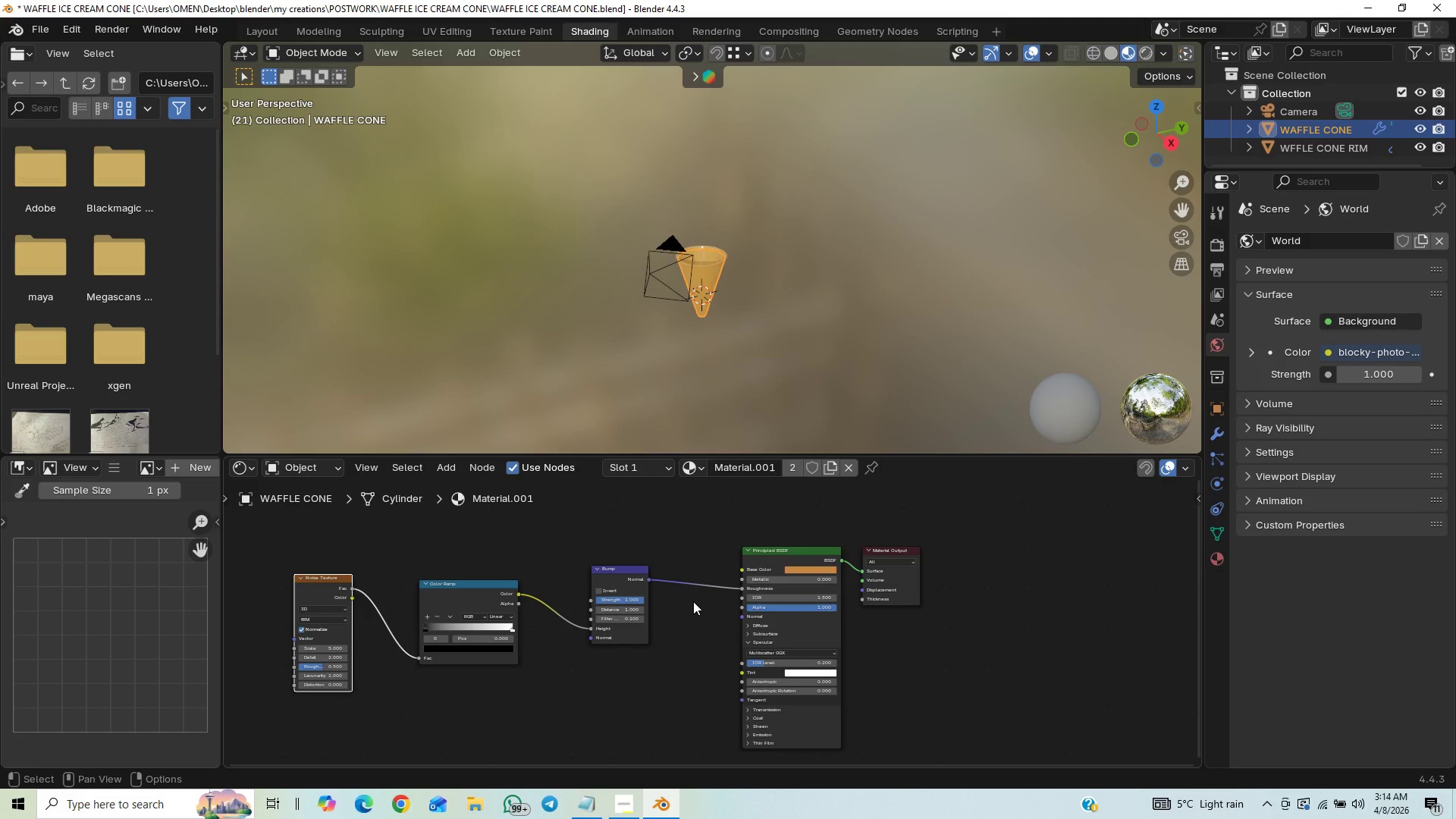 
key(Control+S)
 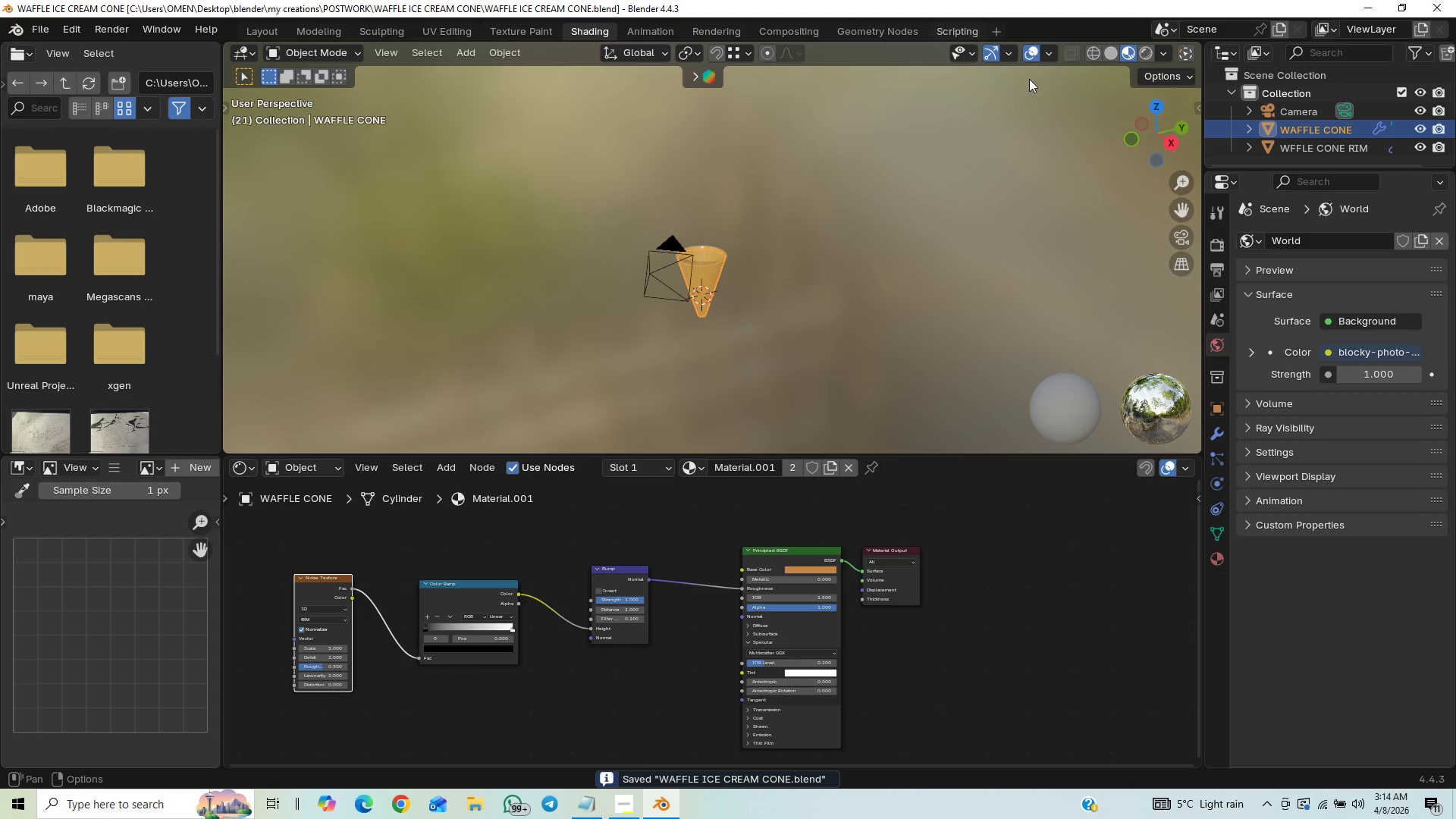 
hold_key(key=ControlLeft, duration=0.64)
 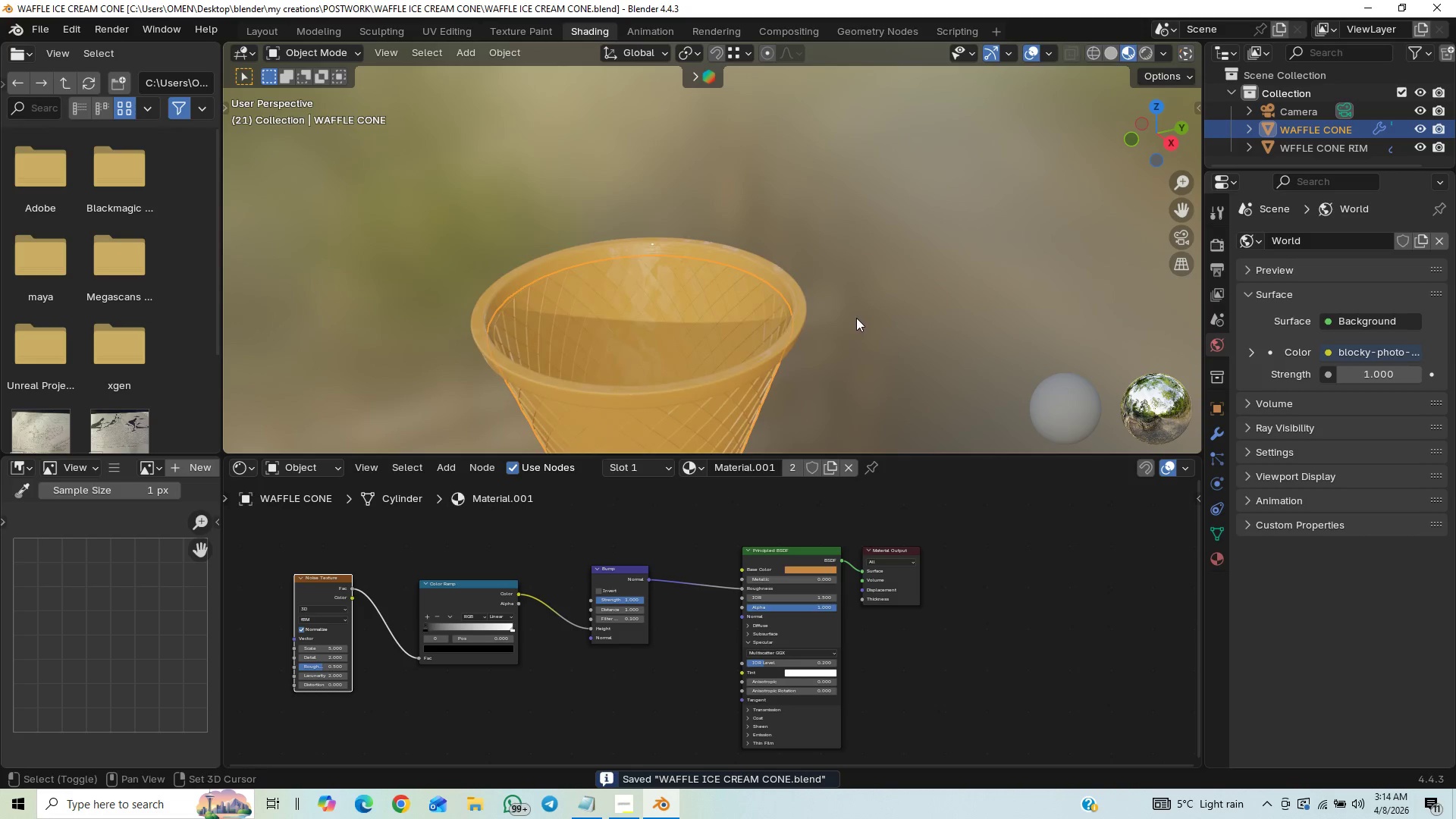 
hold_key(key=ShiftLeft, duration=0.58)
scroll: coordinate [864, 168], scroll_direction: up, amount: 2.0
 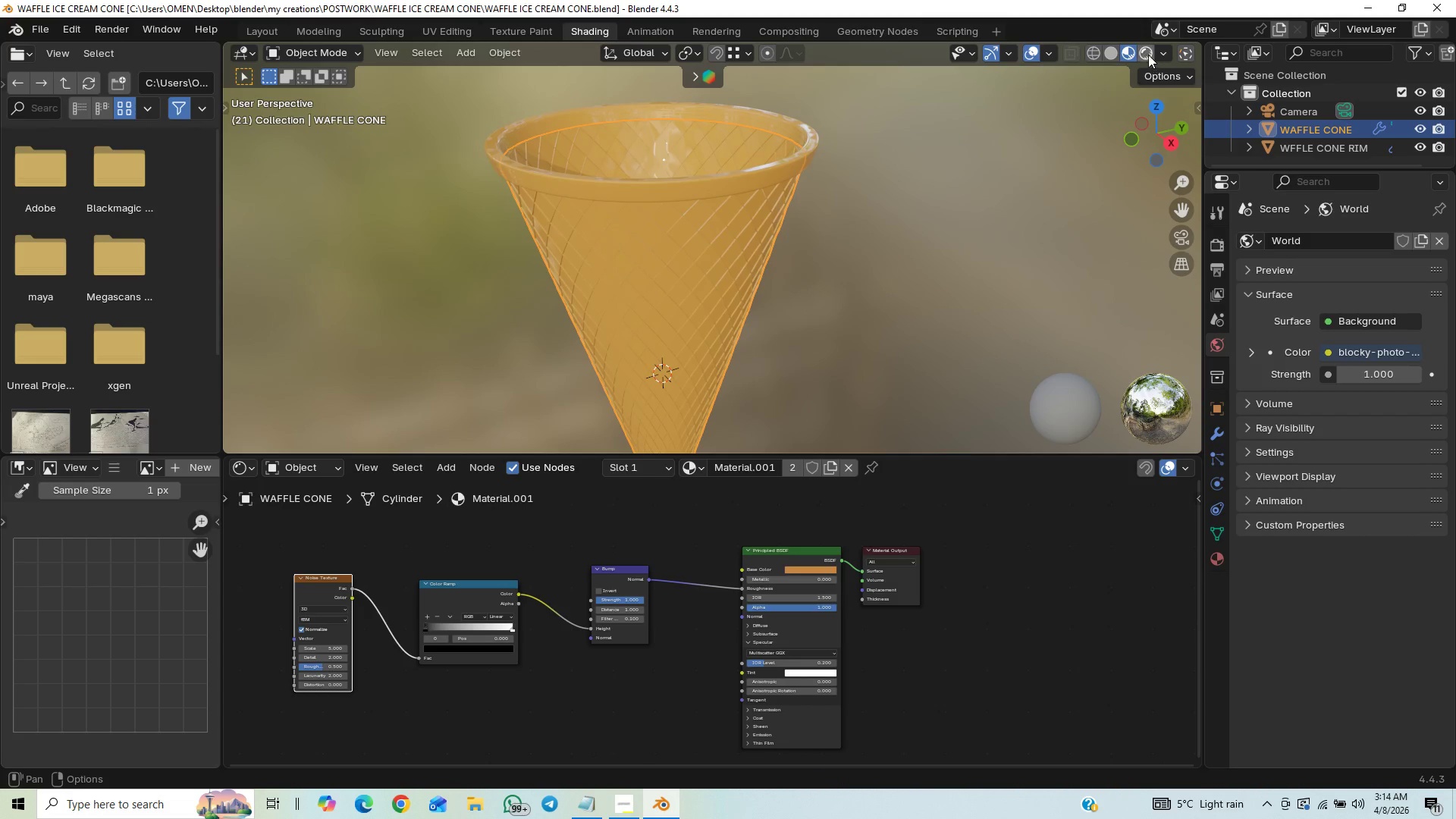 
left_click([1147, 53])
 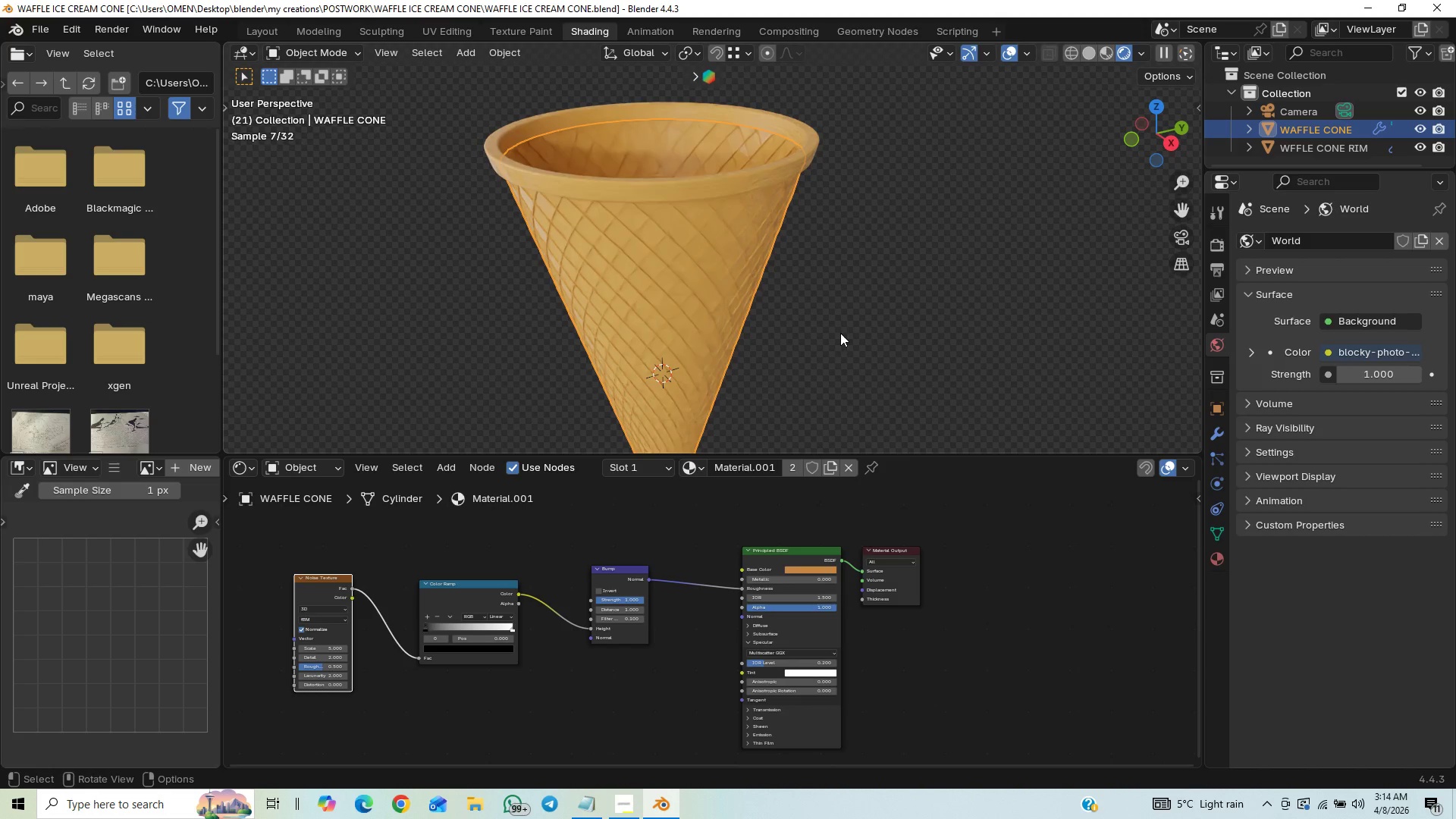 
key(Control+S)
 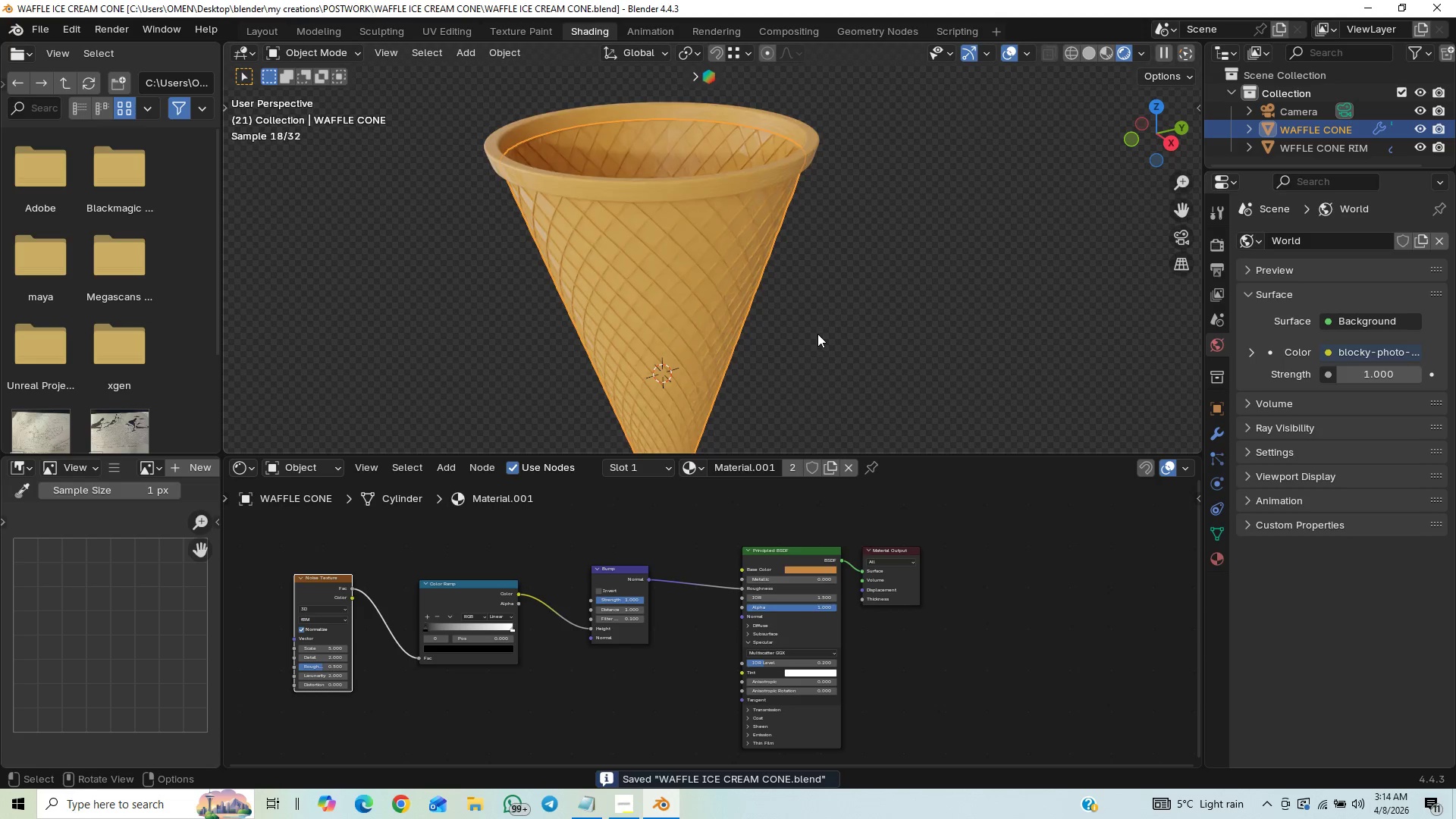 
hold_key(key=ShiftLeft, duration=0.58)
 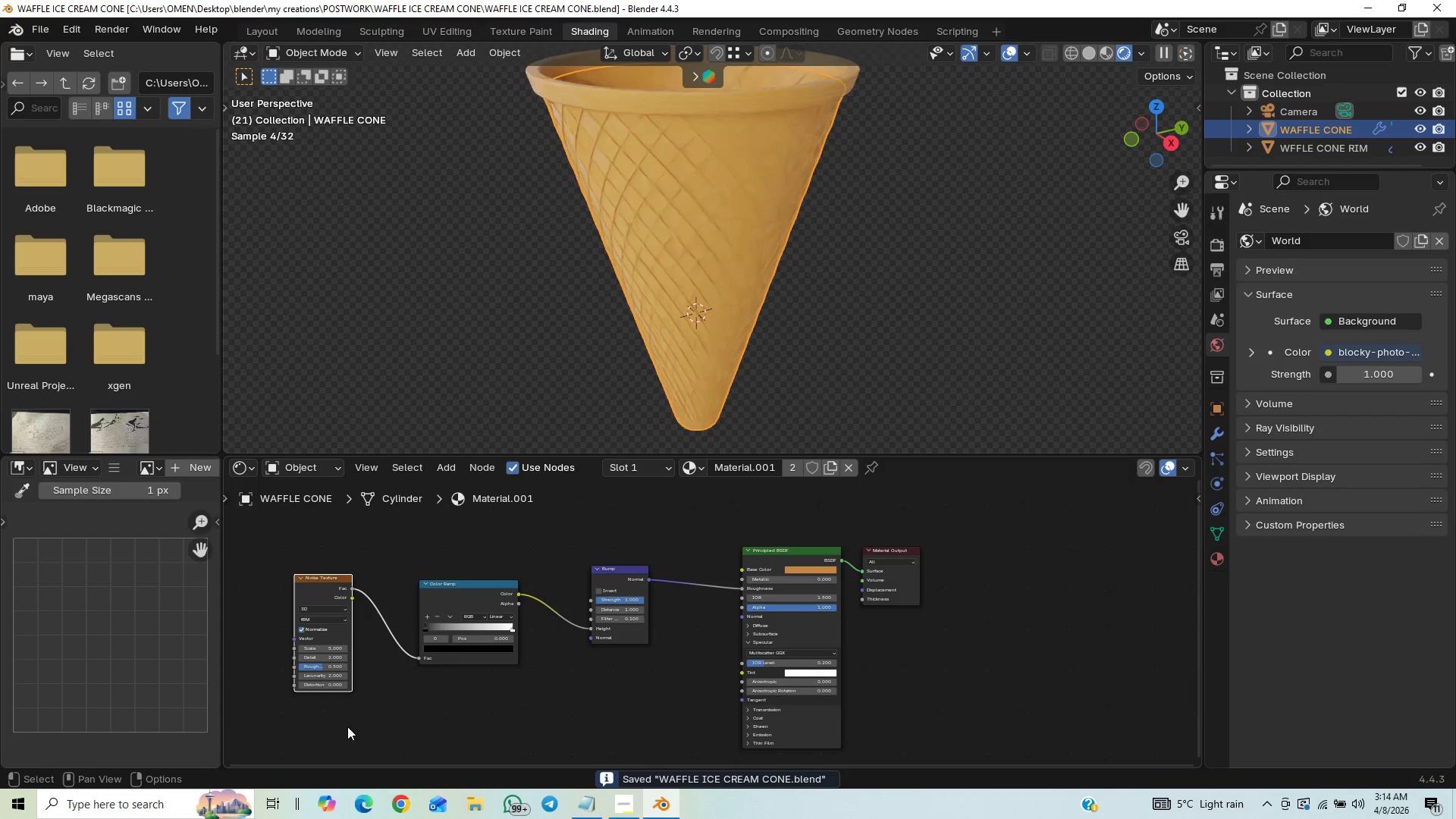 
hold_key(key=ShiftLeft, duration=0.36)
 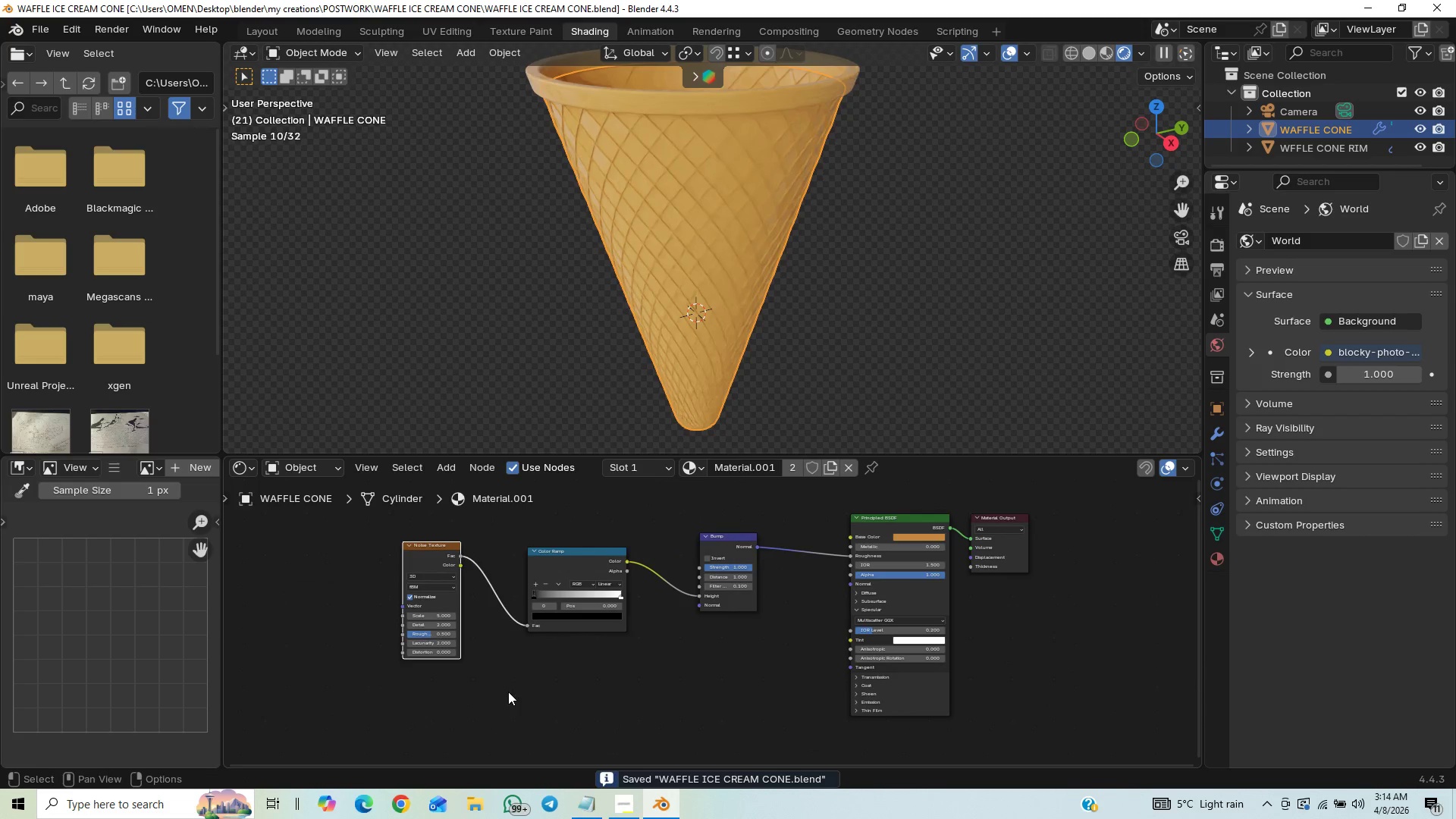 
hold_key(key=ControlLeft, duration=0.66)
 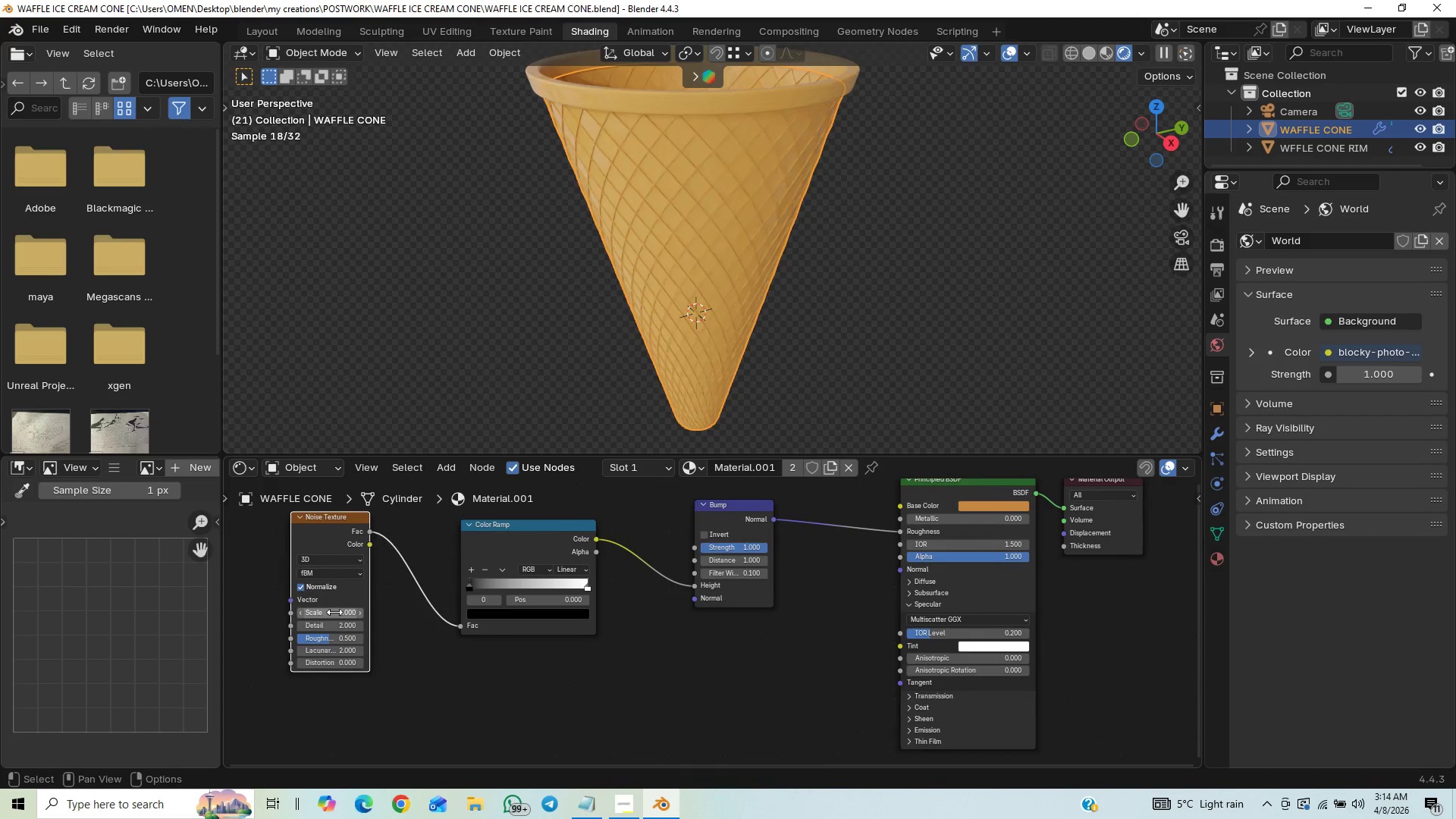 
left_click([337, 611])
 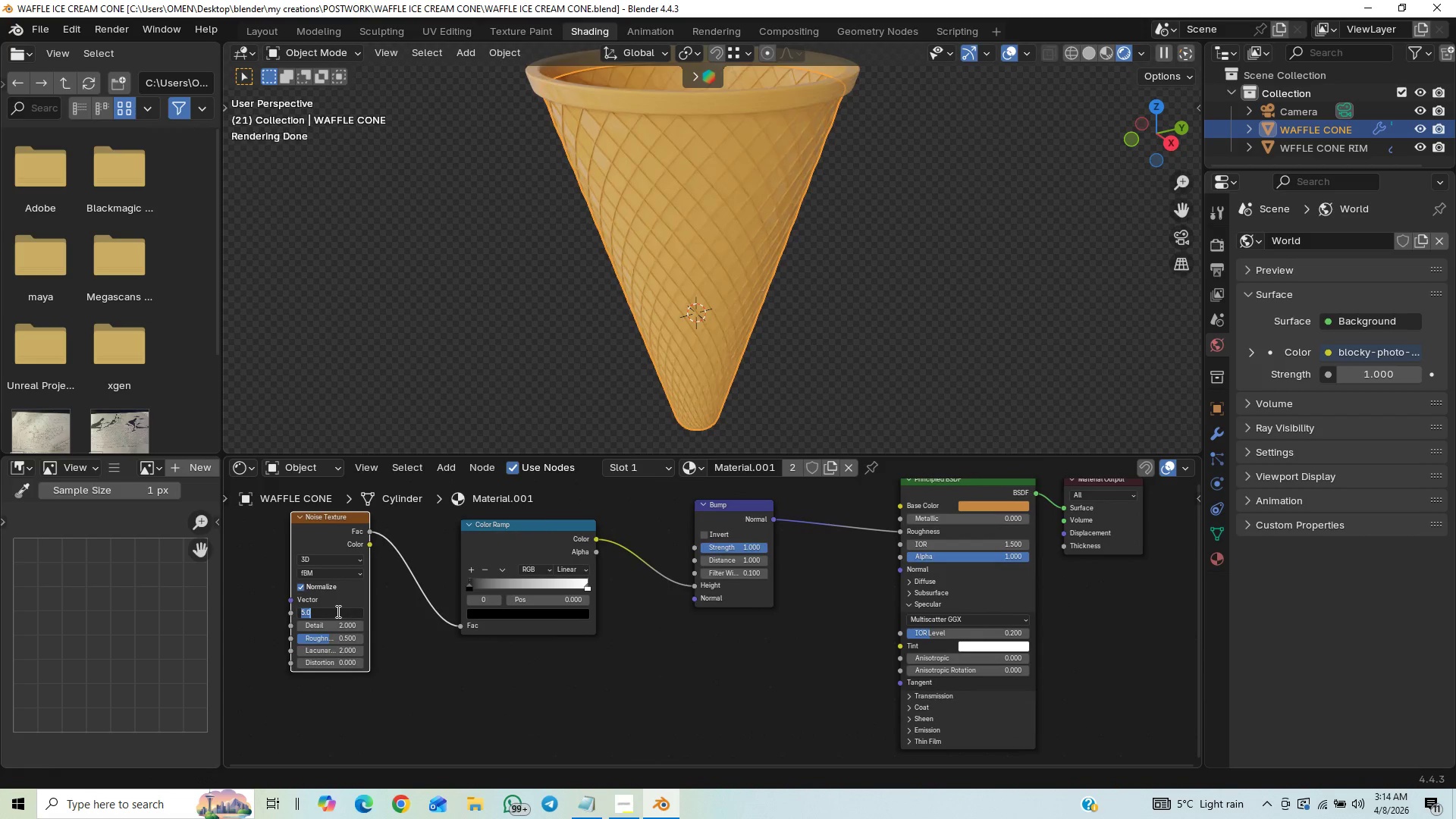 
type(50)
 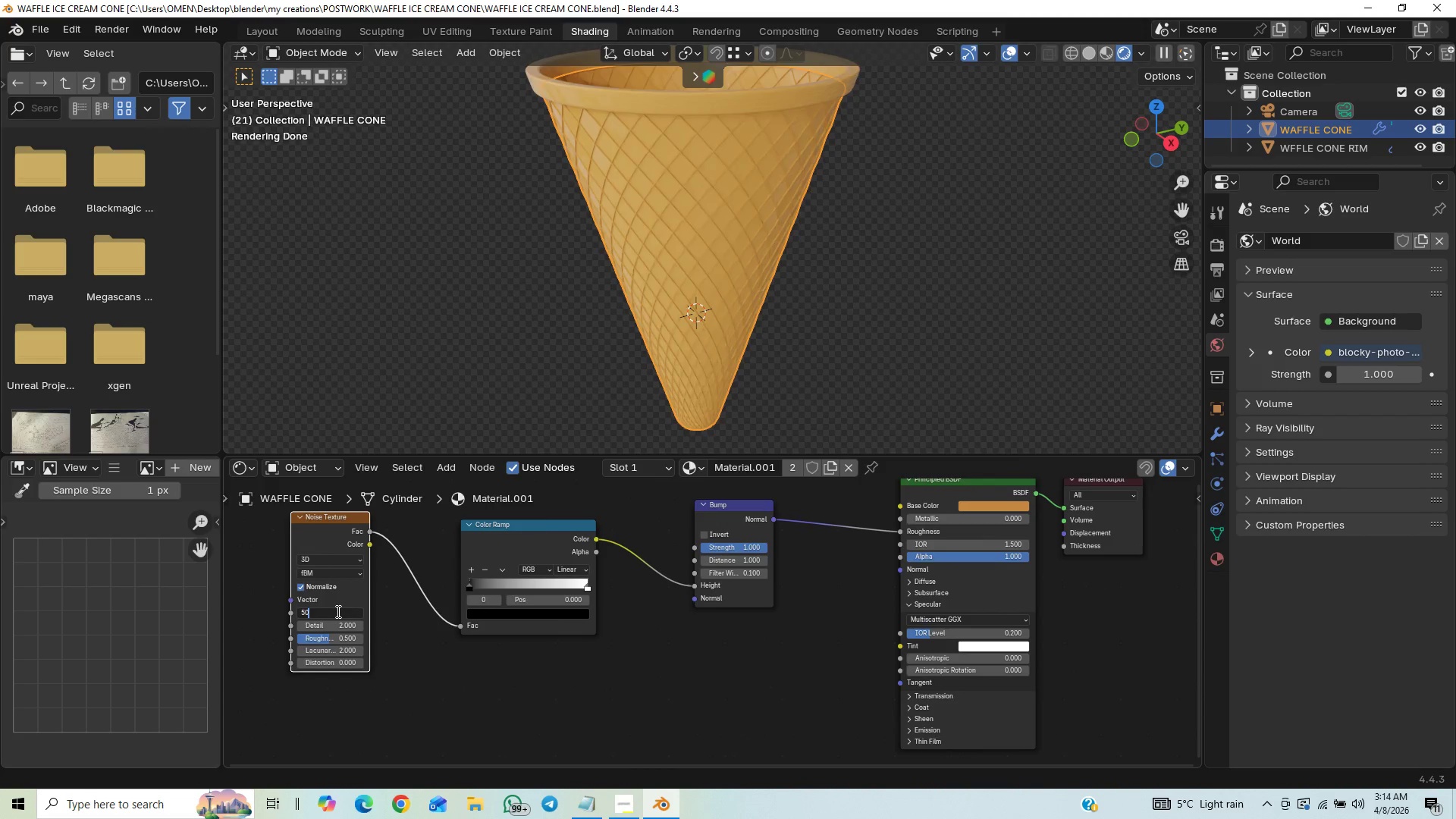 
key(Enter)
 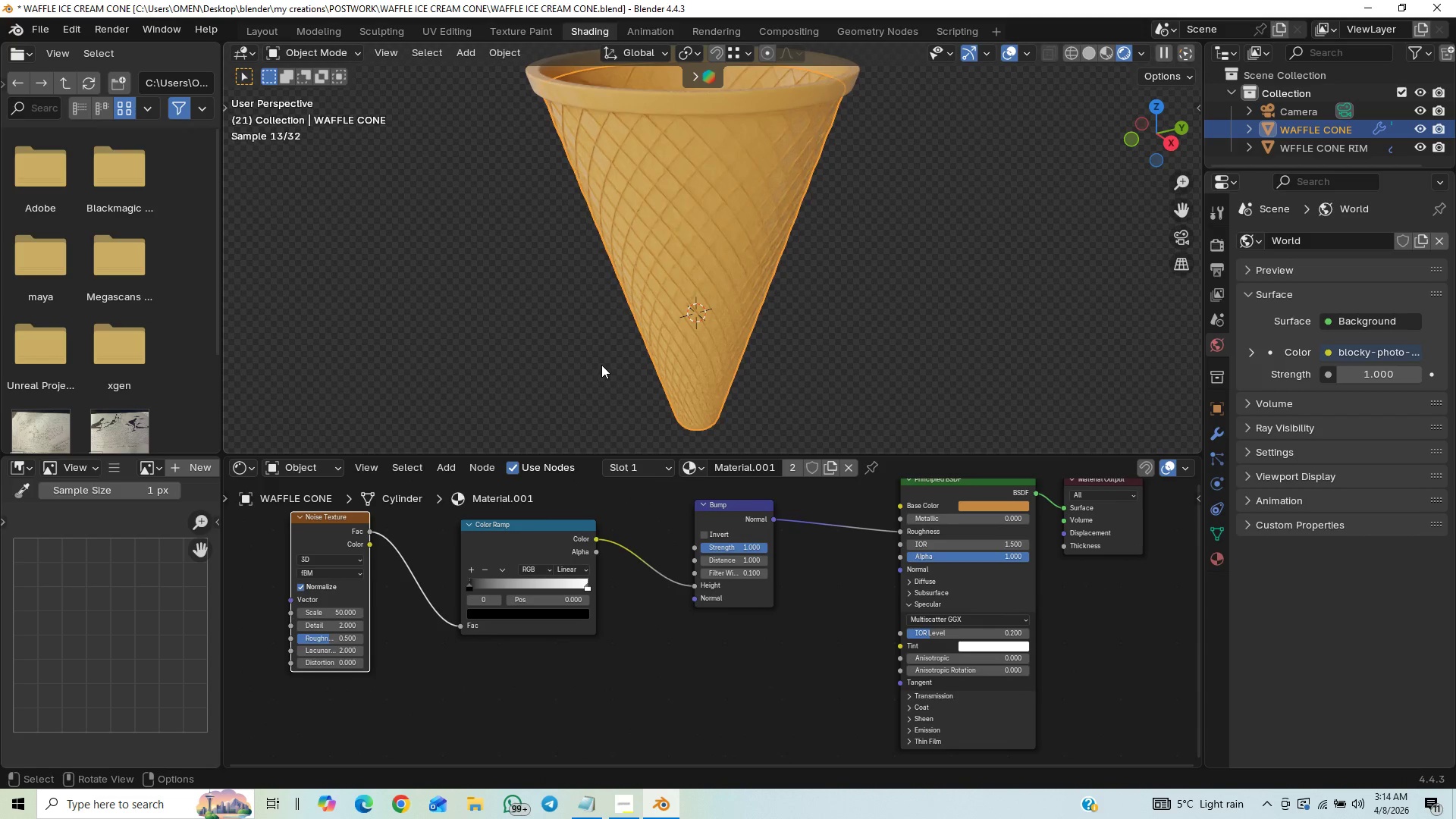 
key(Control+S)
 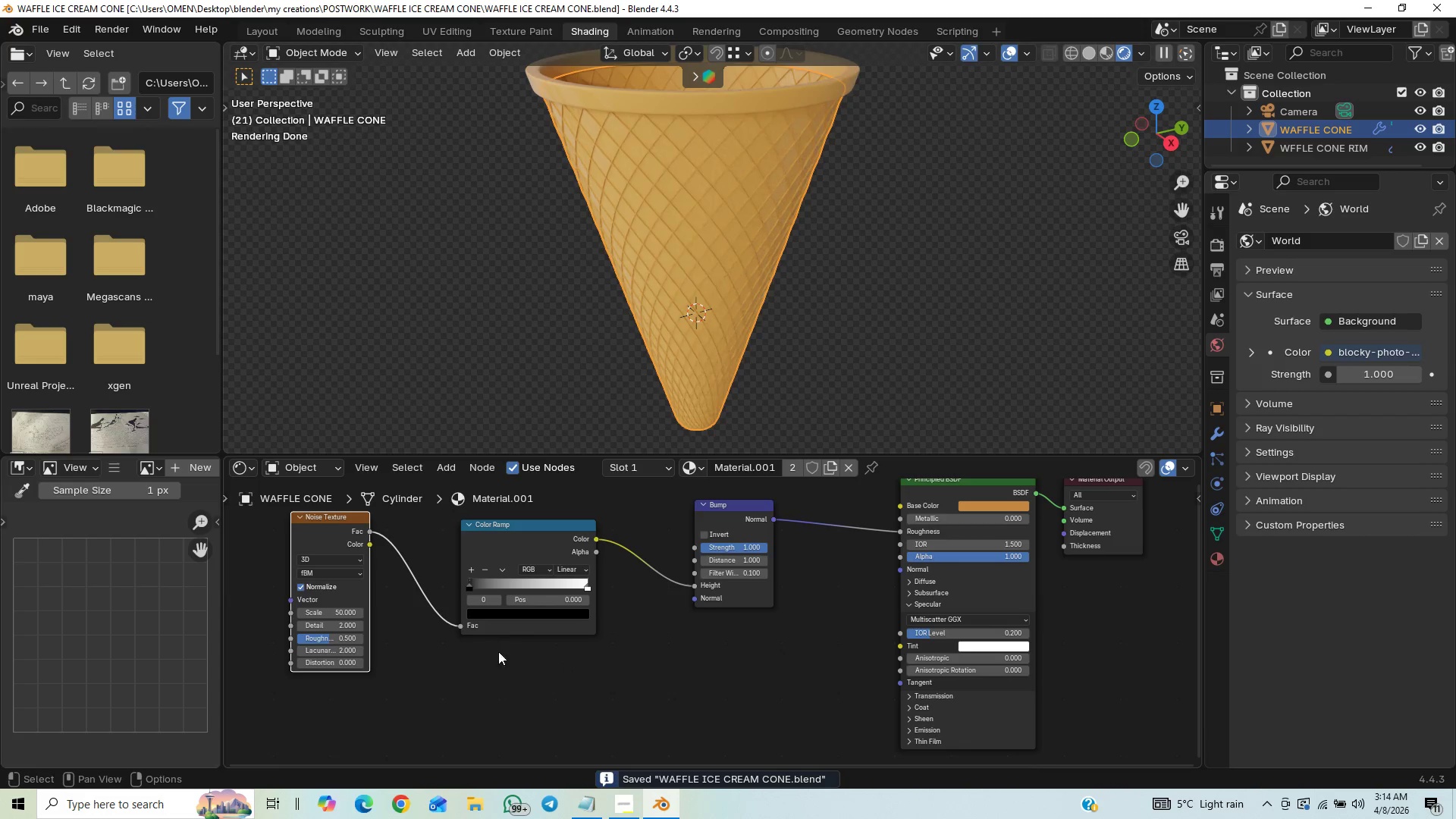 
wait(5.66)
 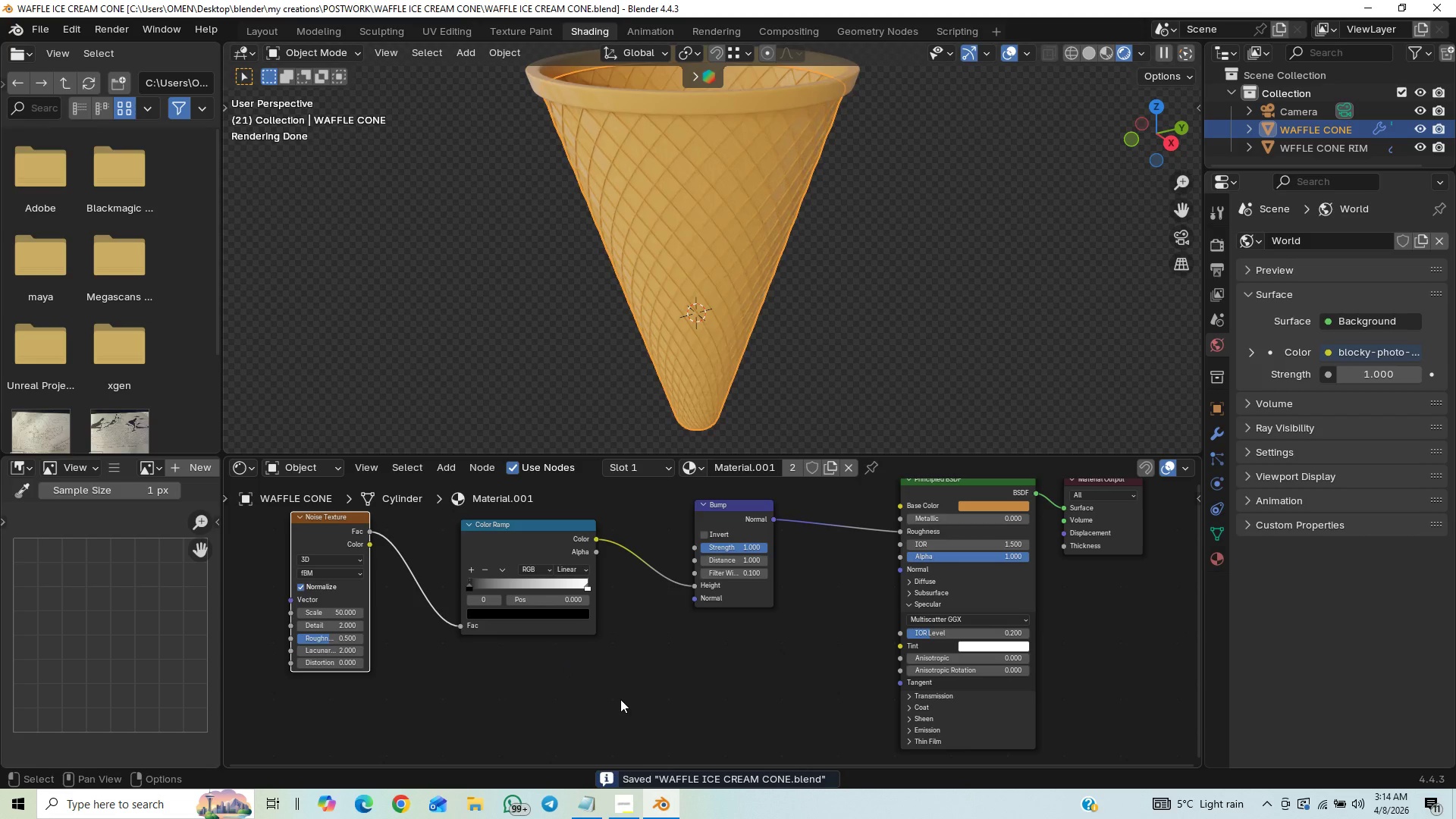 
left_click([598, 811])
 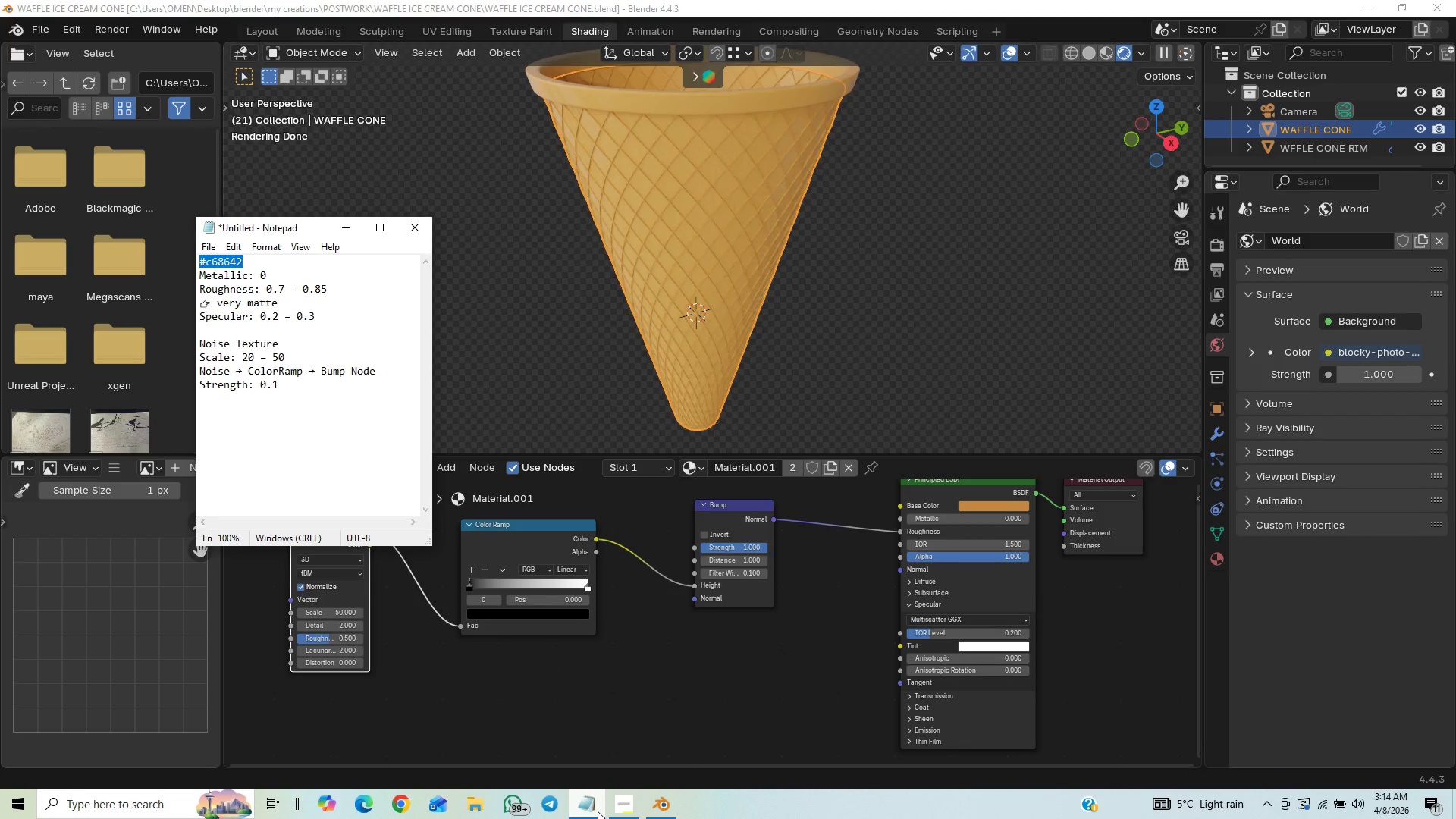 
left_click([588, 811])
 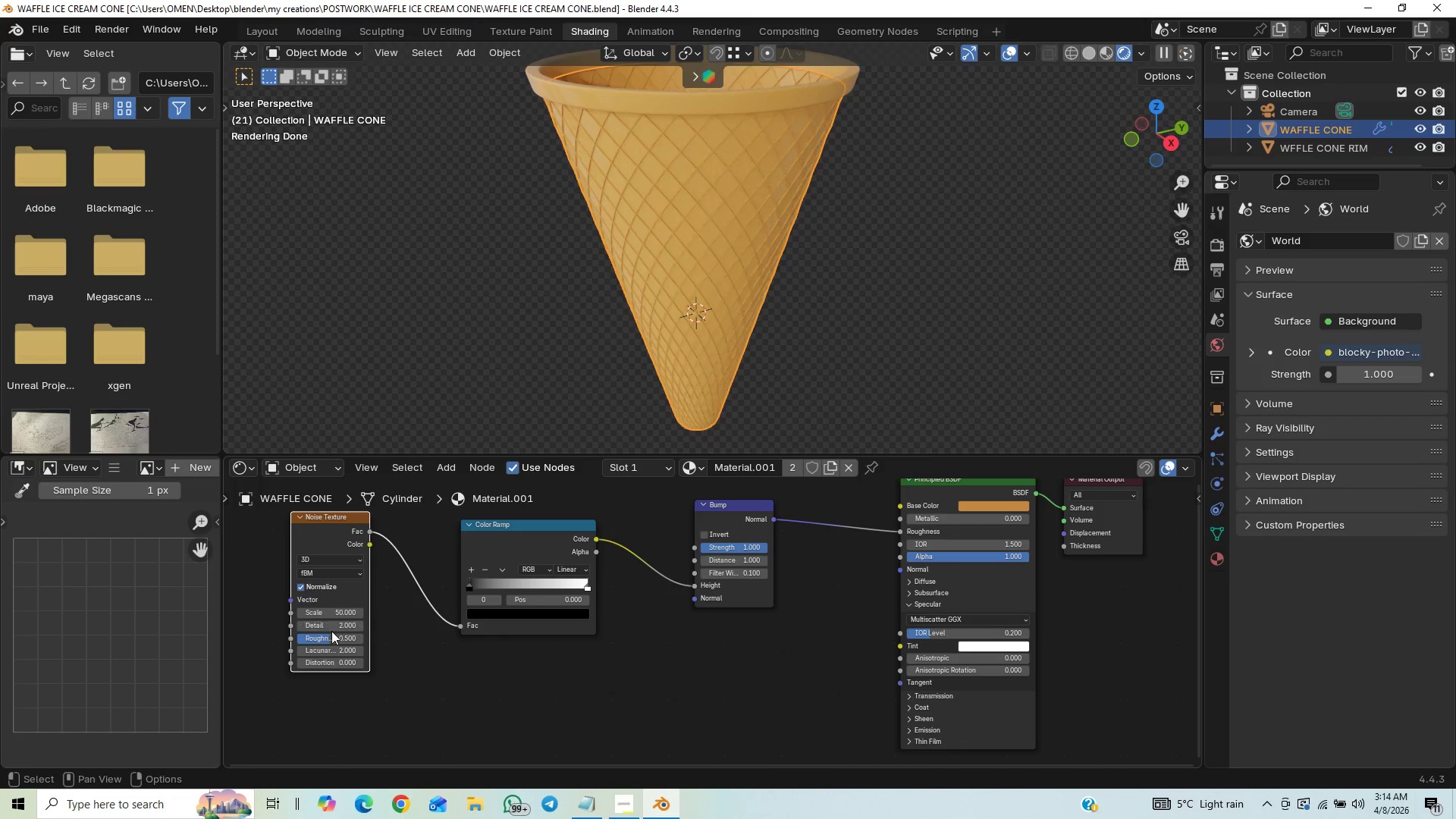 
left_click([332, 629])
 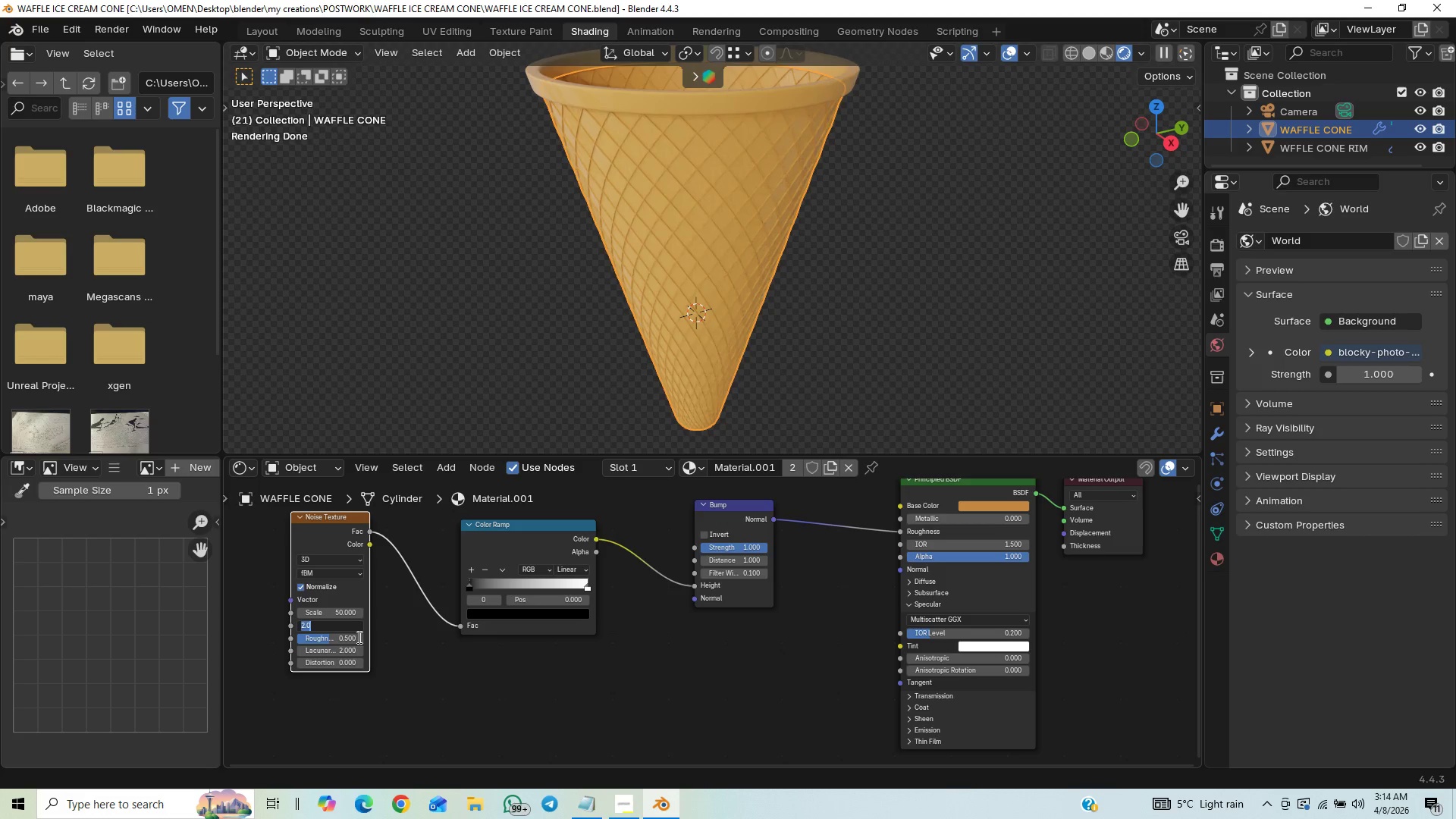 
type(13)
 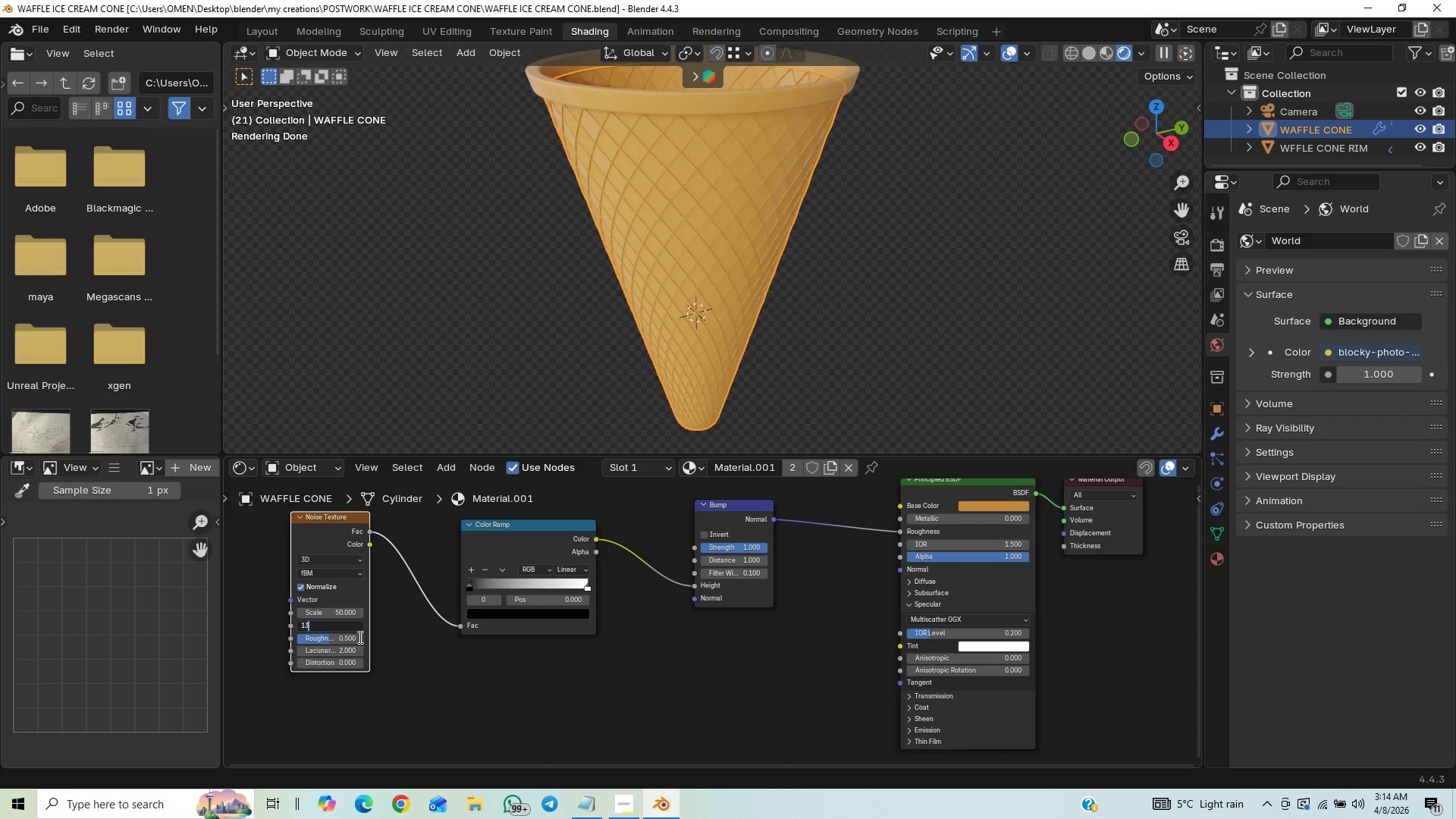 
key(Enter)
 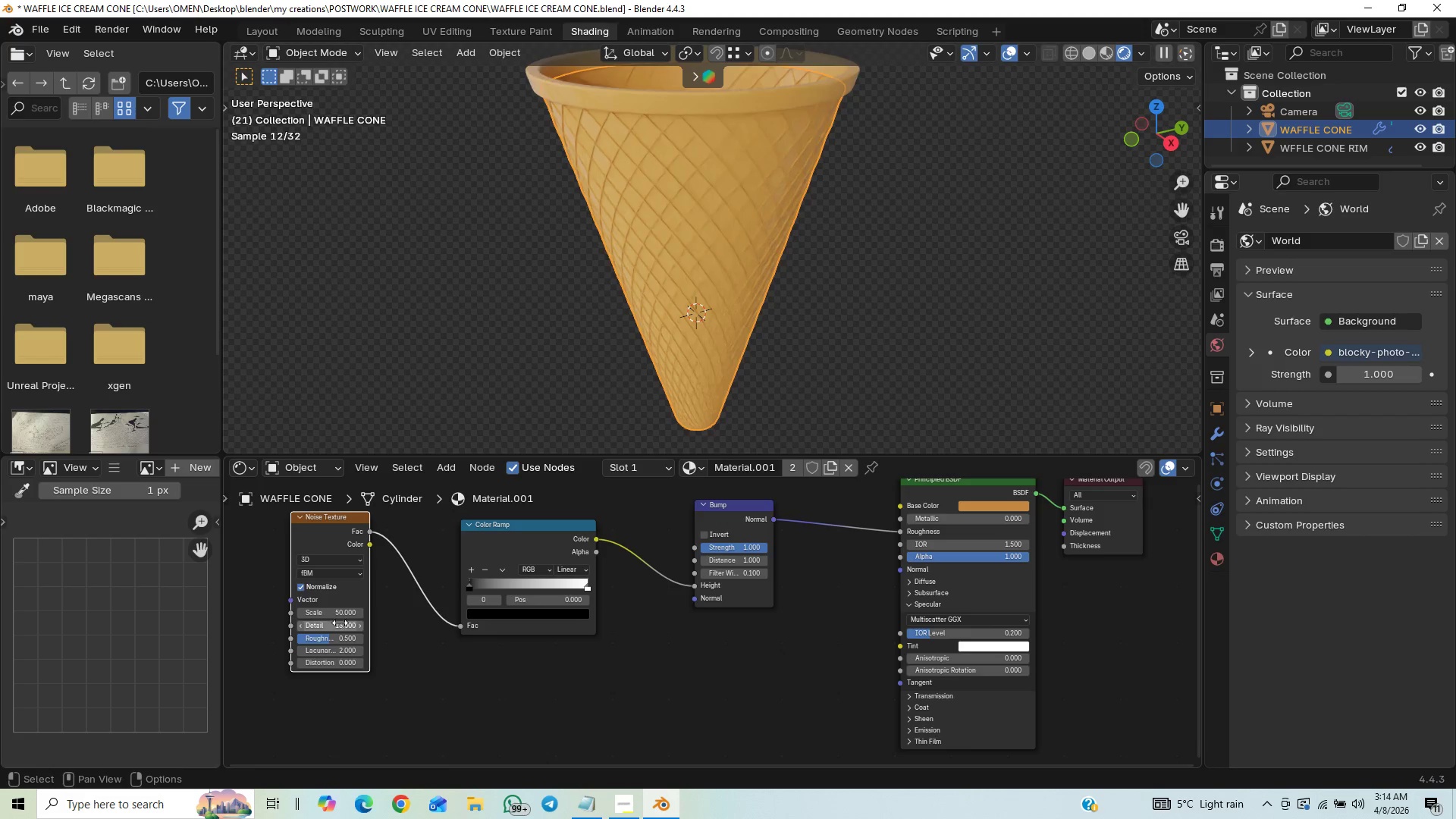 
type(11)
 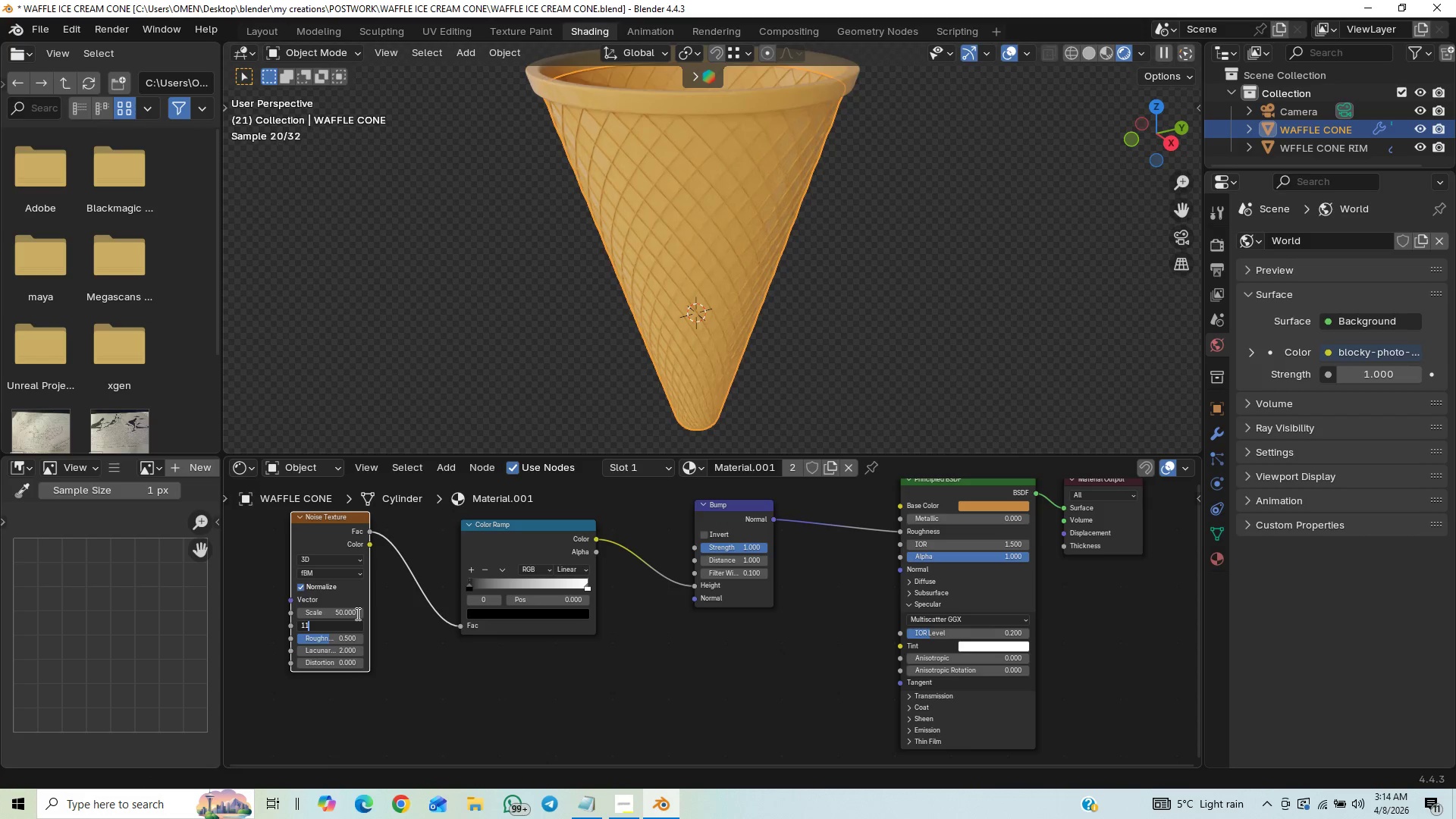 
key(Enter)
 